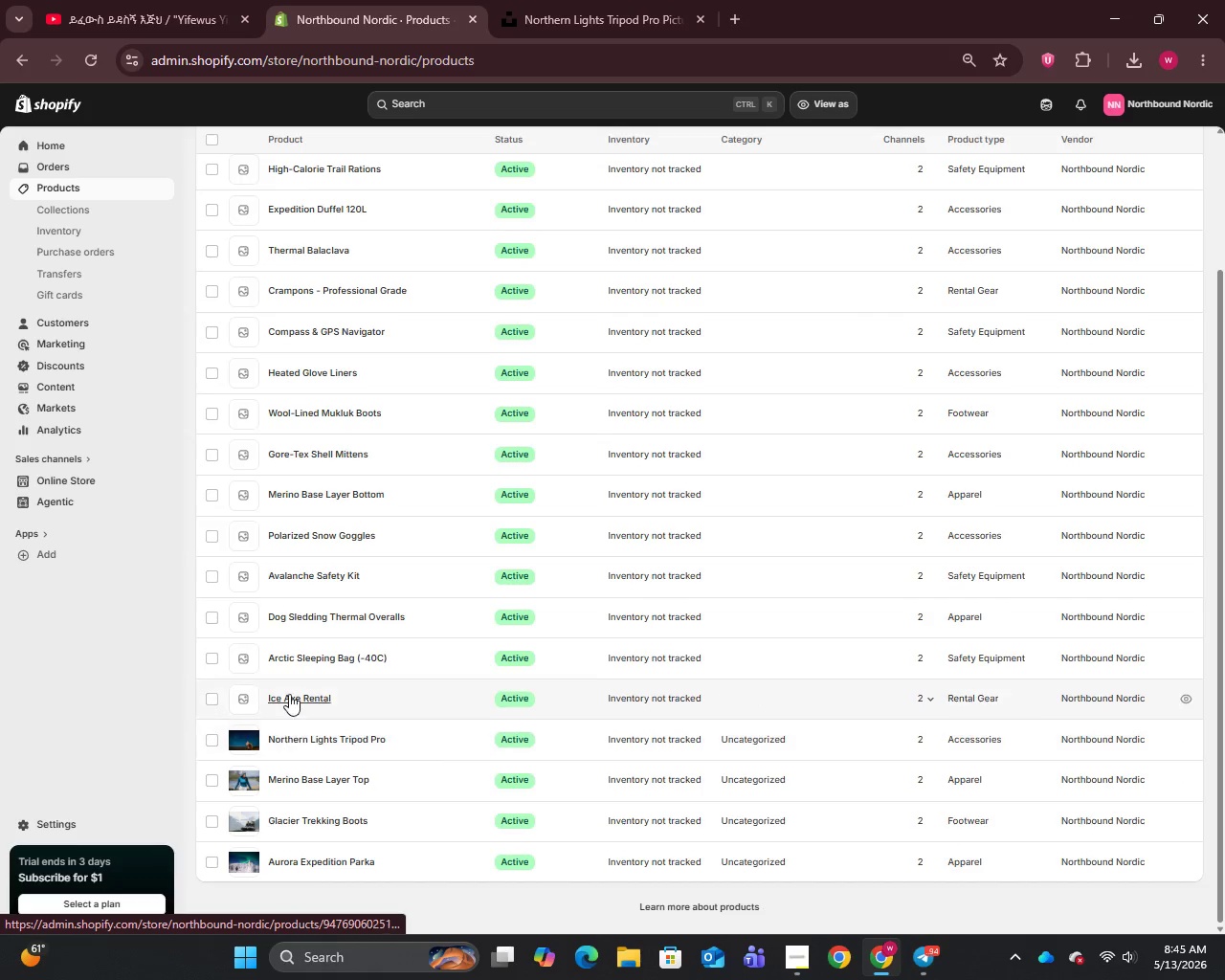 
left_click([290, 687])
 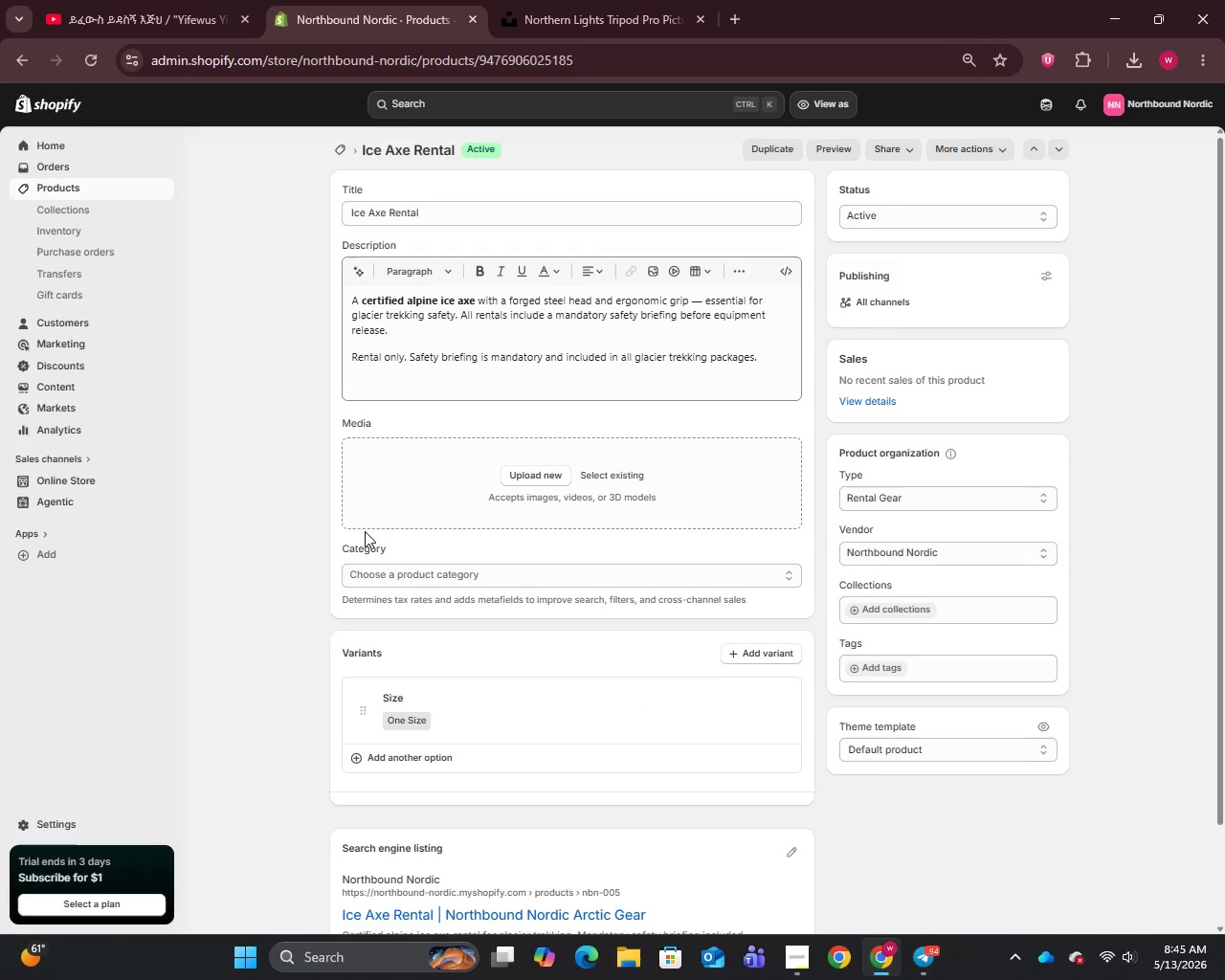 
left_click([447, 202])
 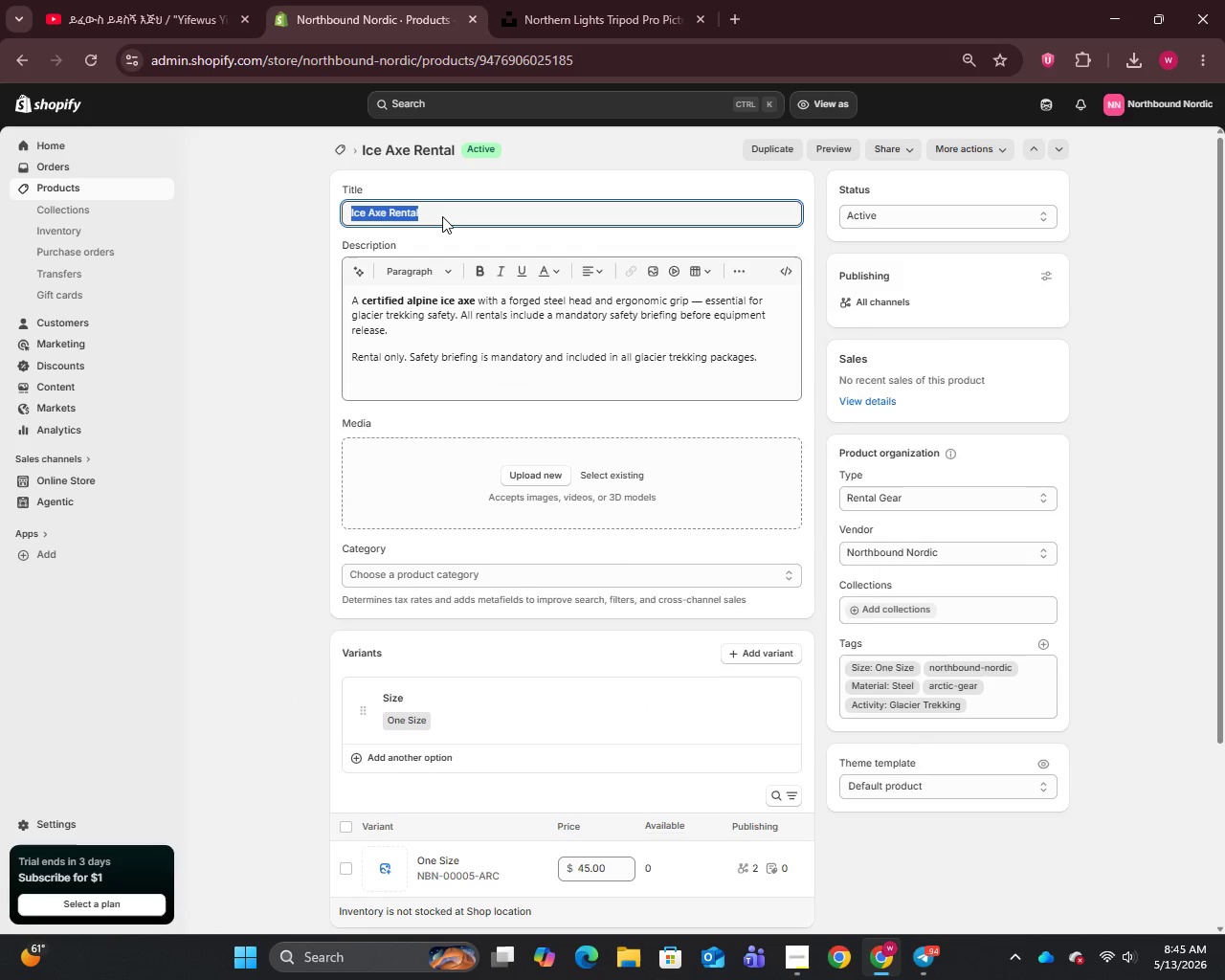 
key(Control+C)
 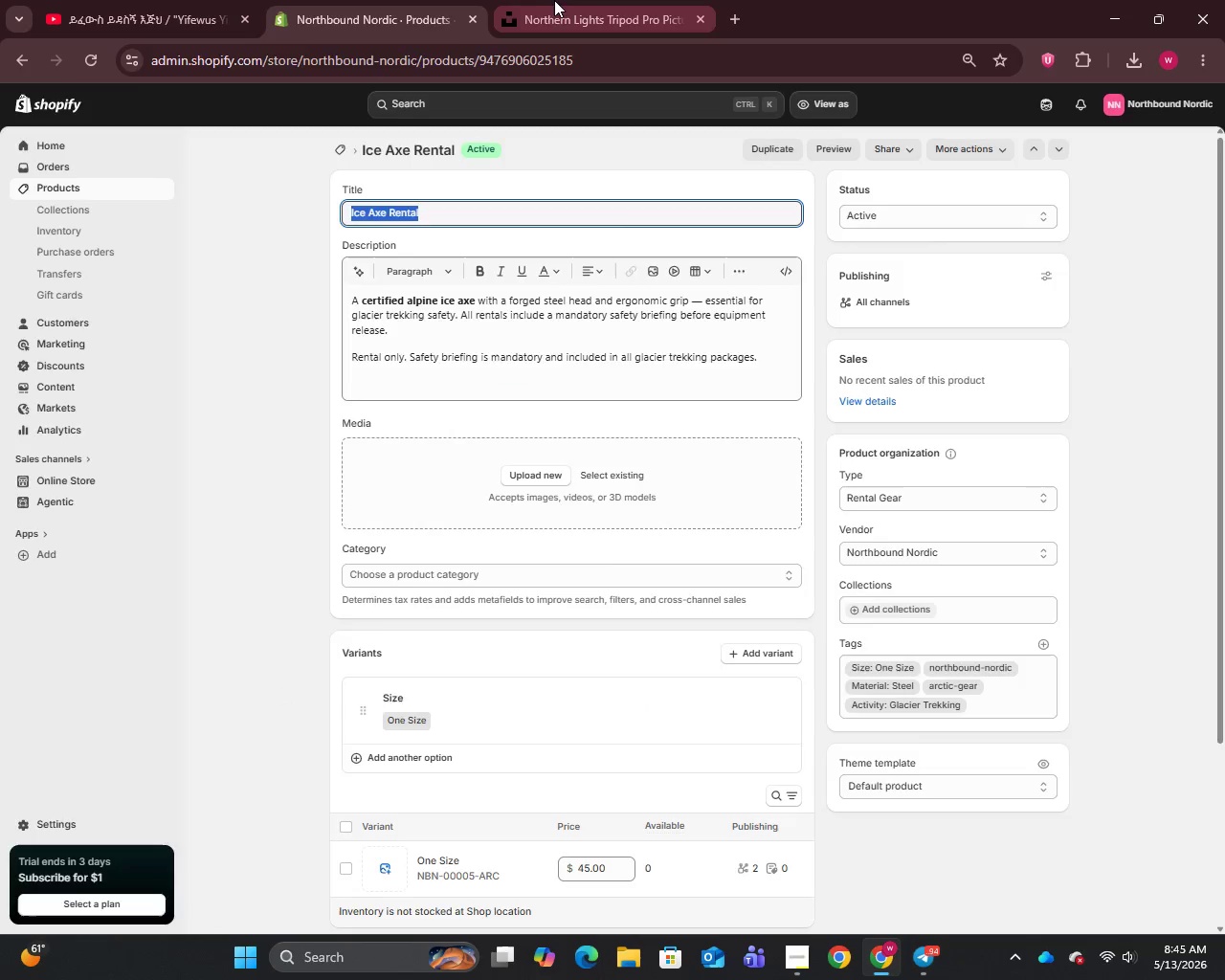 
left_click_drag(start_coordinate=[555, 0], to_coordinate=[551, 12])
 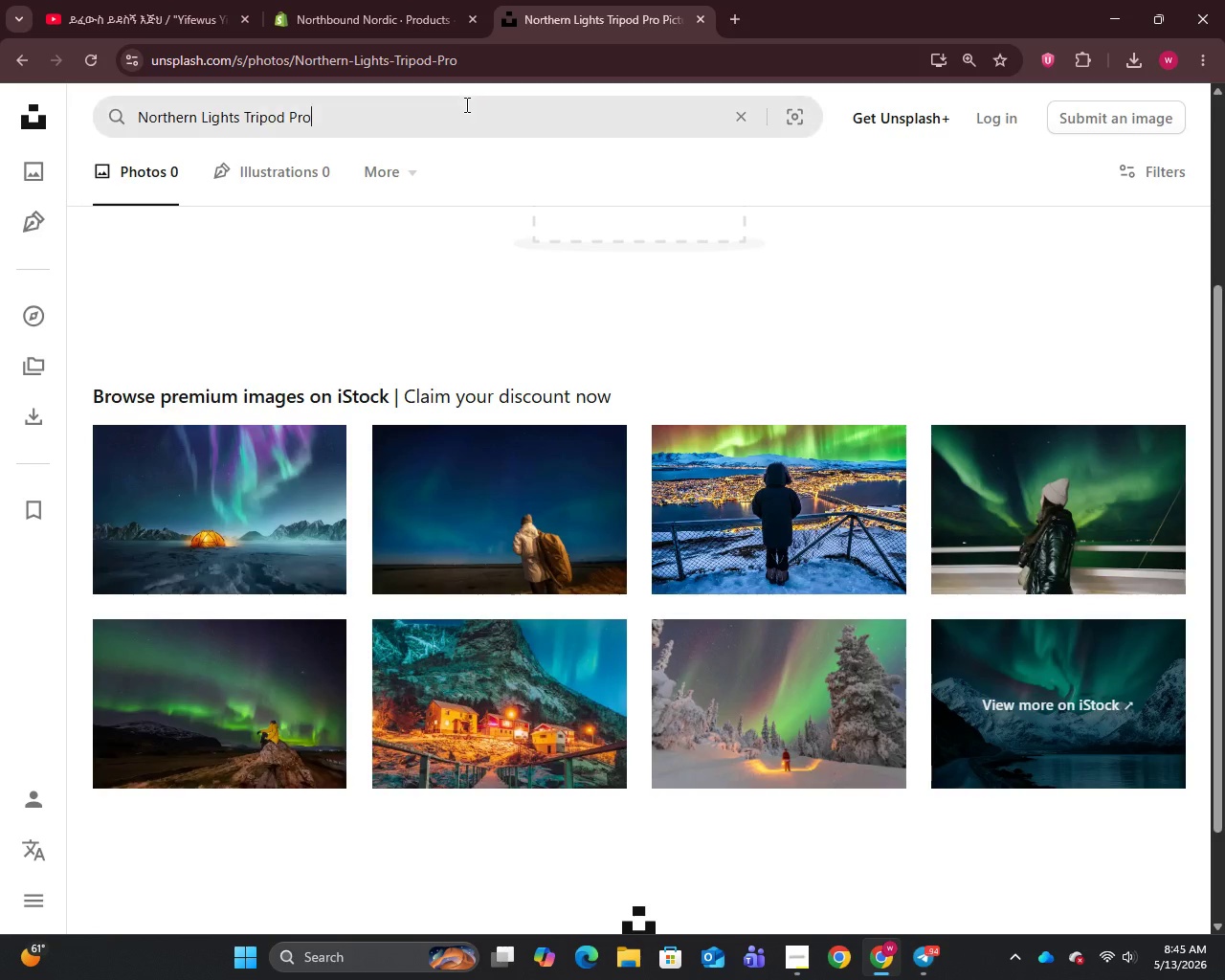 
double_click([465, 104])
 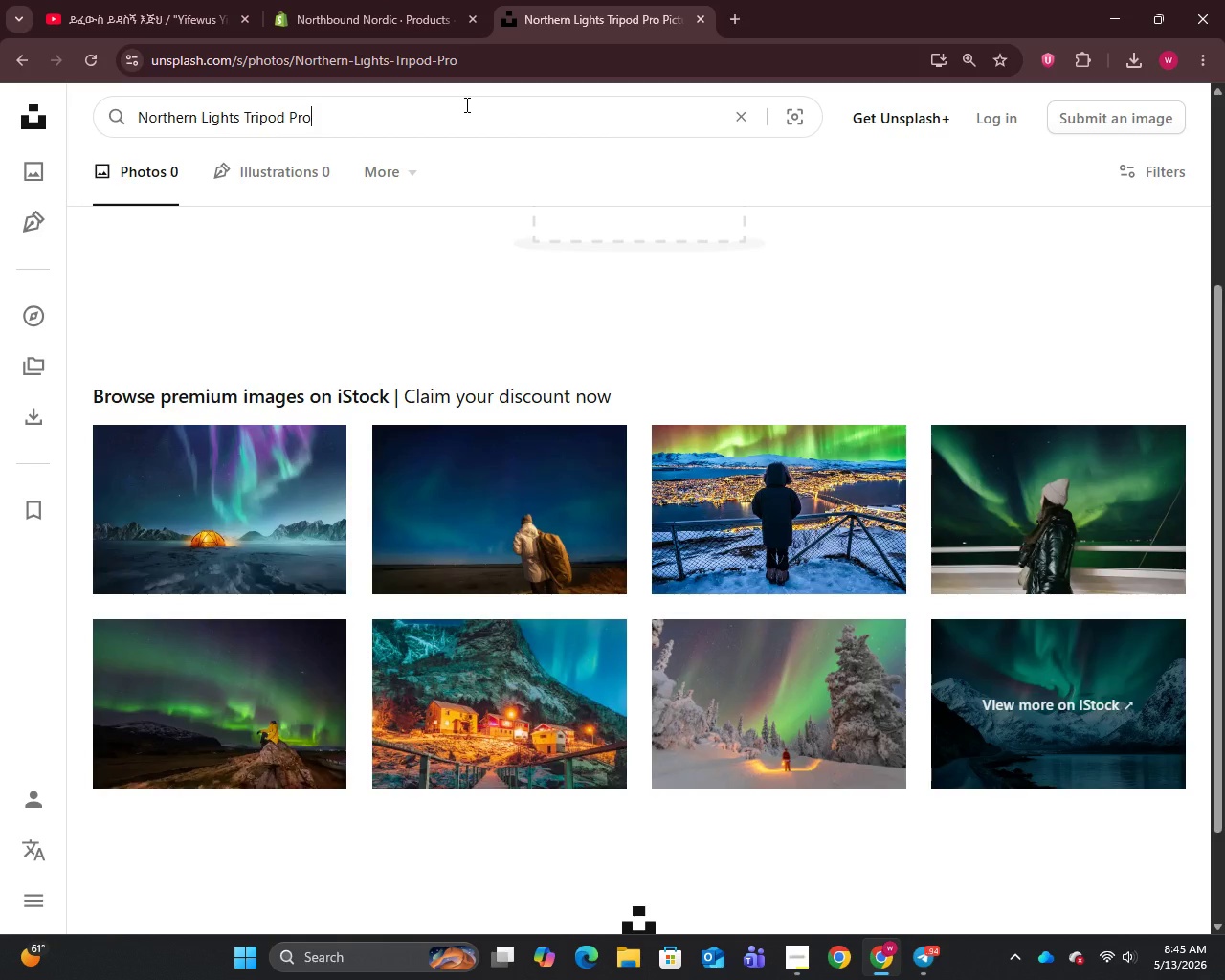 
key(Control+A)
 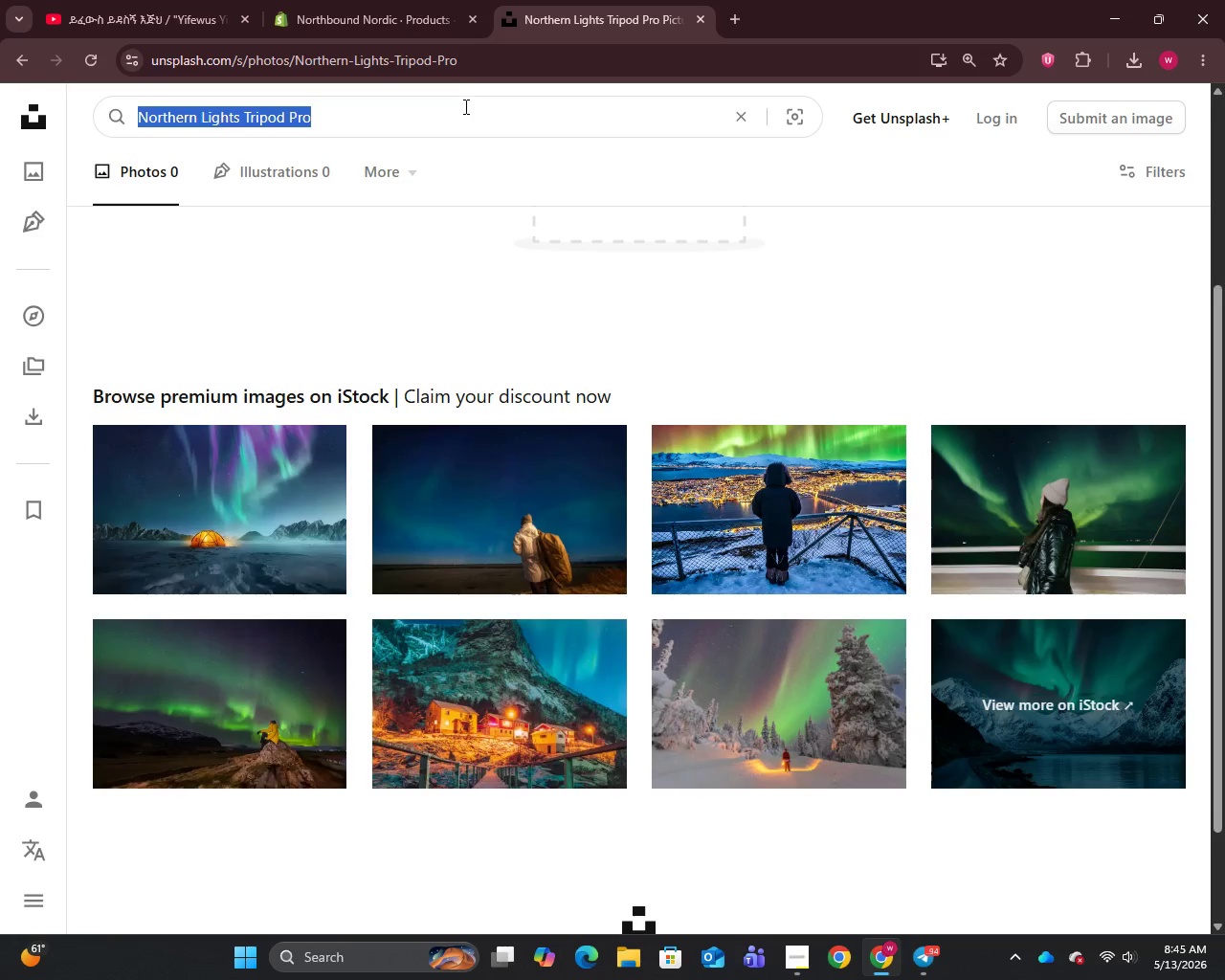 
key(Control+V)
 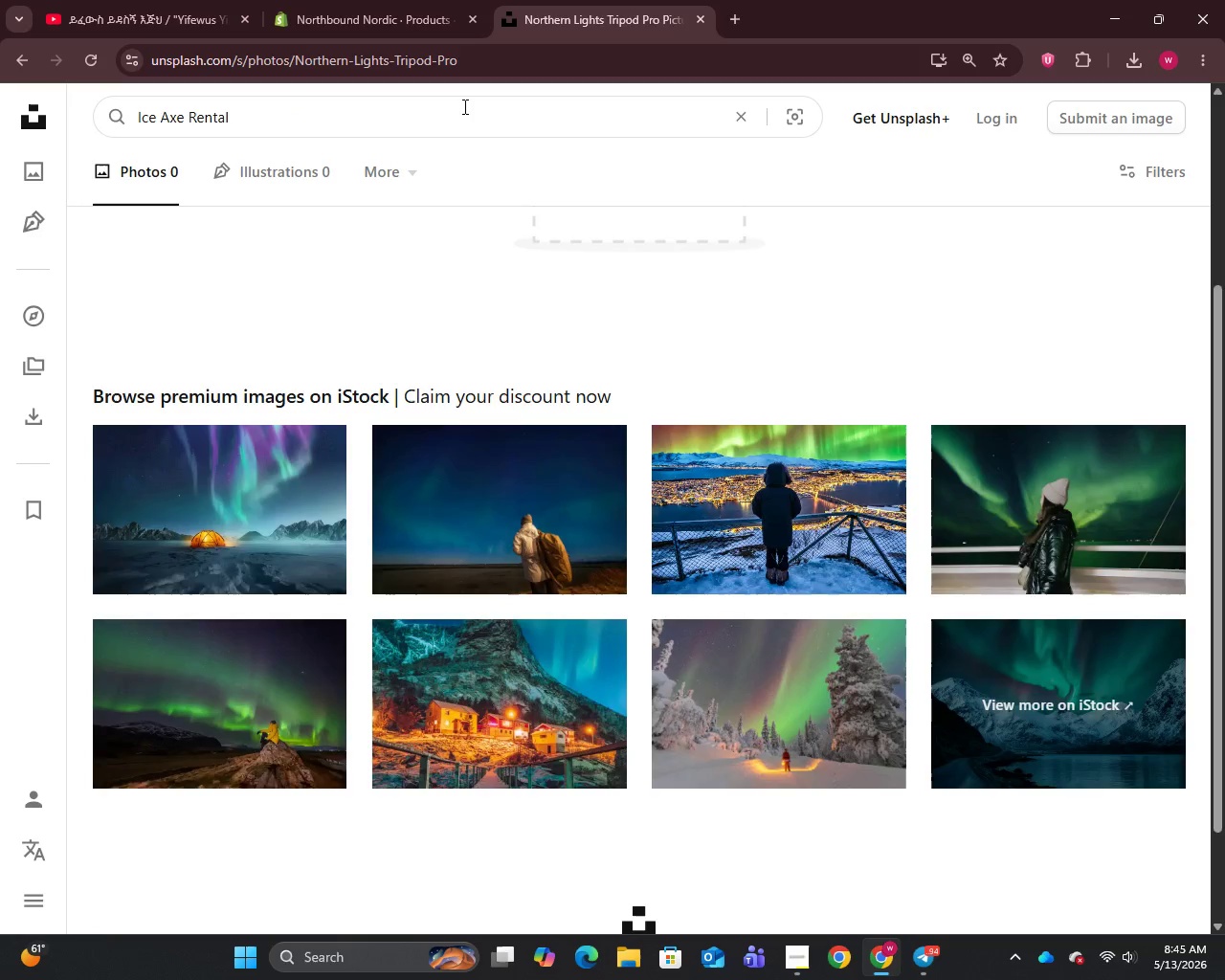 
key(Enter)
 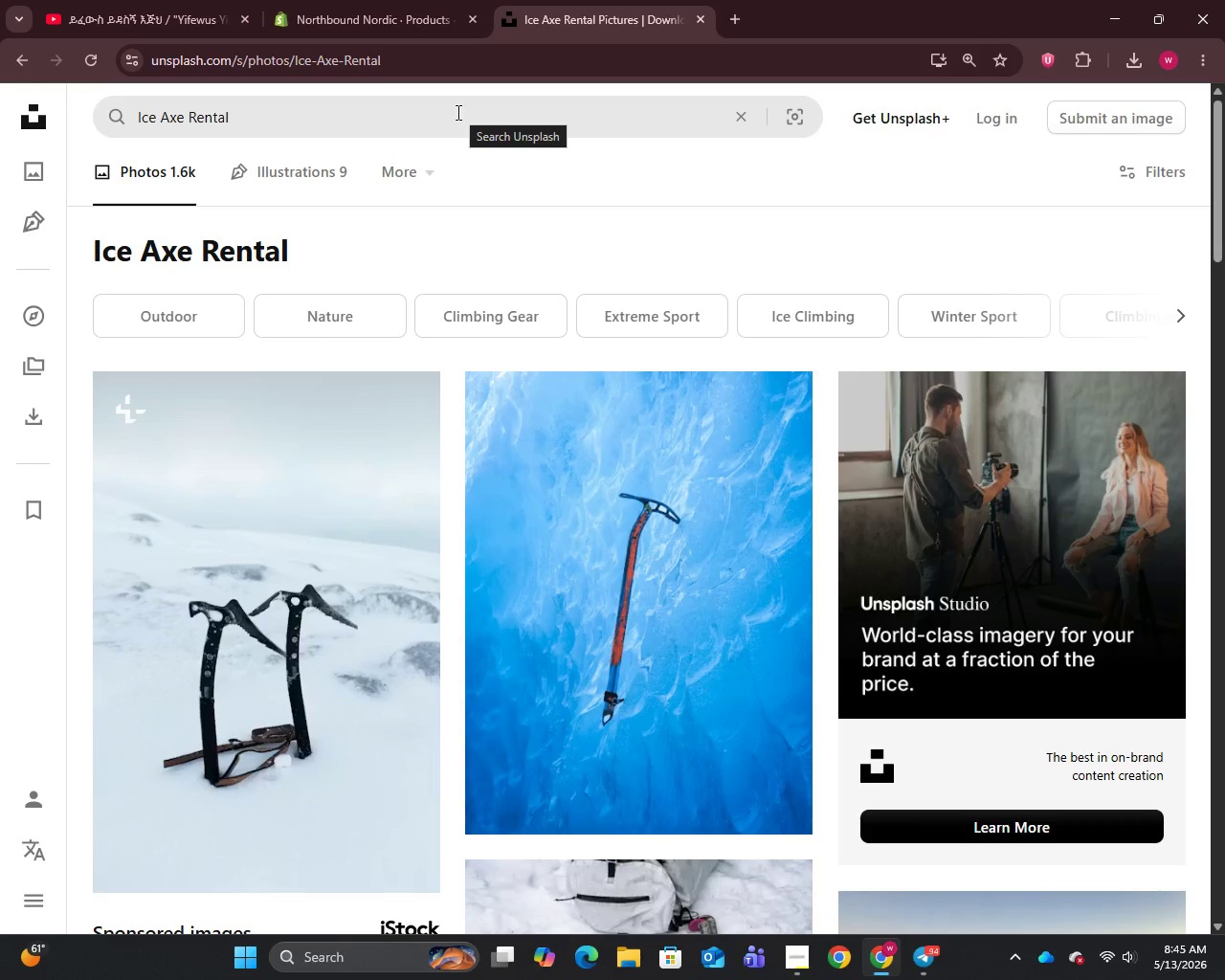 
wait(11.49)
 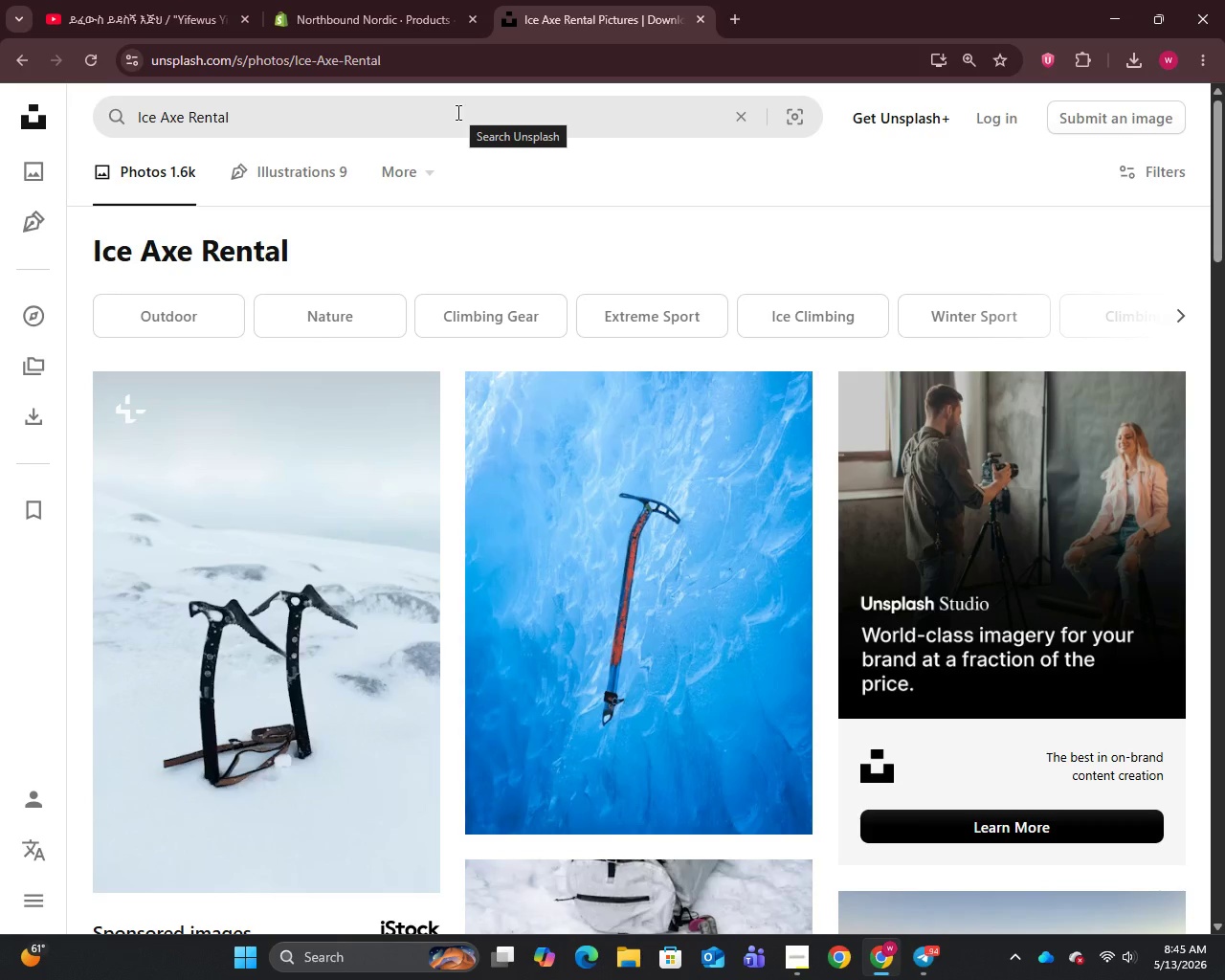 
scroll: coordinate [687, 495], scroll_direction: down, amount: 6.0
 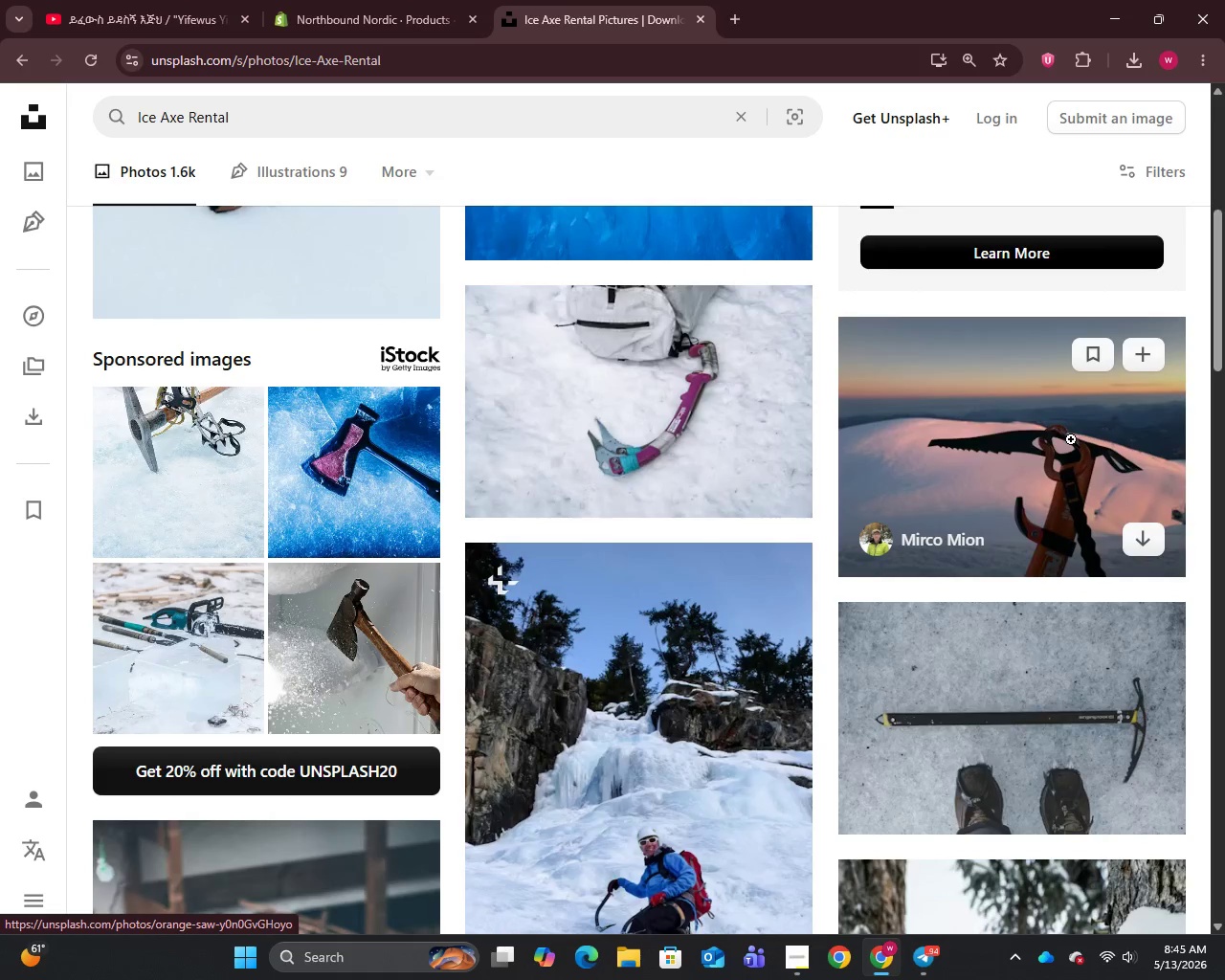 
right_click([1067, 439])
 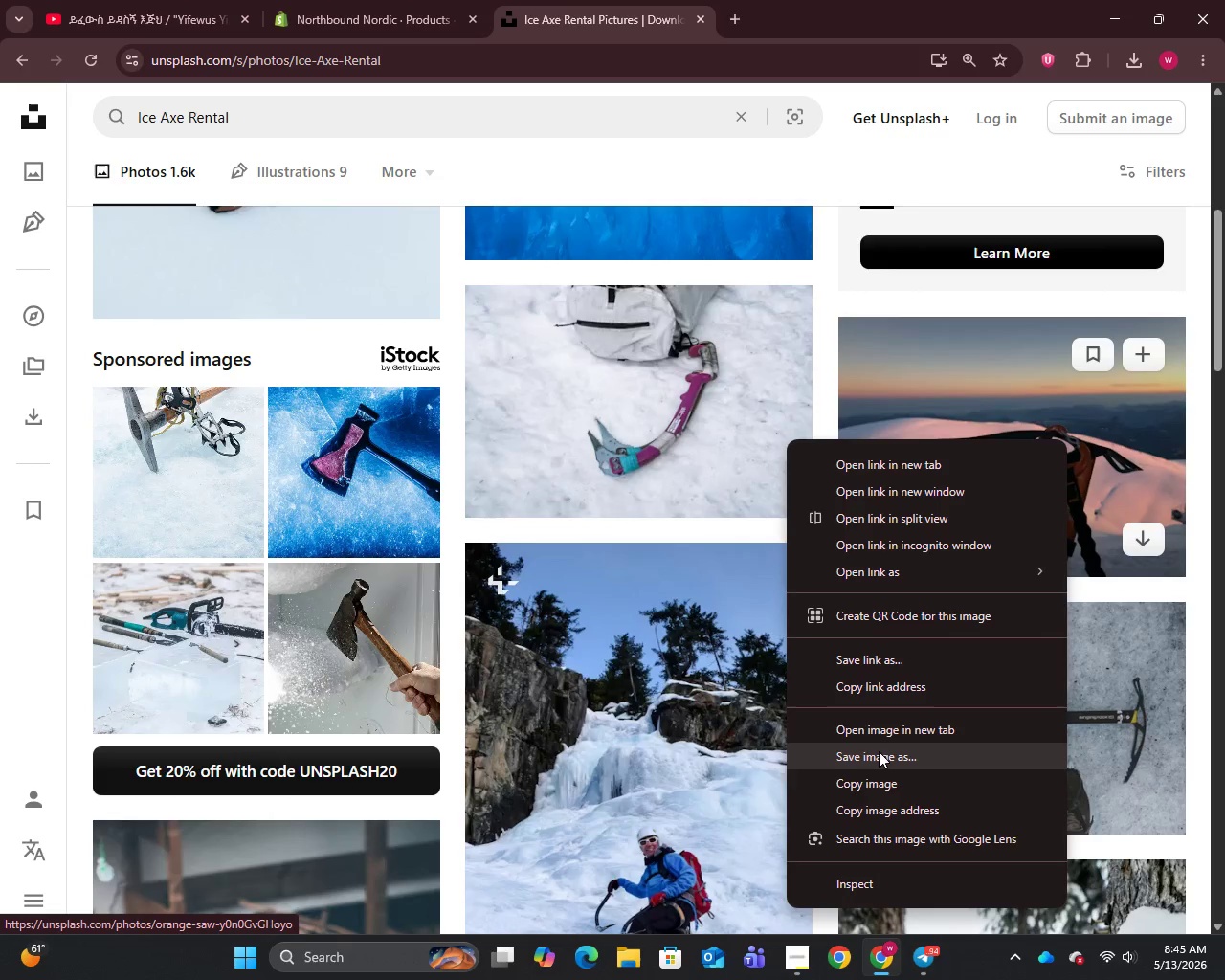 
left_click([878, 752])
 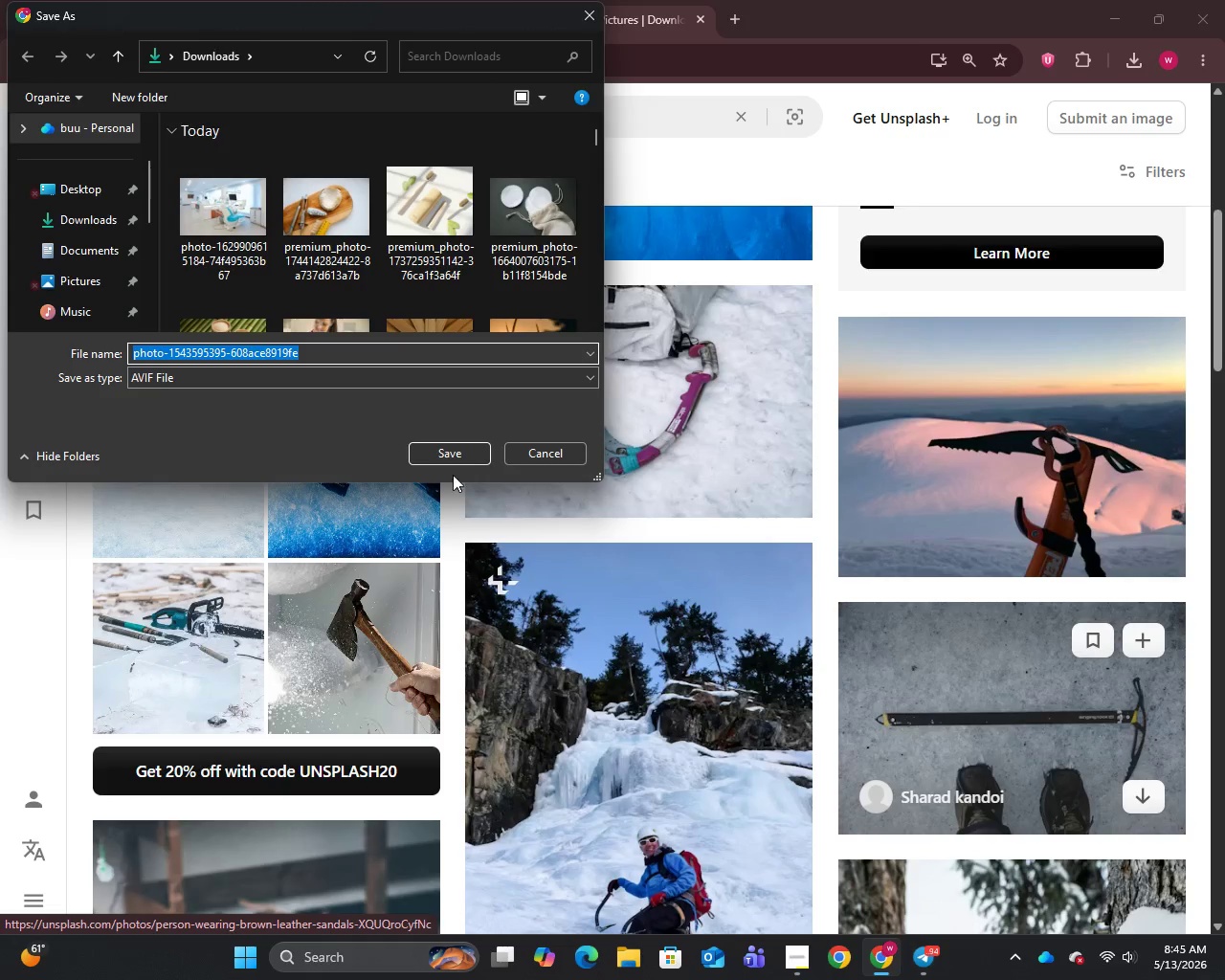 
left_click_drag(start_coordinate=[471, 434], to_coordinate=[460, 454])
 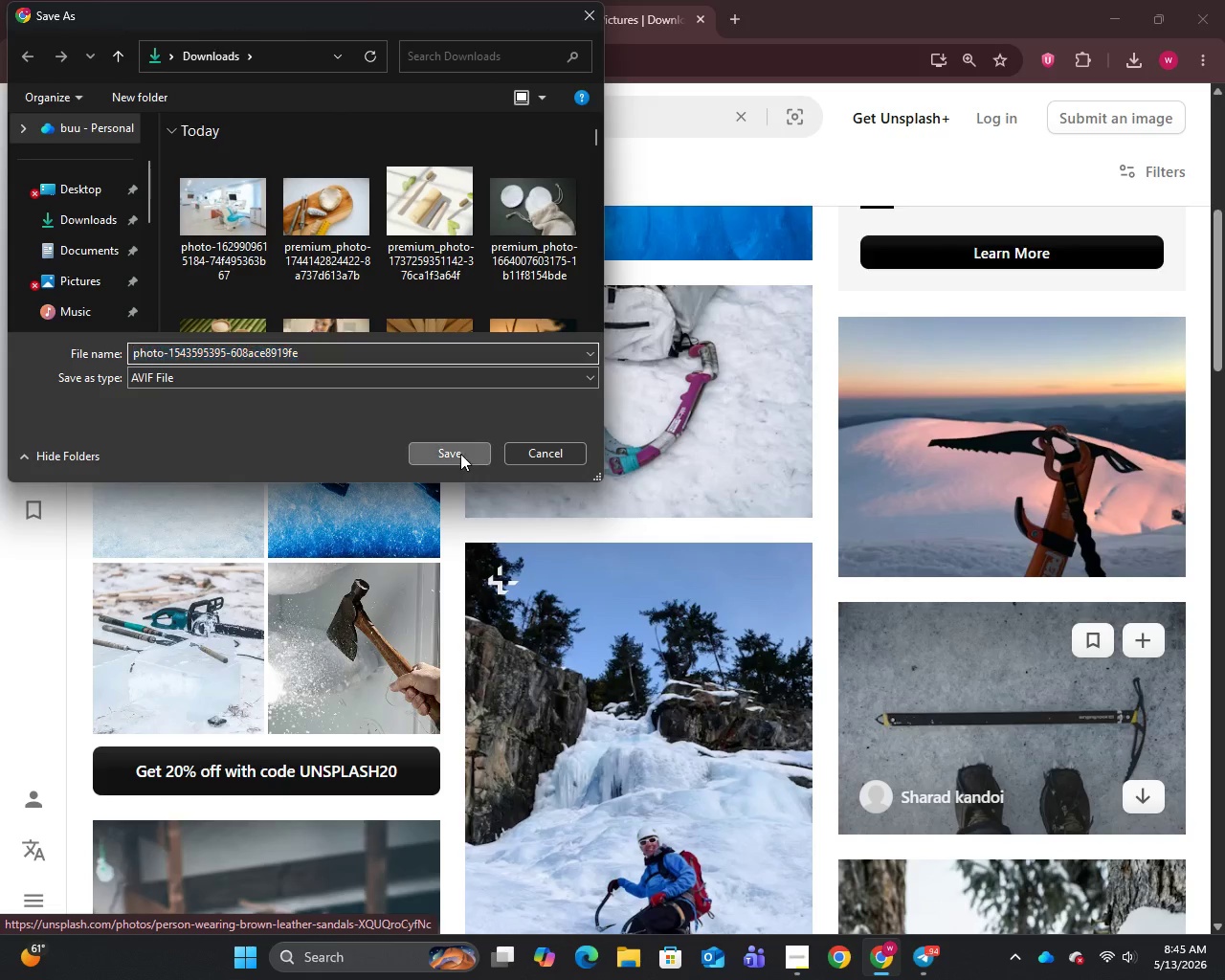 
left_click_drag(start_coordinate=[460, 454], to_coordinate=[459, 448])
 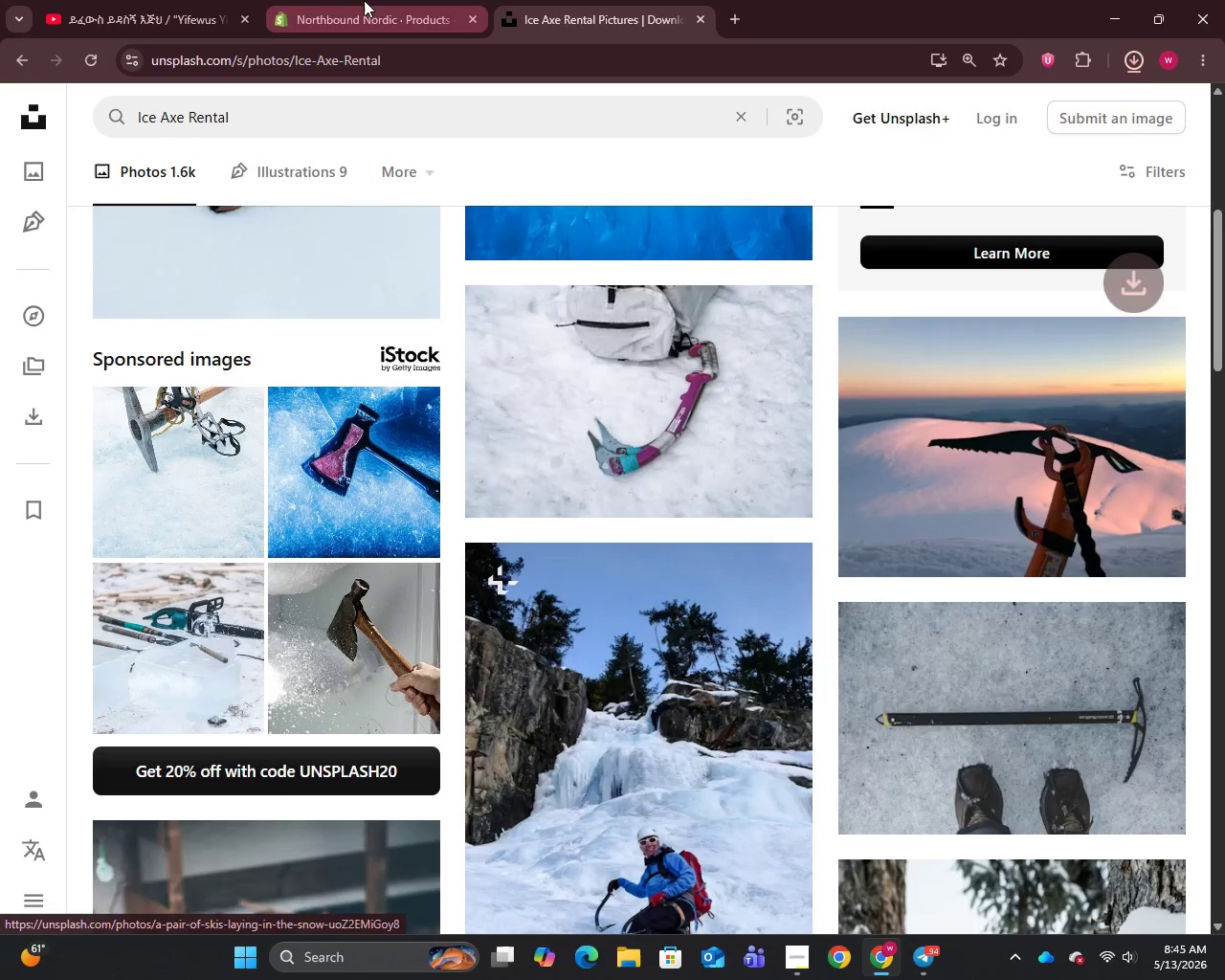 
left_click([364, 0])
 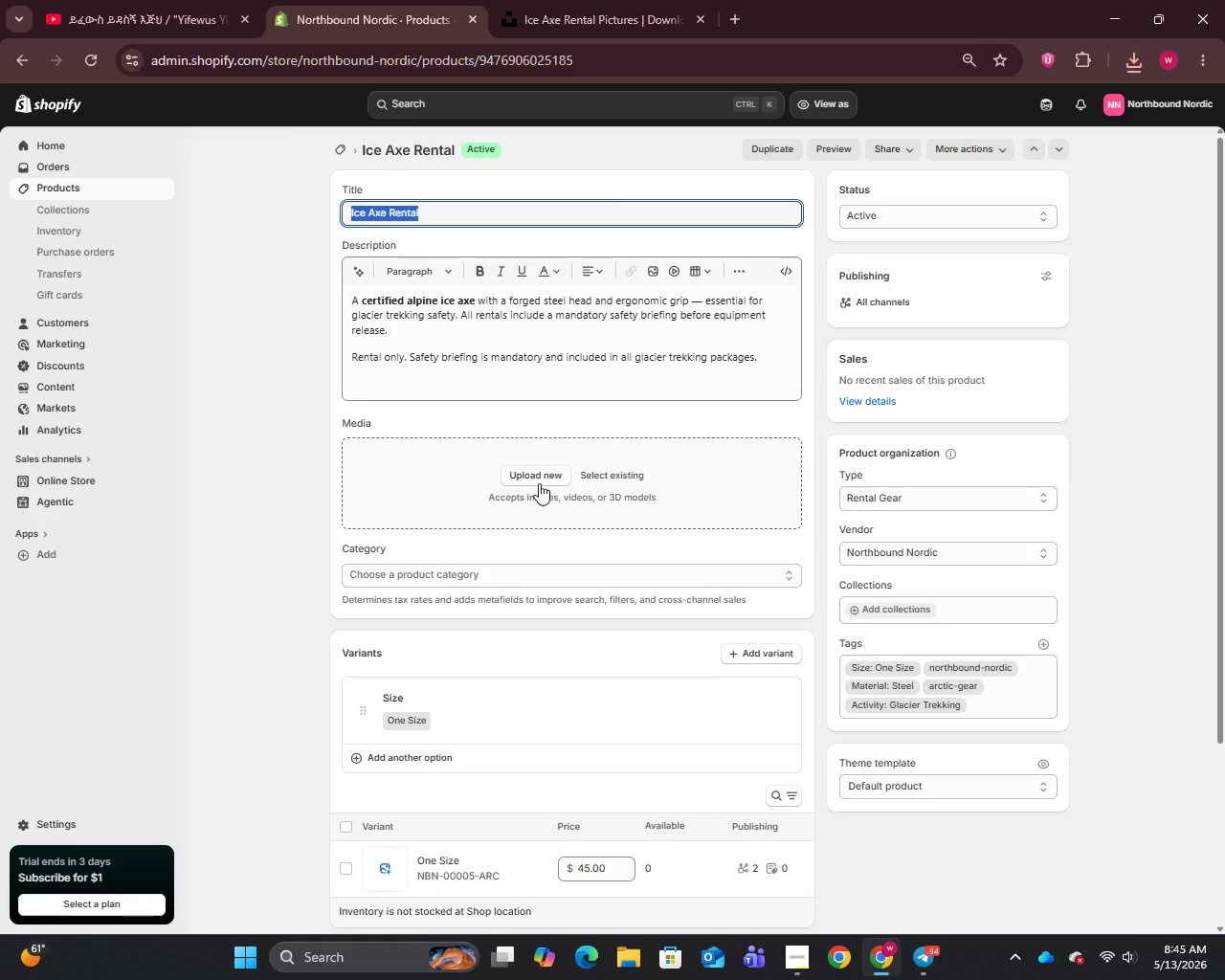 
left_click([533, 473])
 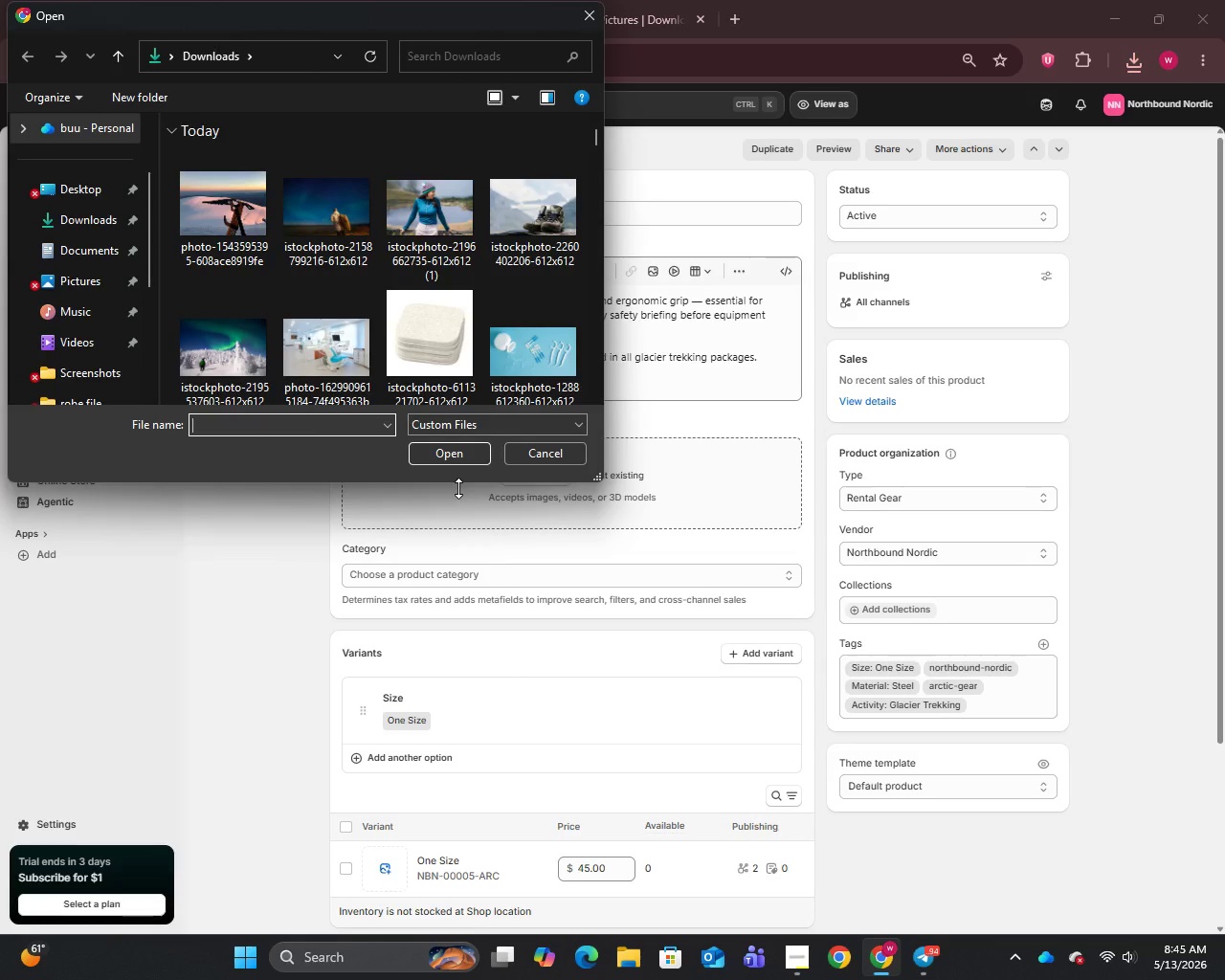 
wait(8.8)
 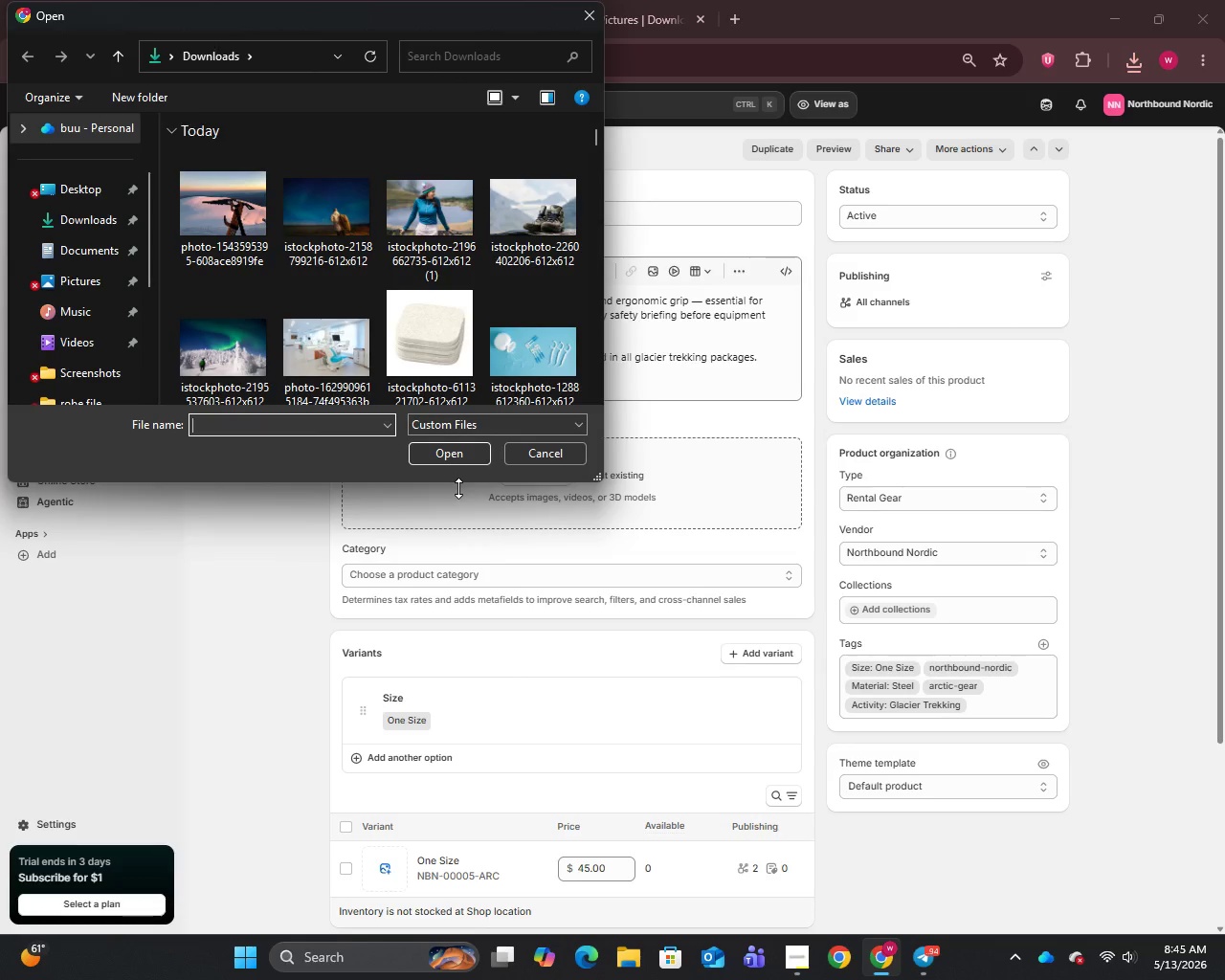 
left_click([202, 211])
 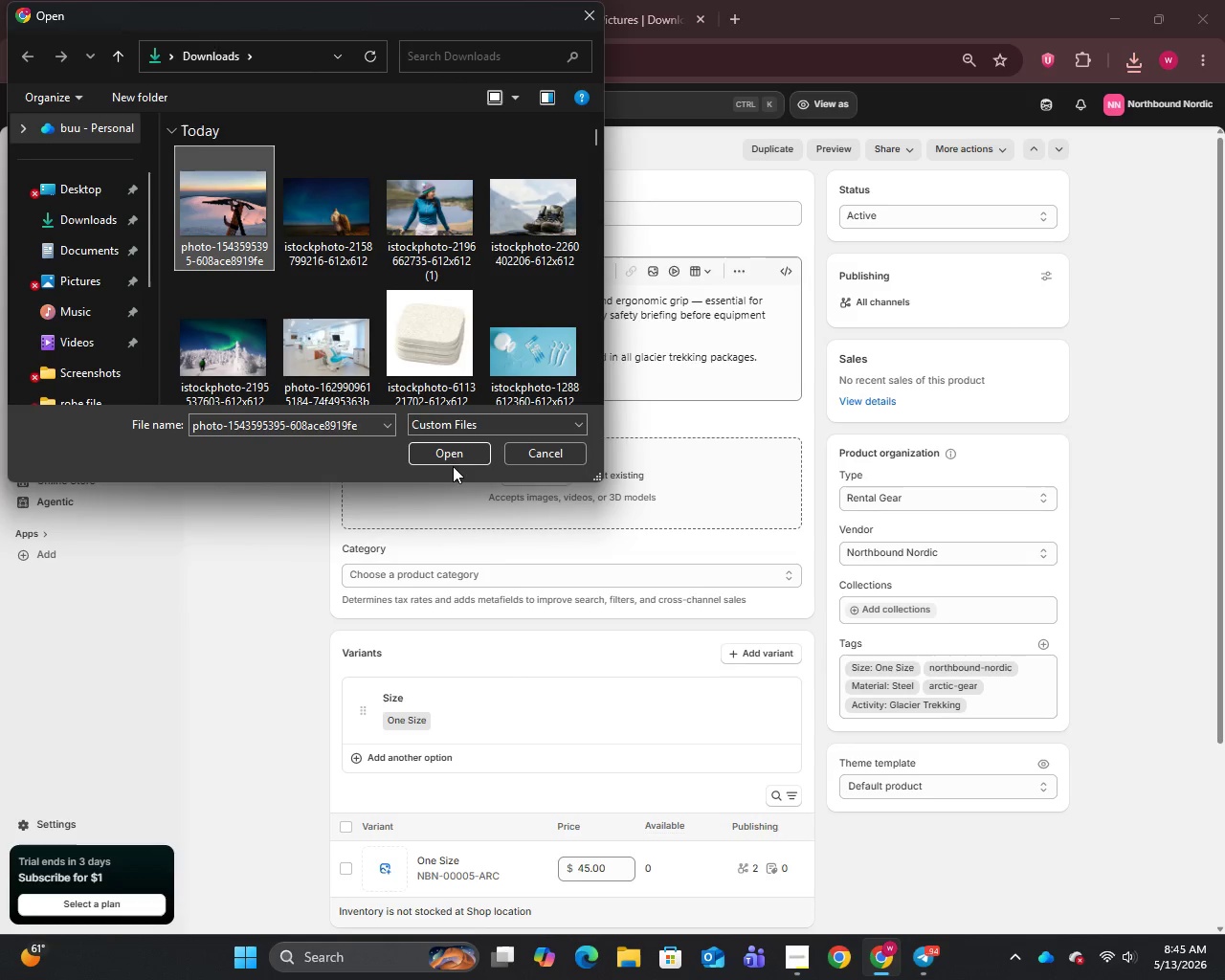 
double_click([450, 456])
 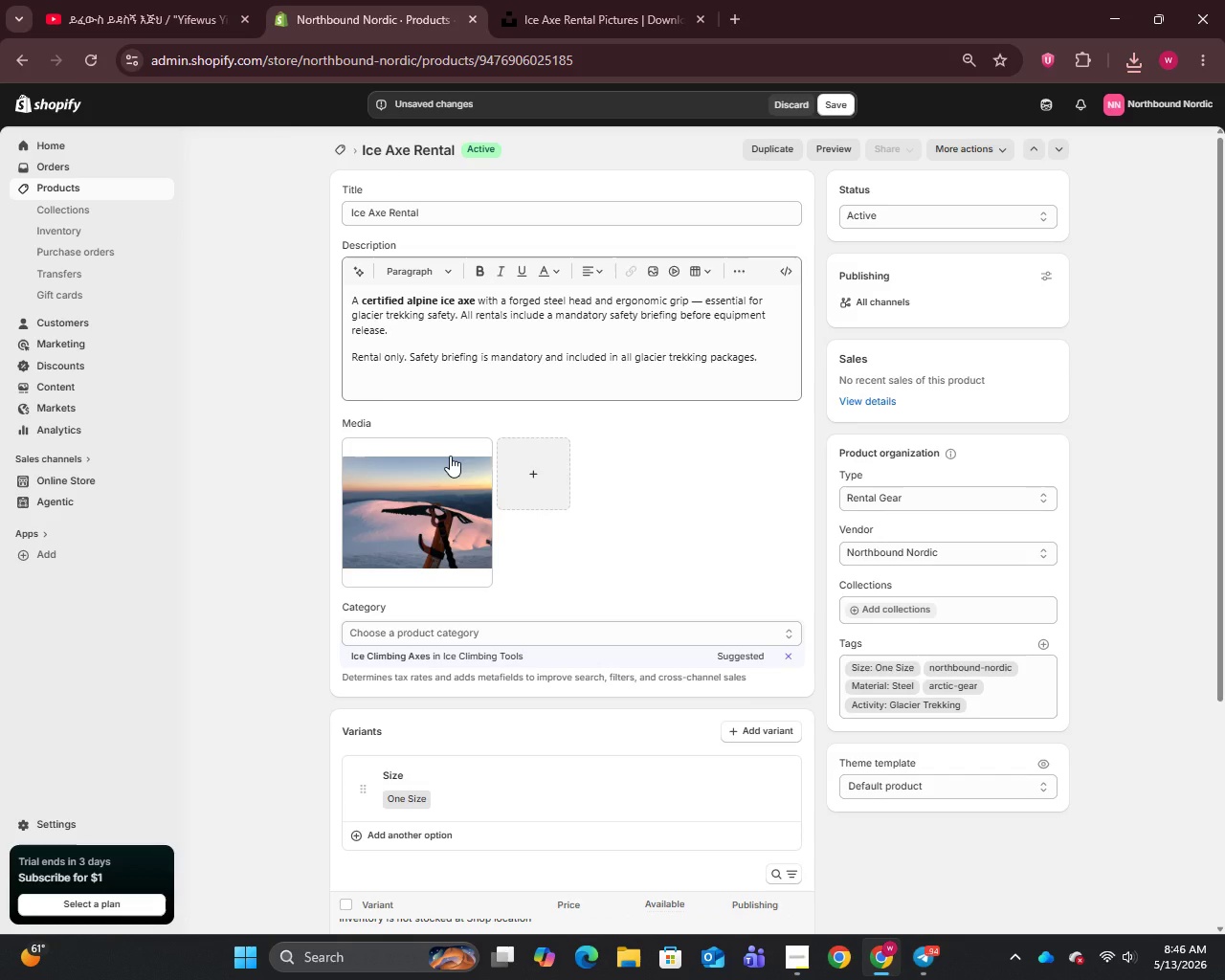 
wait(17.91)
 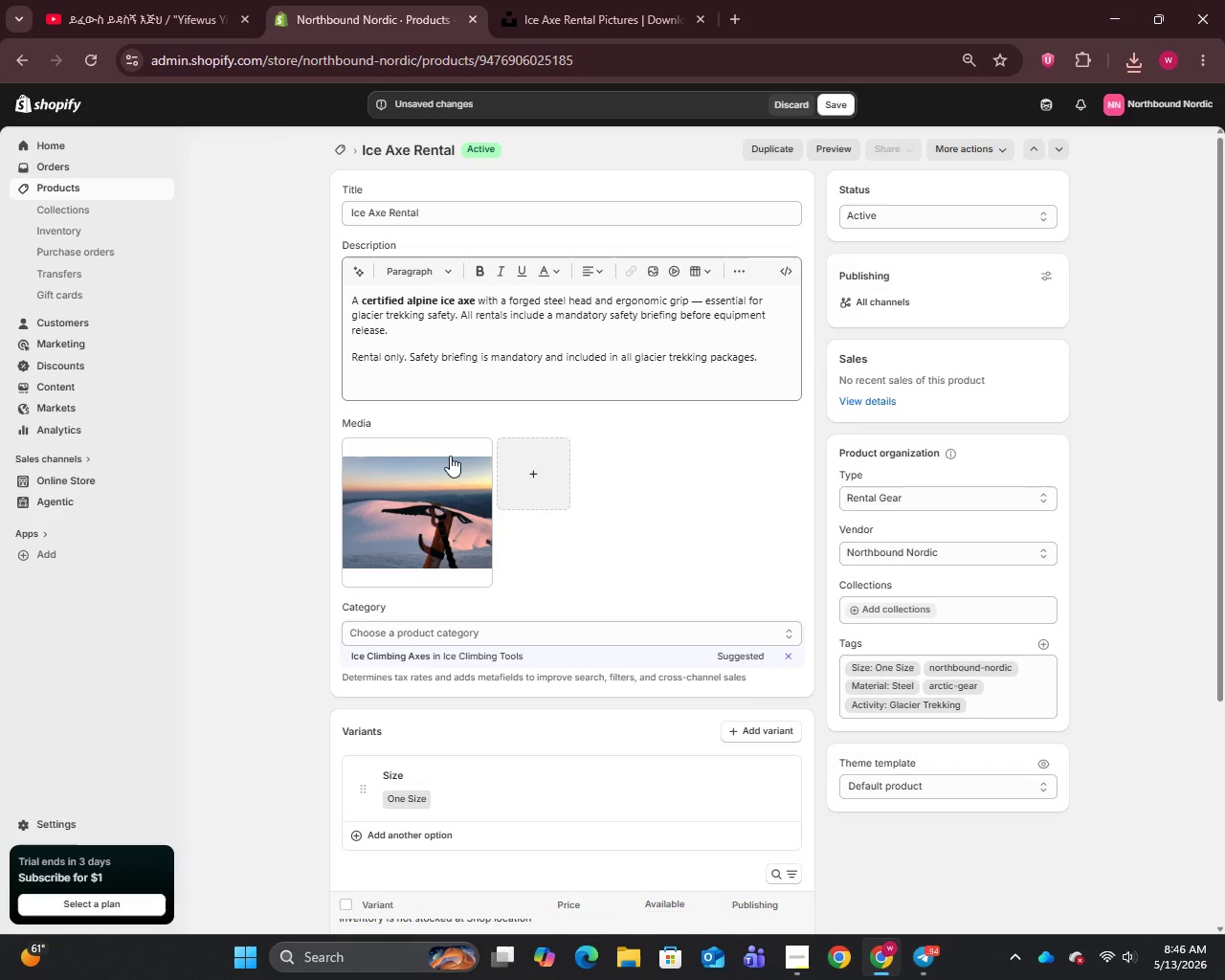 
left_click([703, 303])
 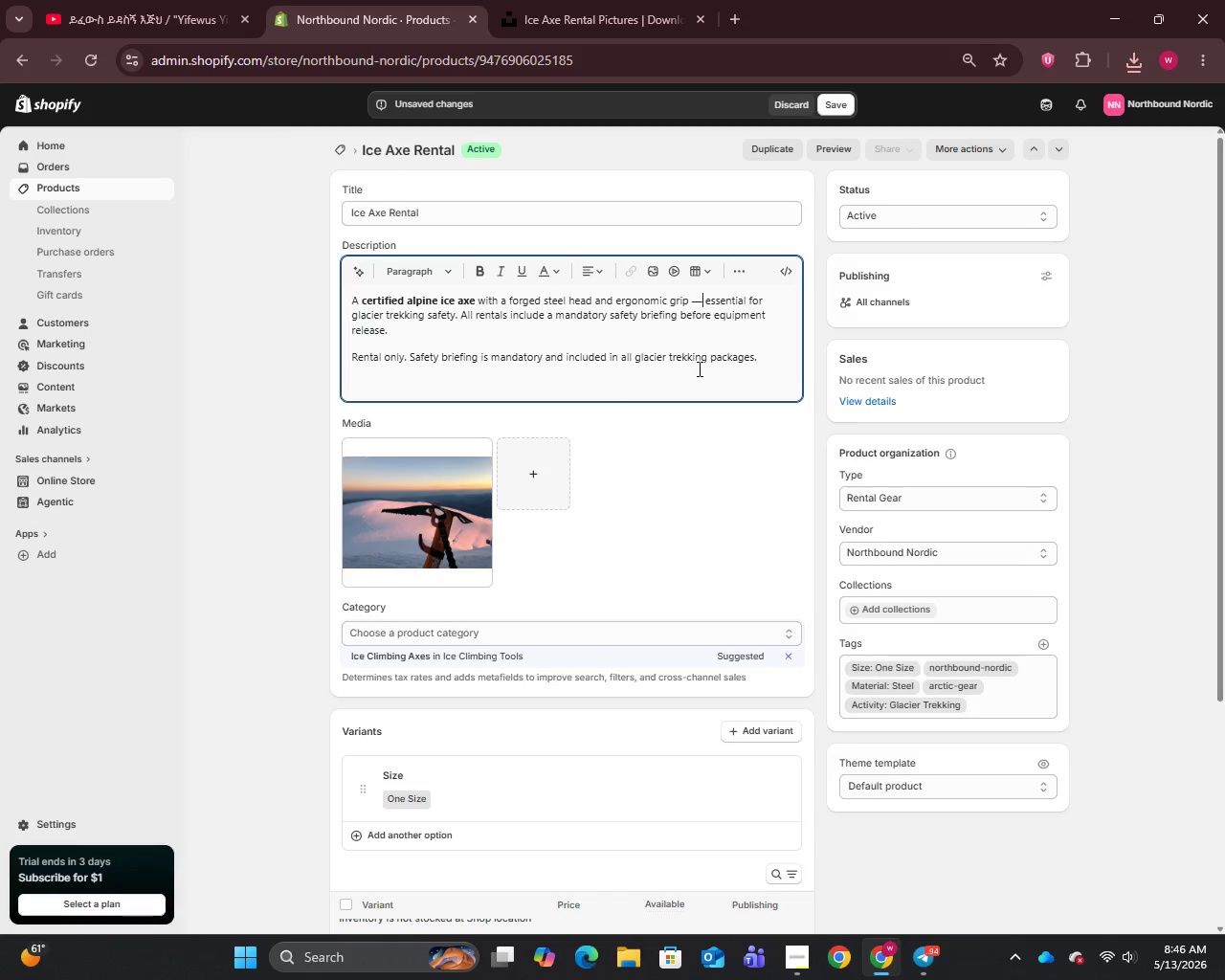 
key(Backspace)
 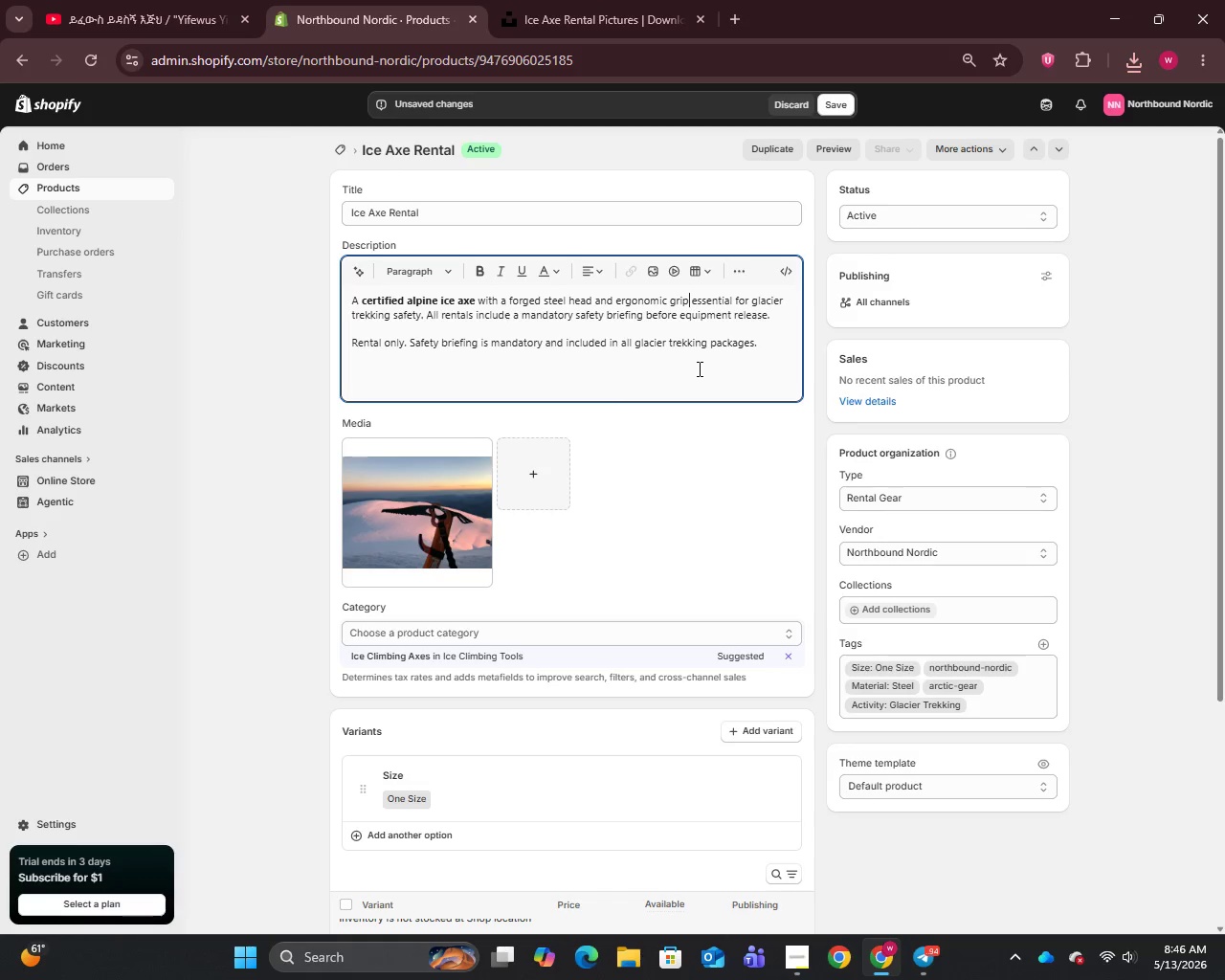 
key(Backspace)
 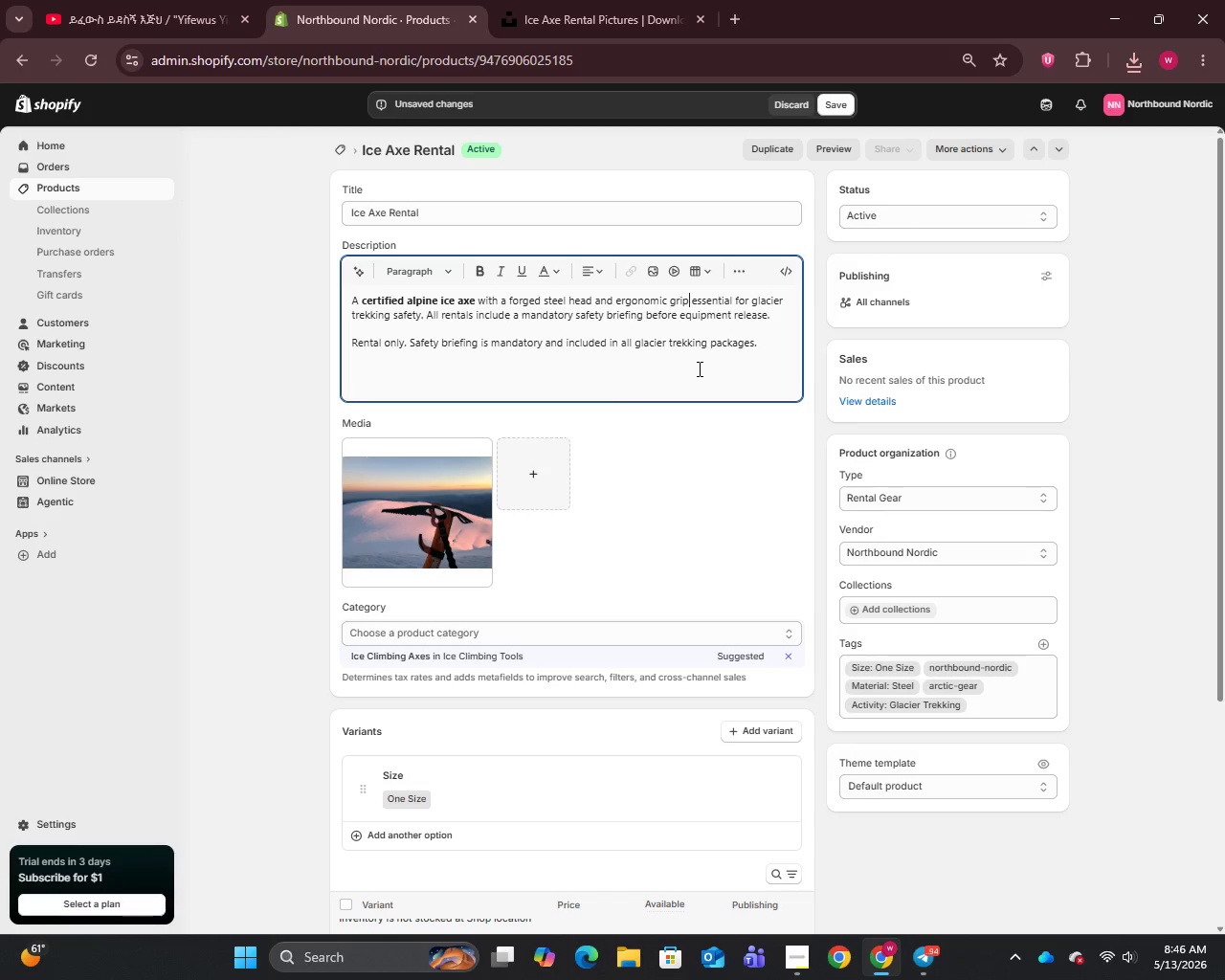 
key(Comma)
 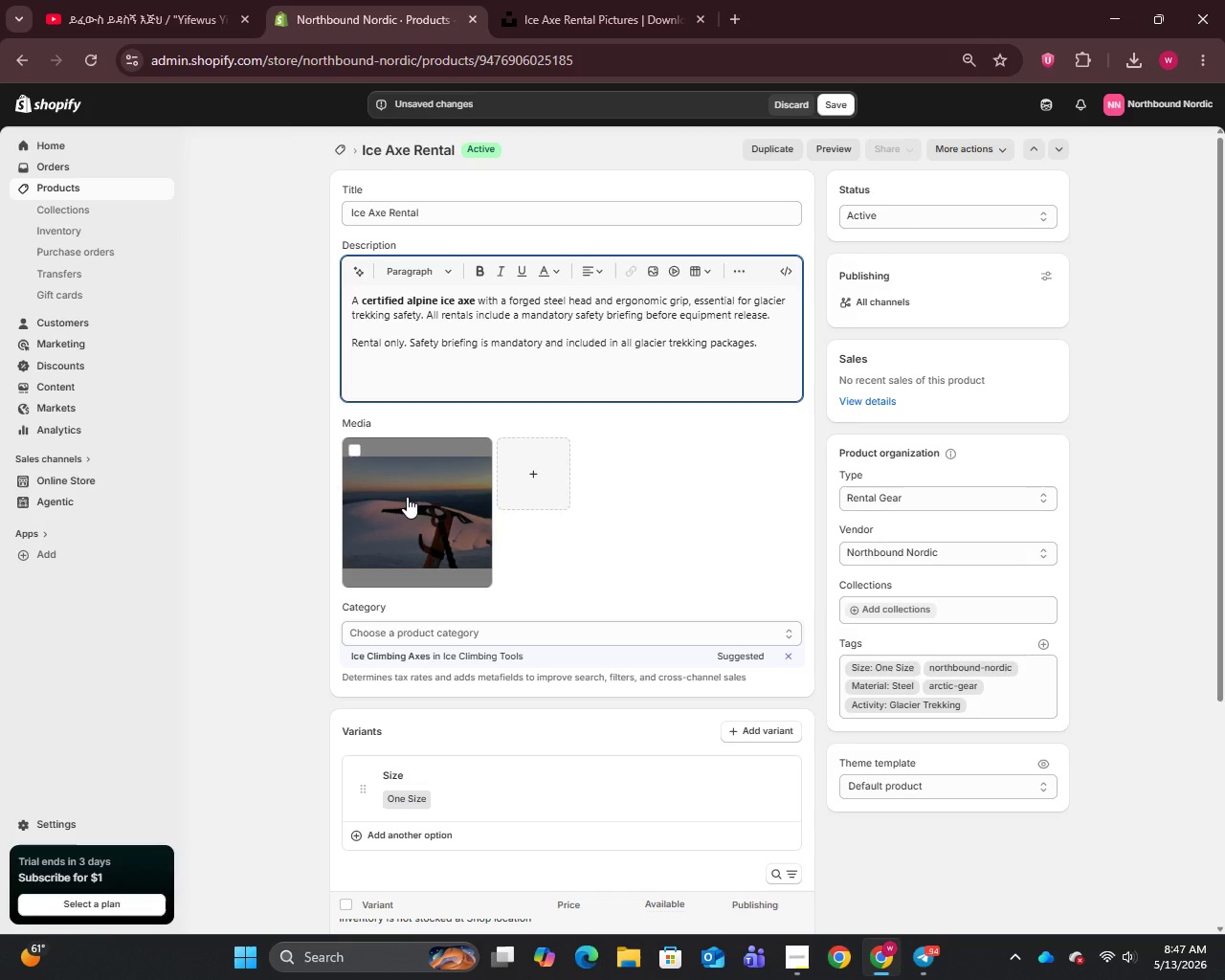 
wait(76.77)
 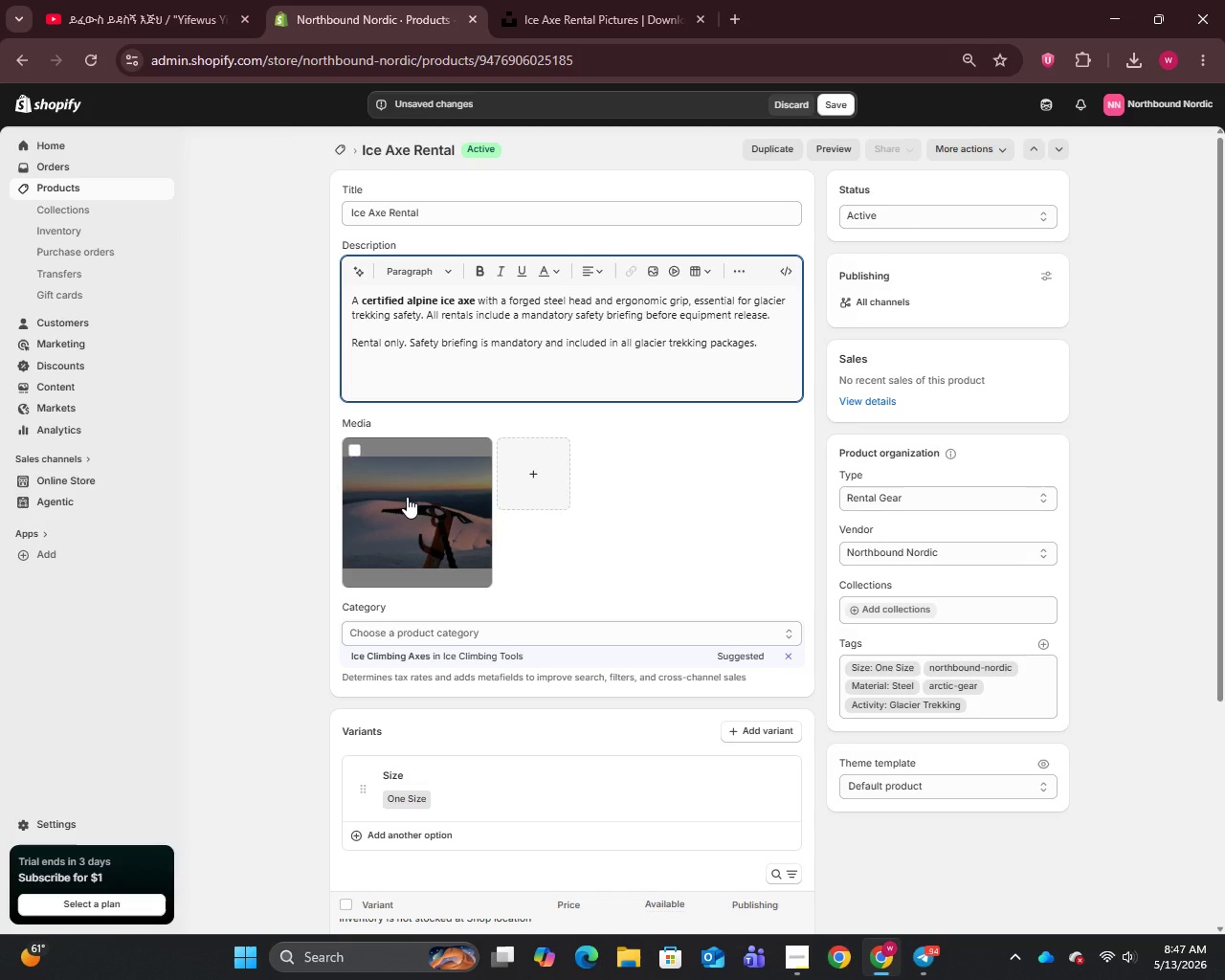 
left_click([417, 521])
 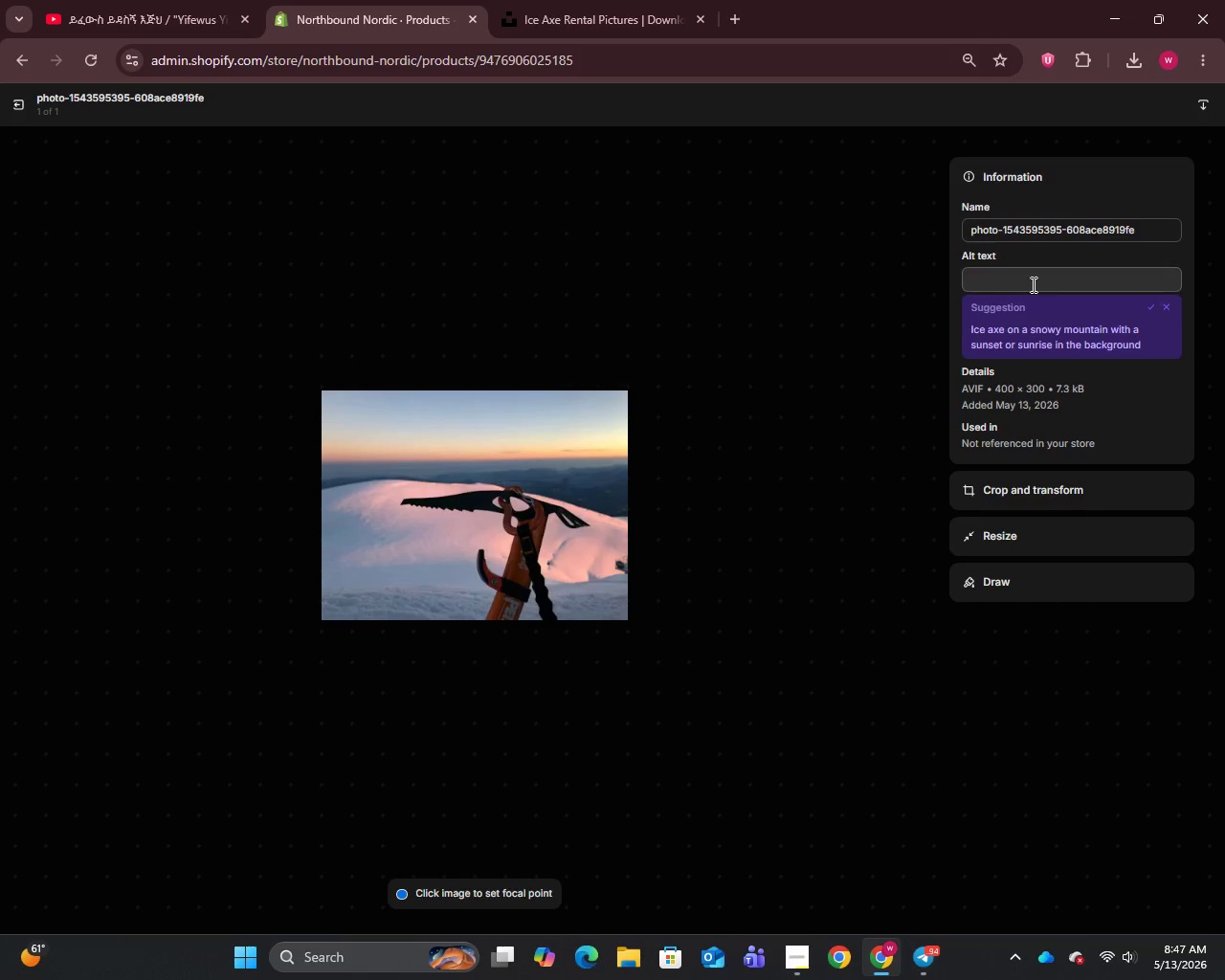 
left_click([1008, 238])
 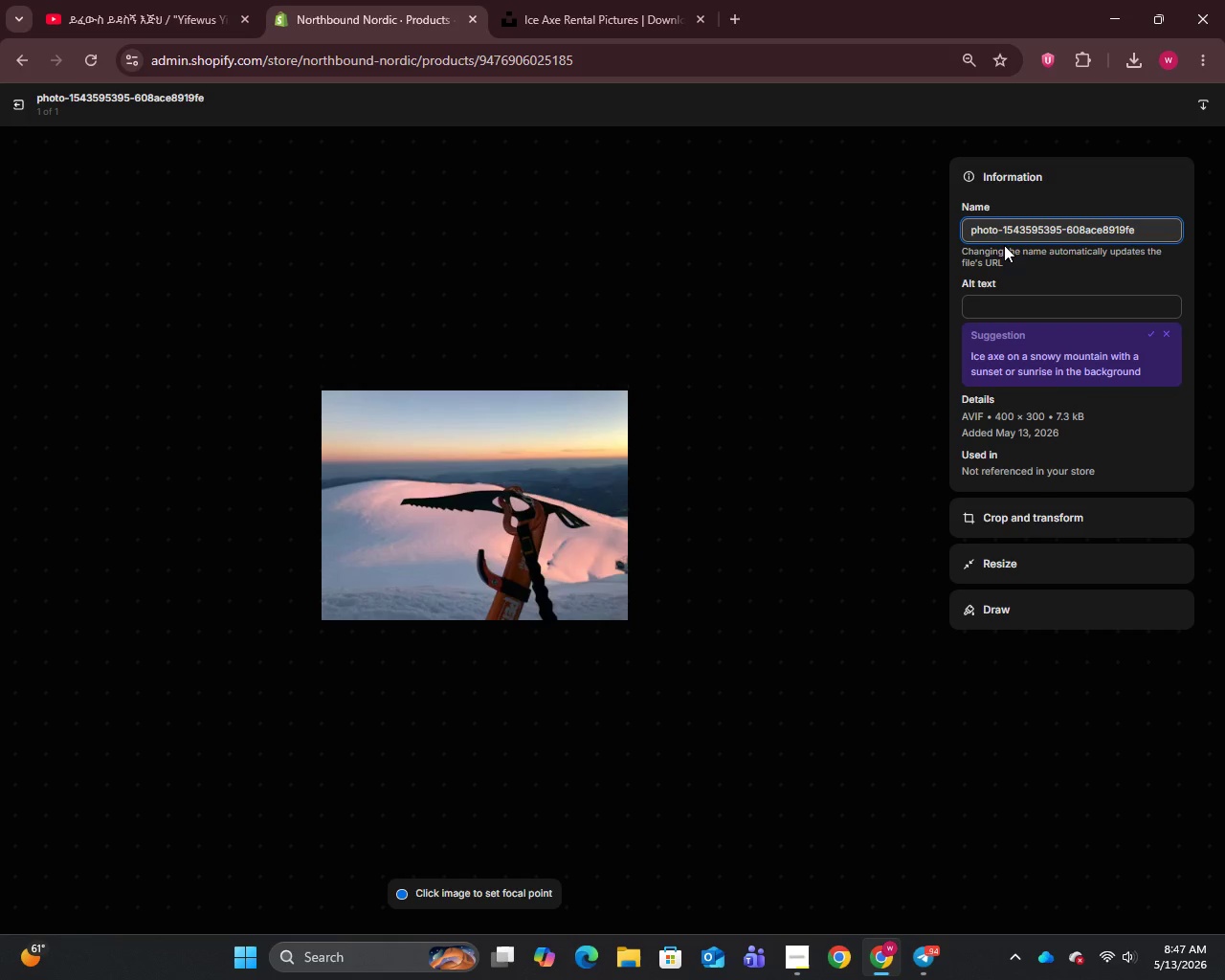 
key(Control+A)
 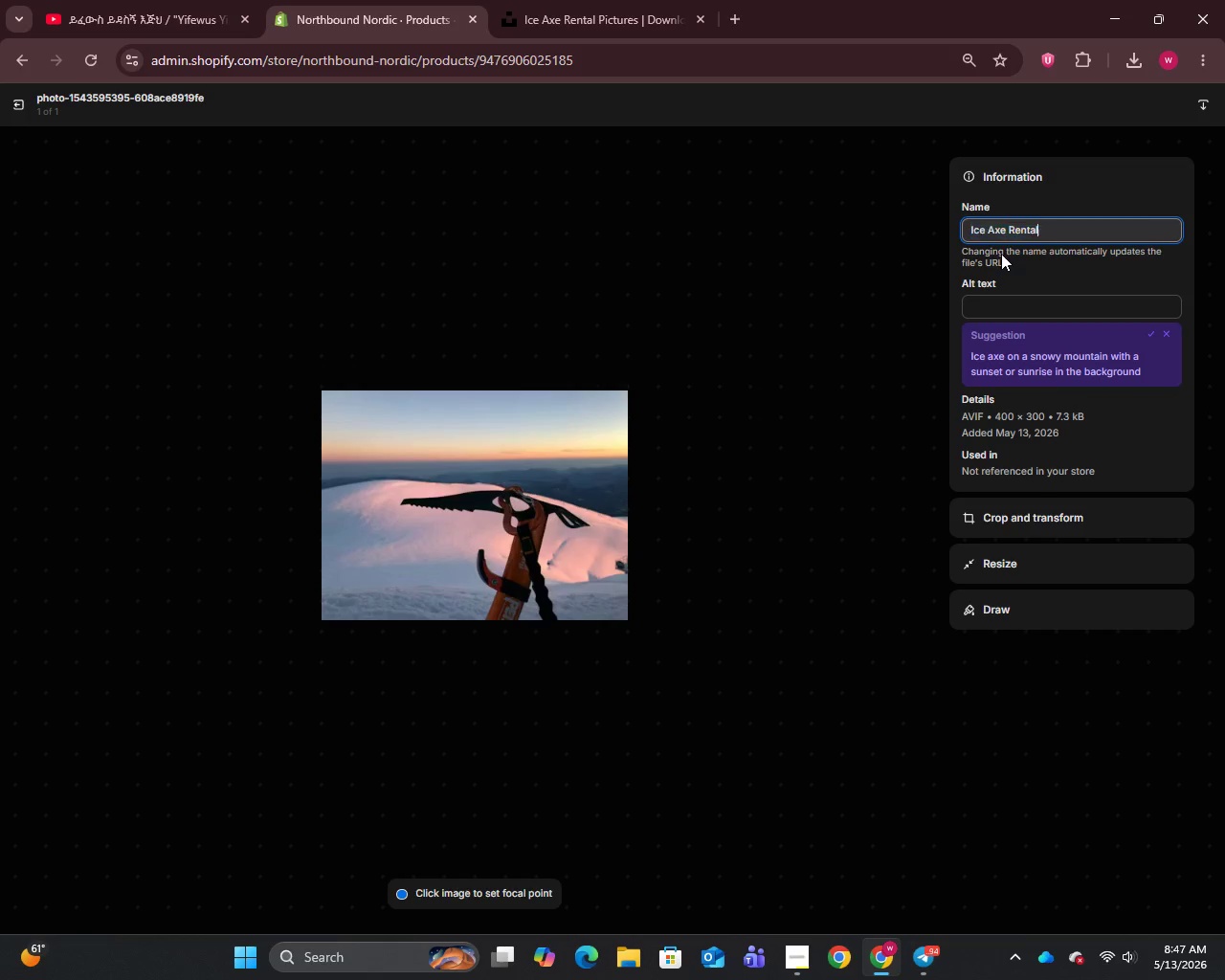 
key(Control+V)
 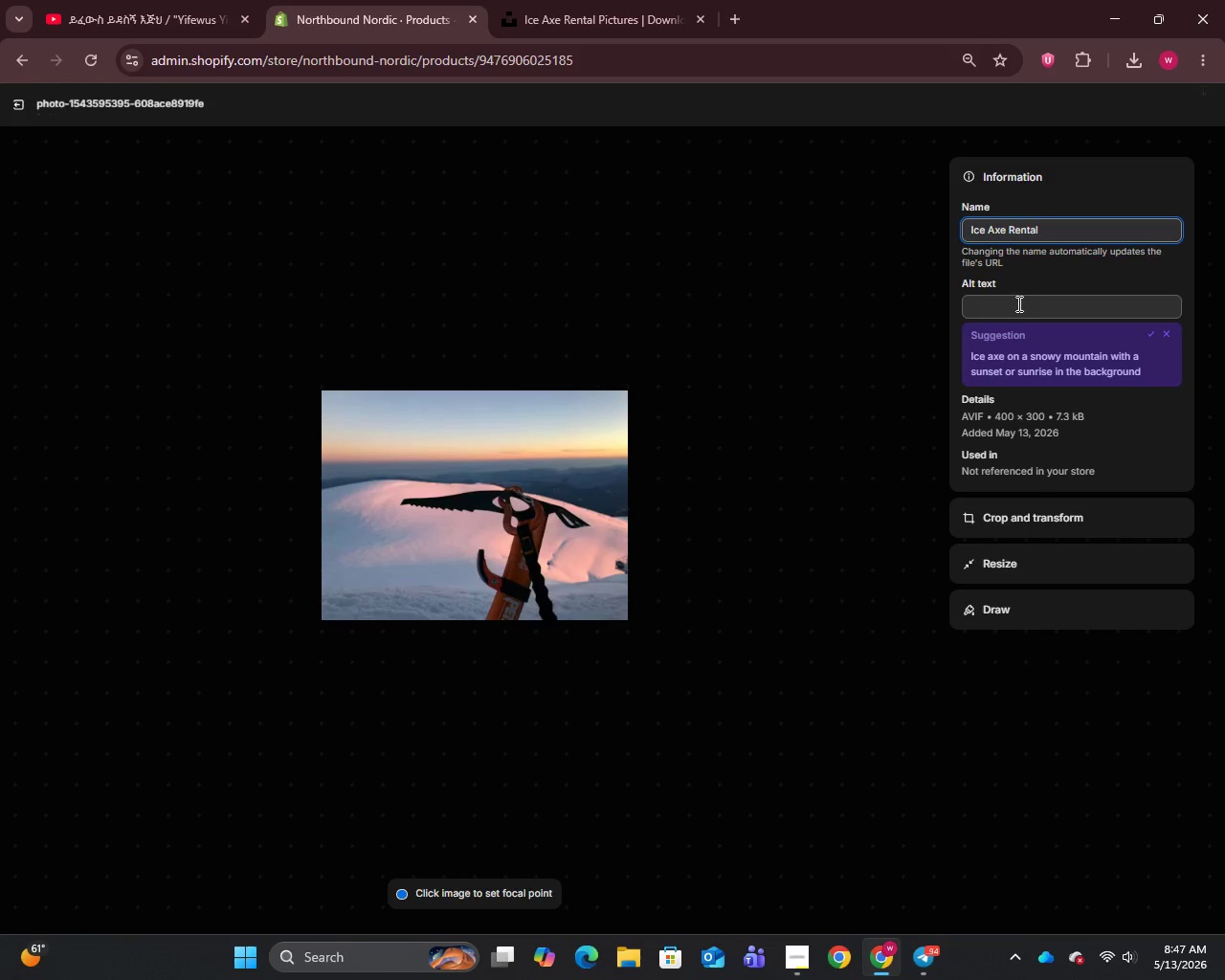 
left_click([1017, 301])
 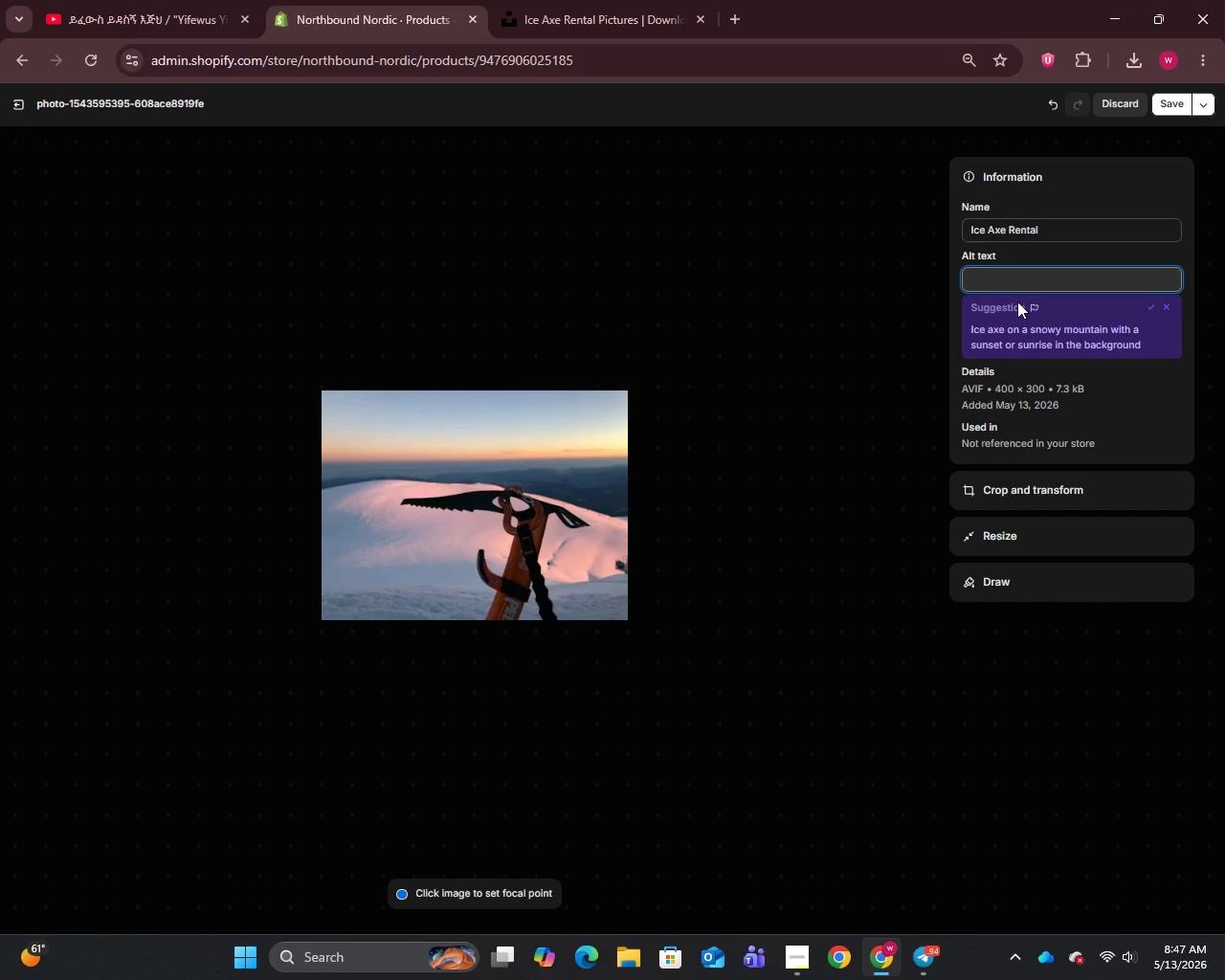 
type(Ice Axe Rental )
 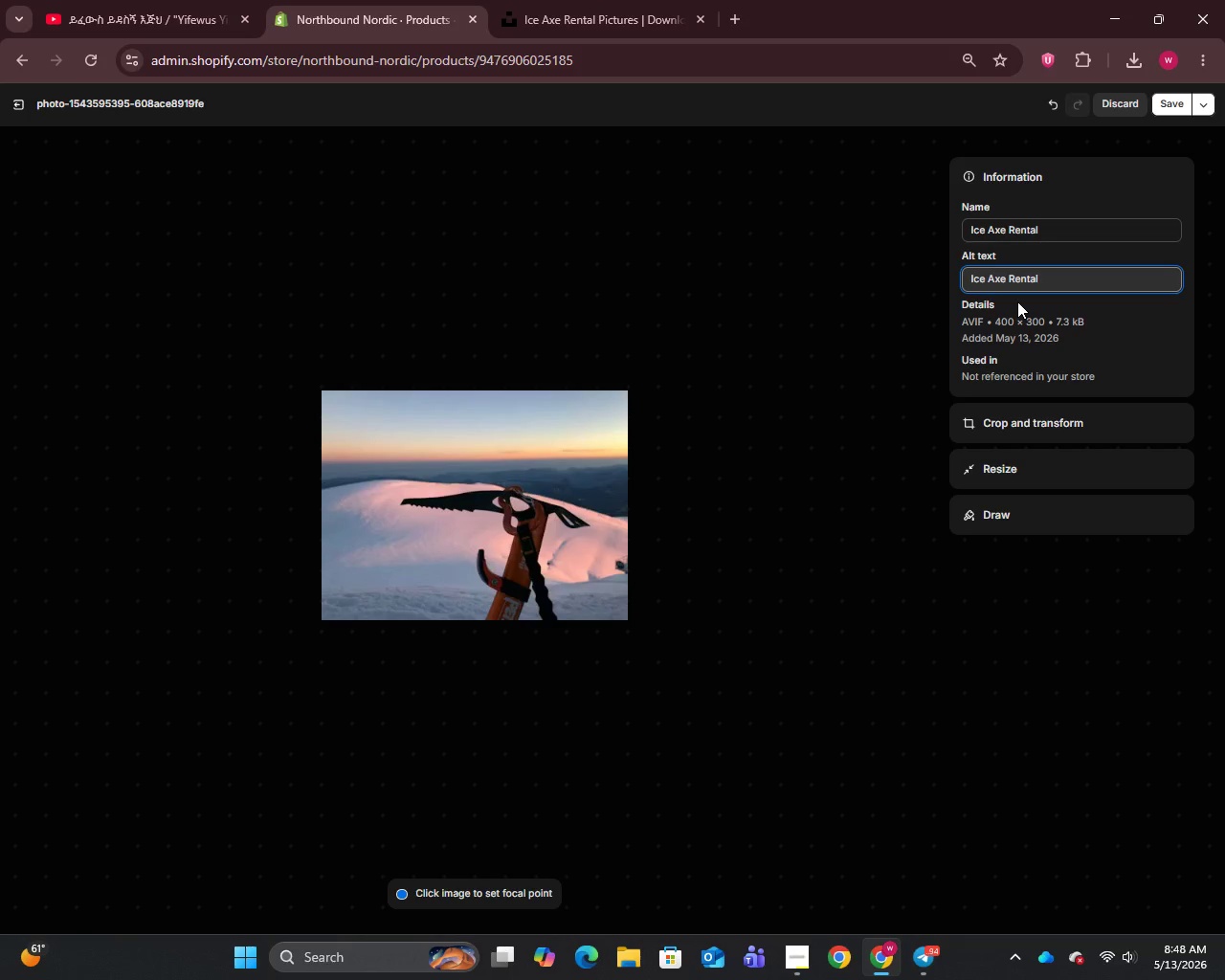 
wait(7.69)
 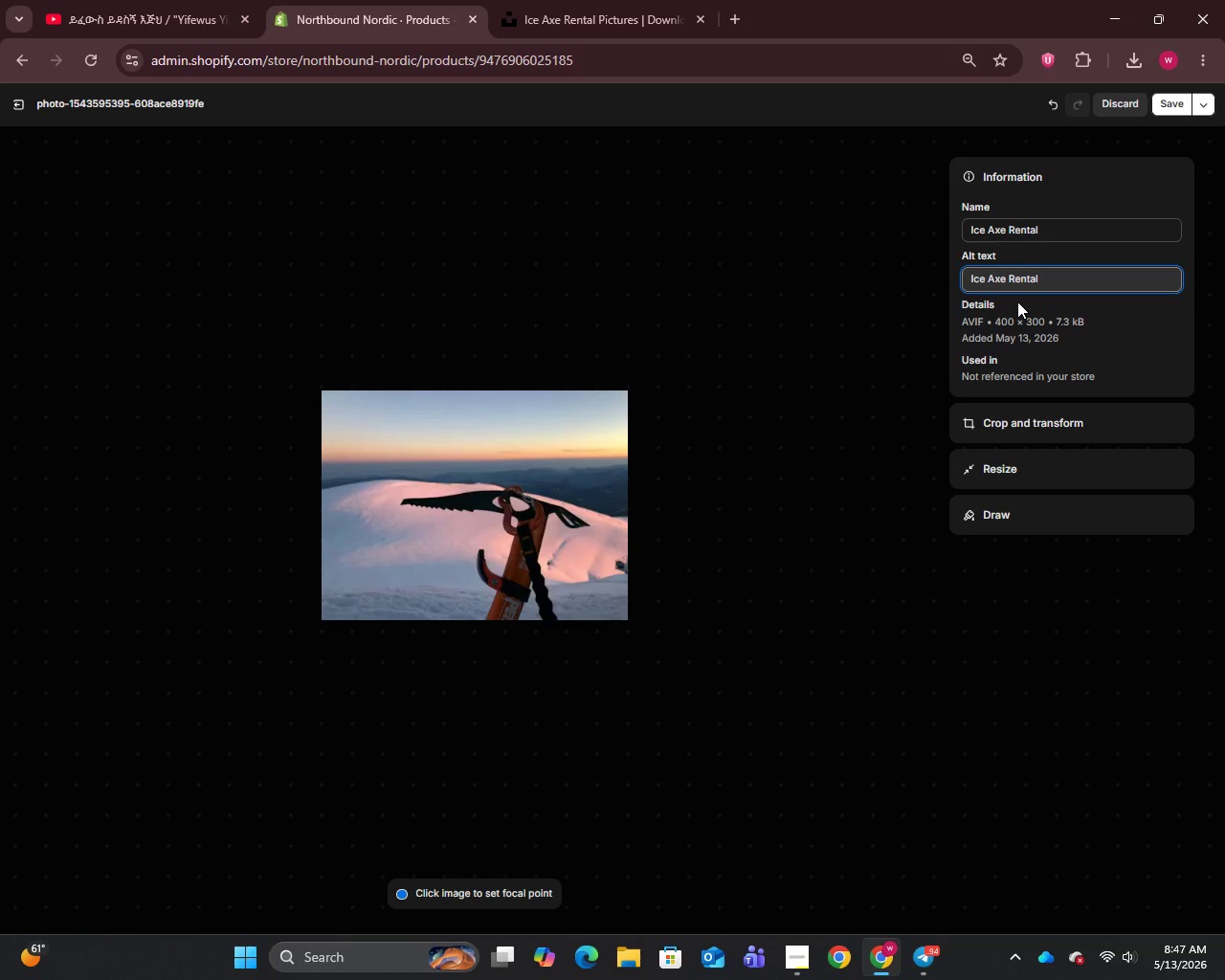 
type( - Certified alpine )
 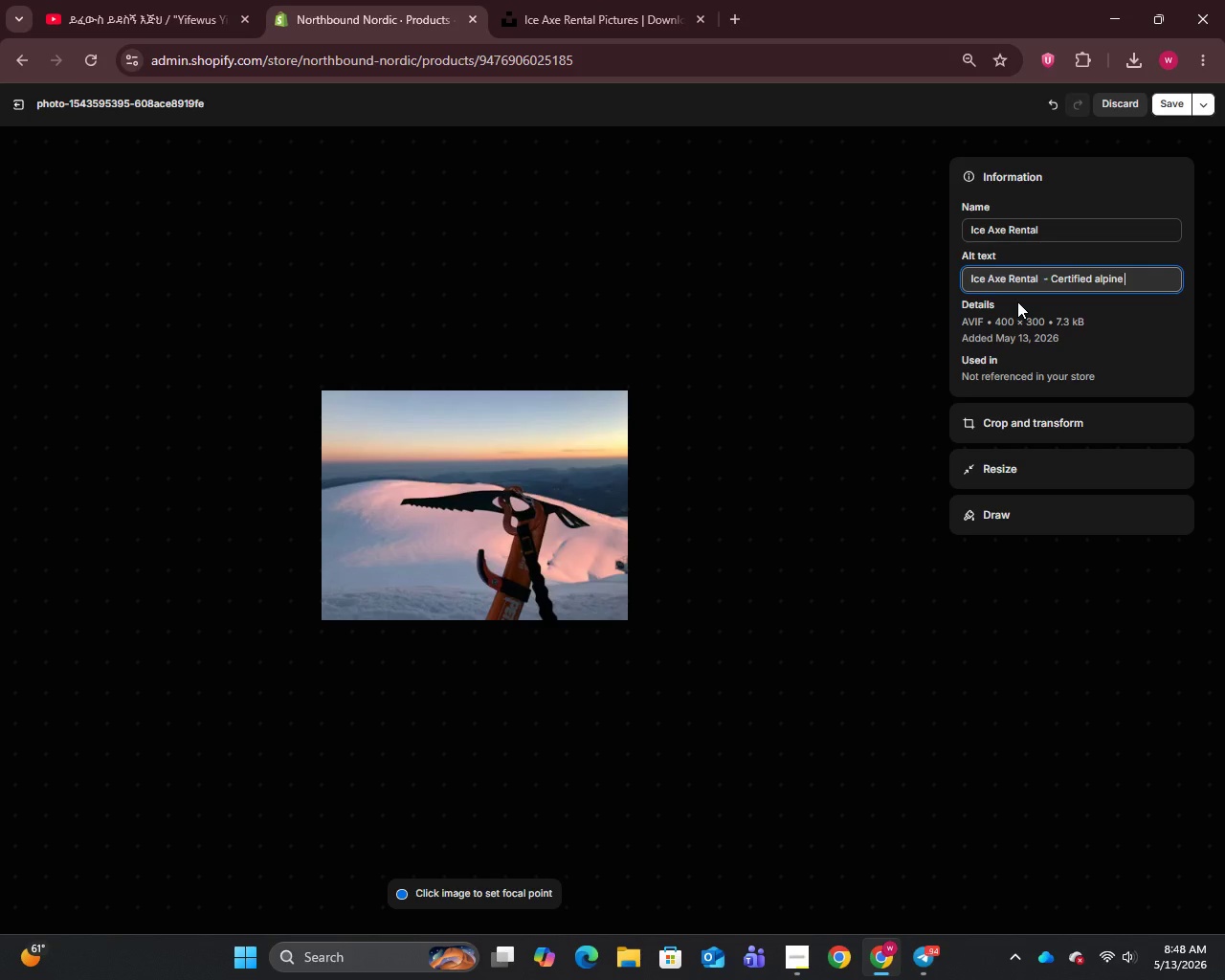 
wait(15.81)
 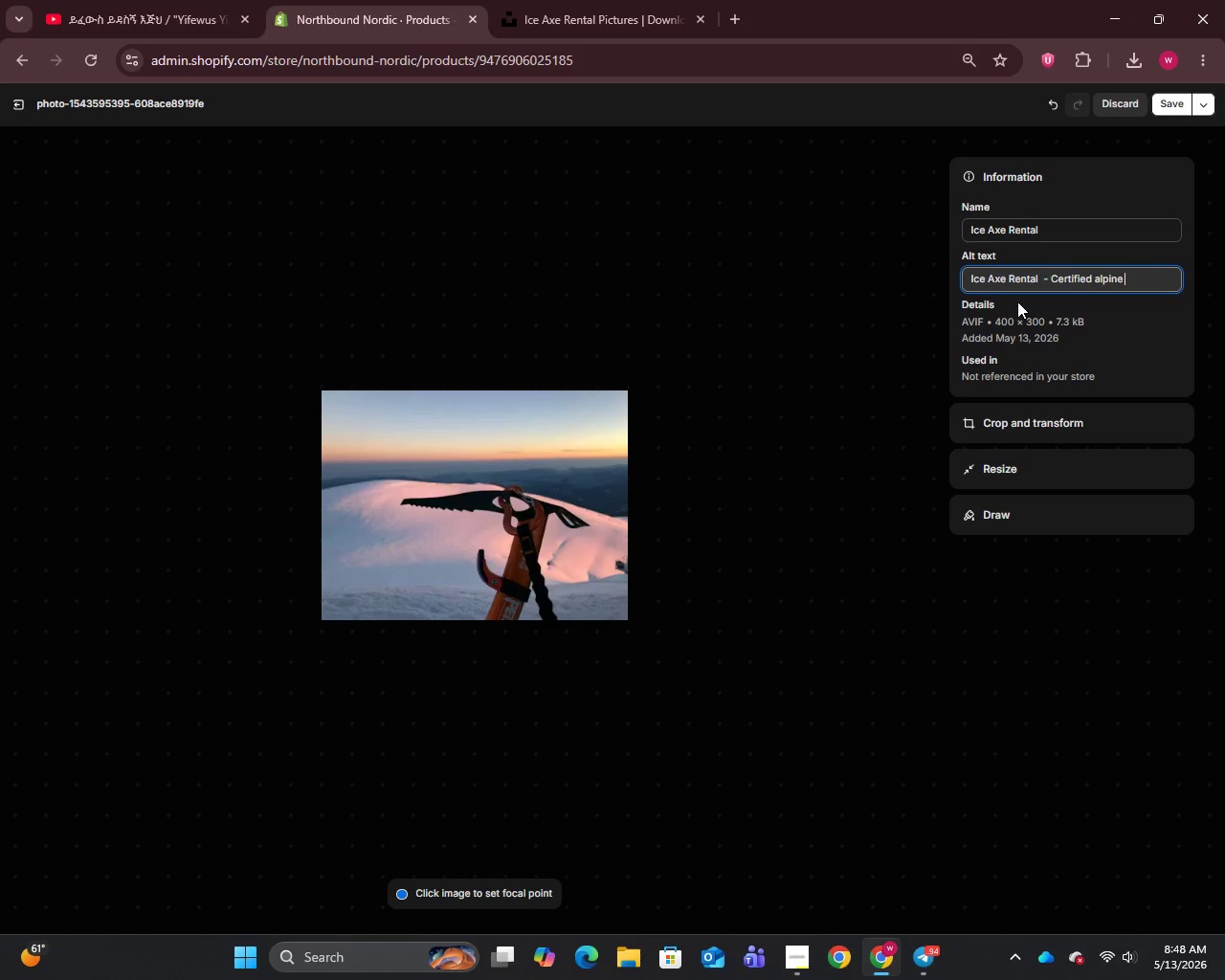 
type(forgd steel )
 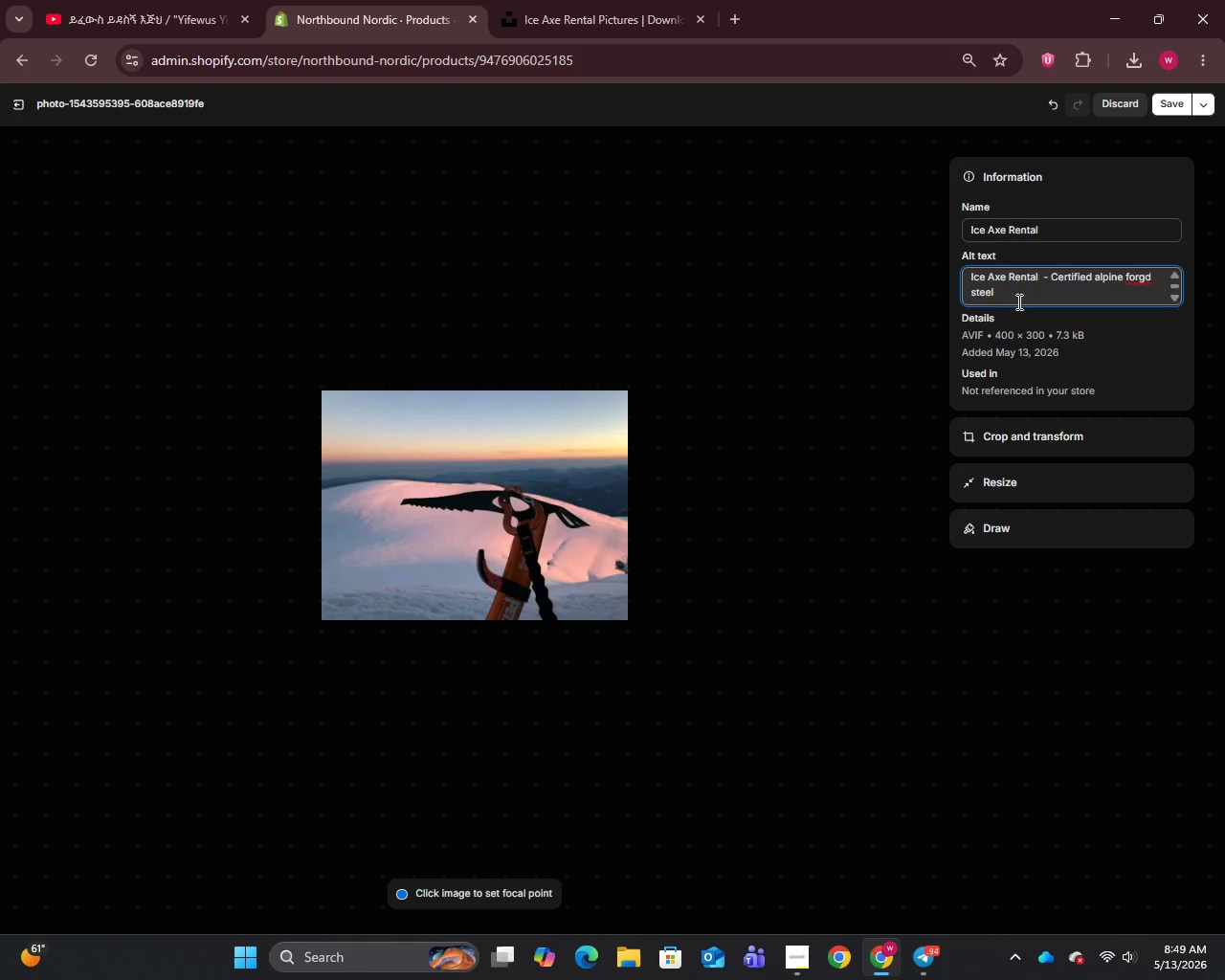 
wait(27.75)
 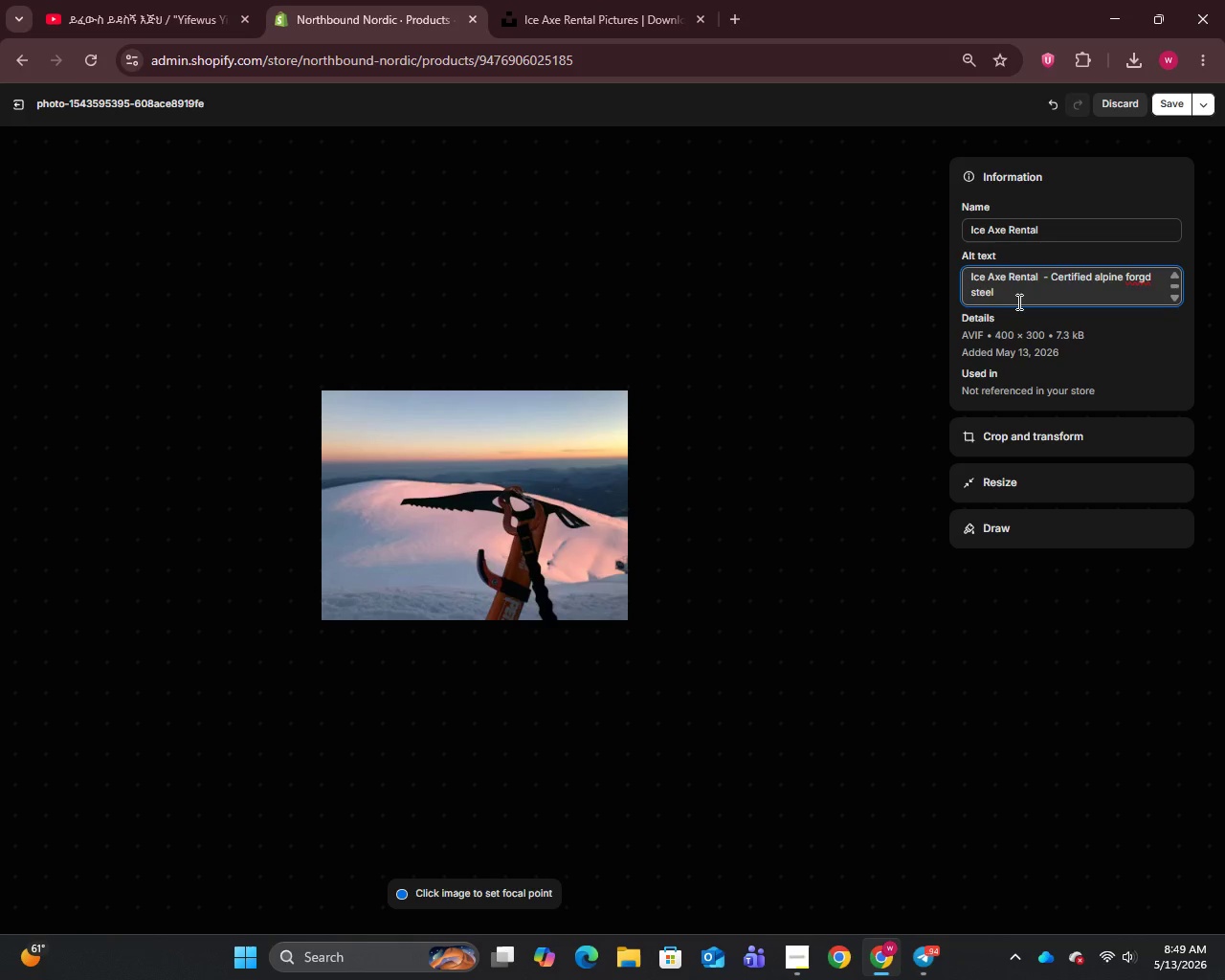 
left_click([1143, 277])
 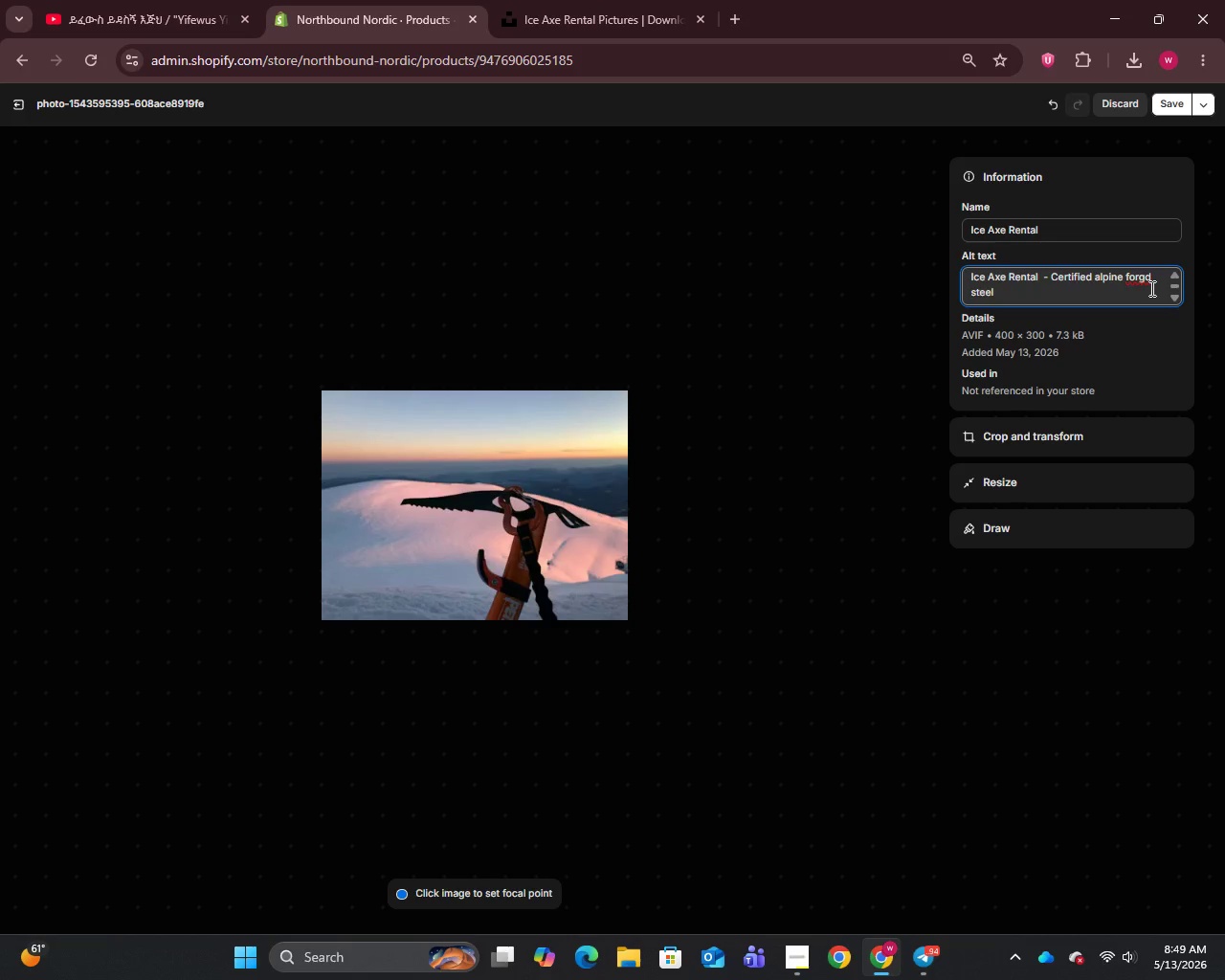 
key(E)
 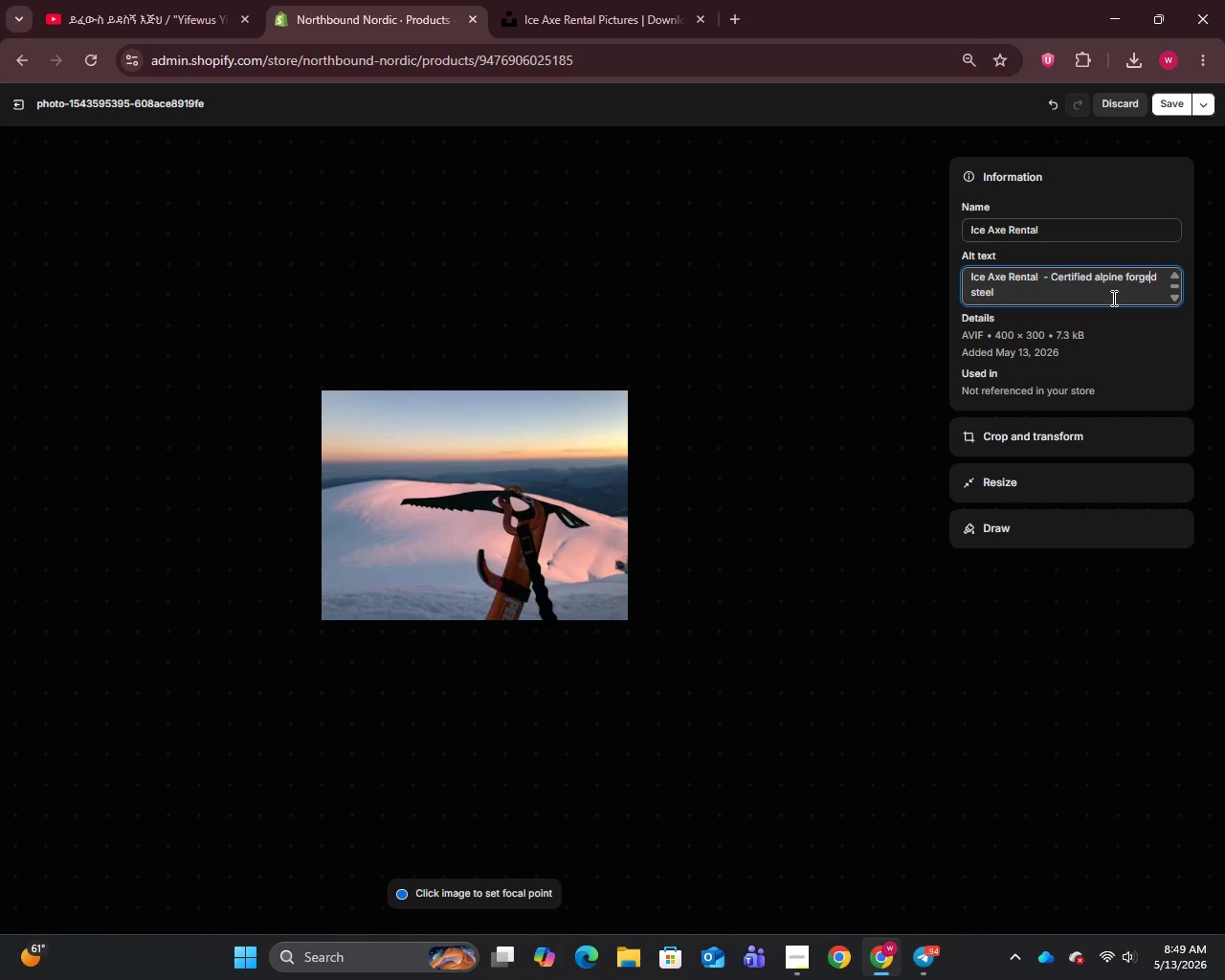 
left_click([1109, 297])
 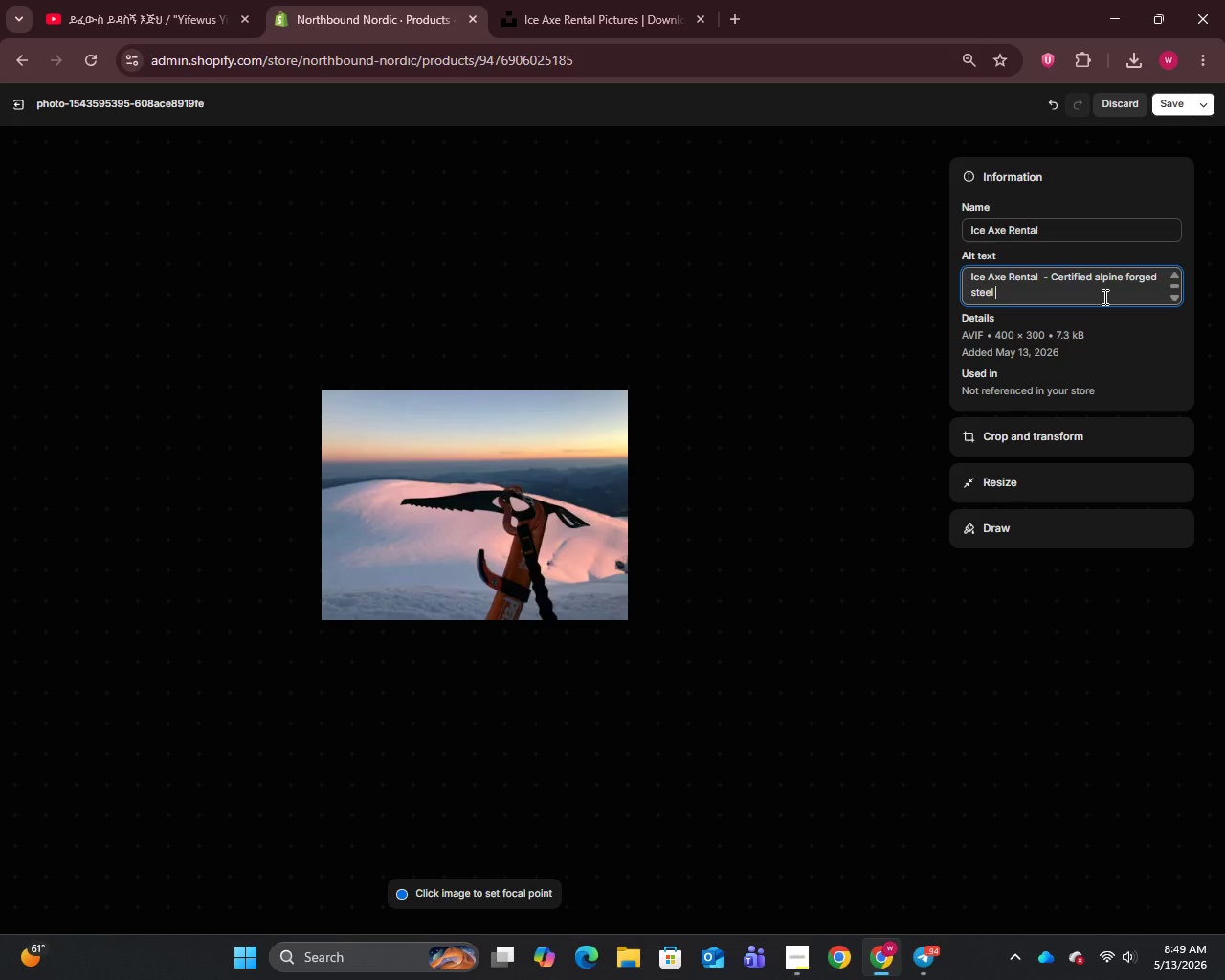 
type(ice axe for glacier trekking expen)
key(Backspace)
type(ditions)
 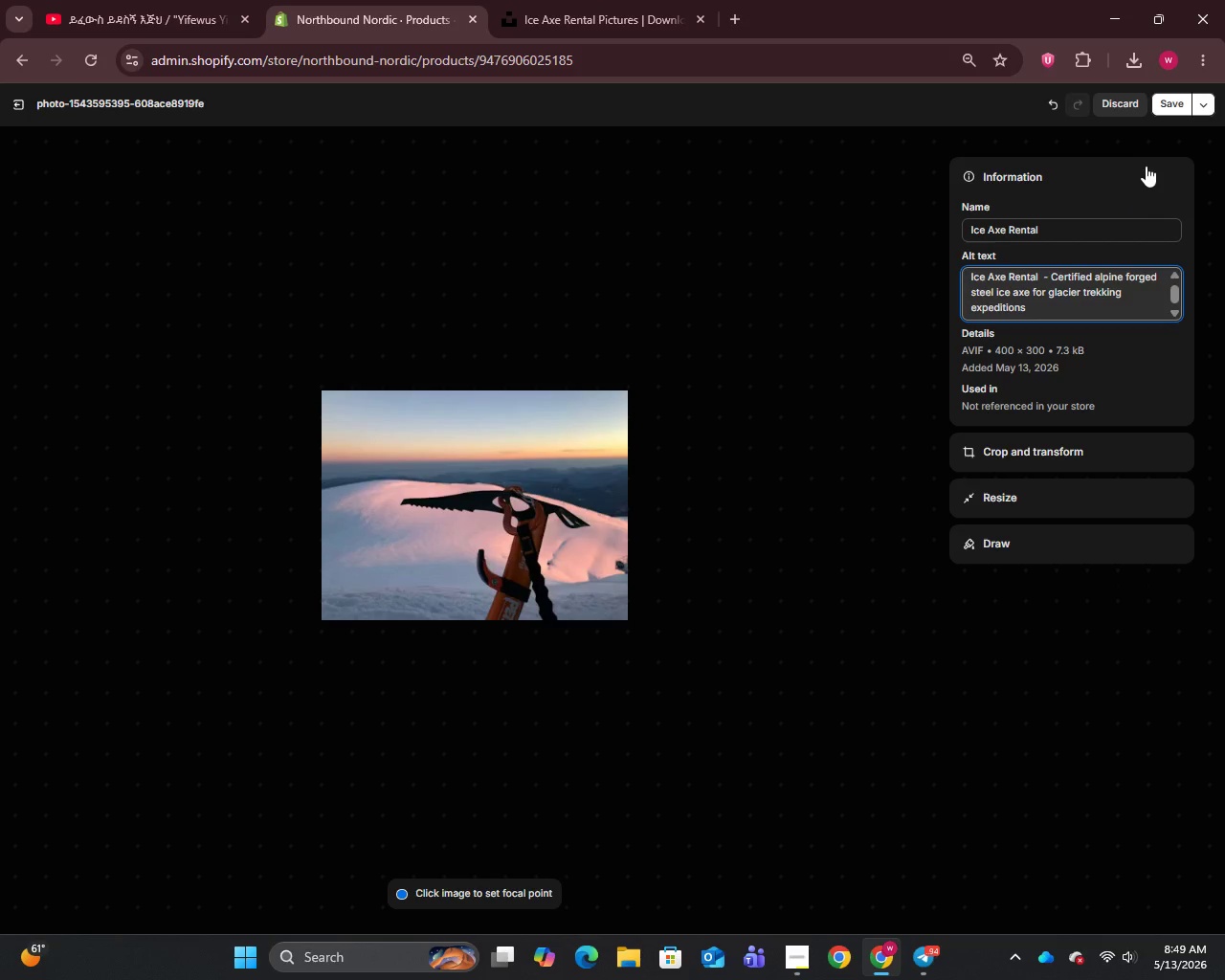 
left_click([1162, 112])
 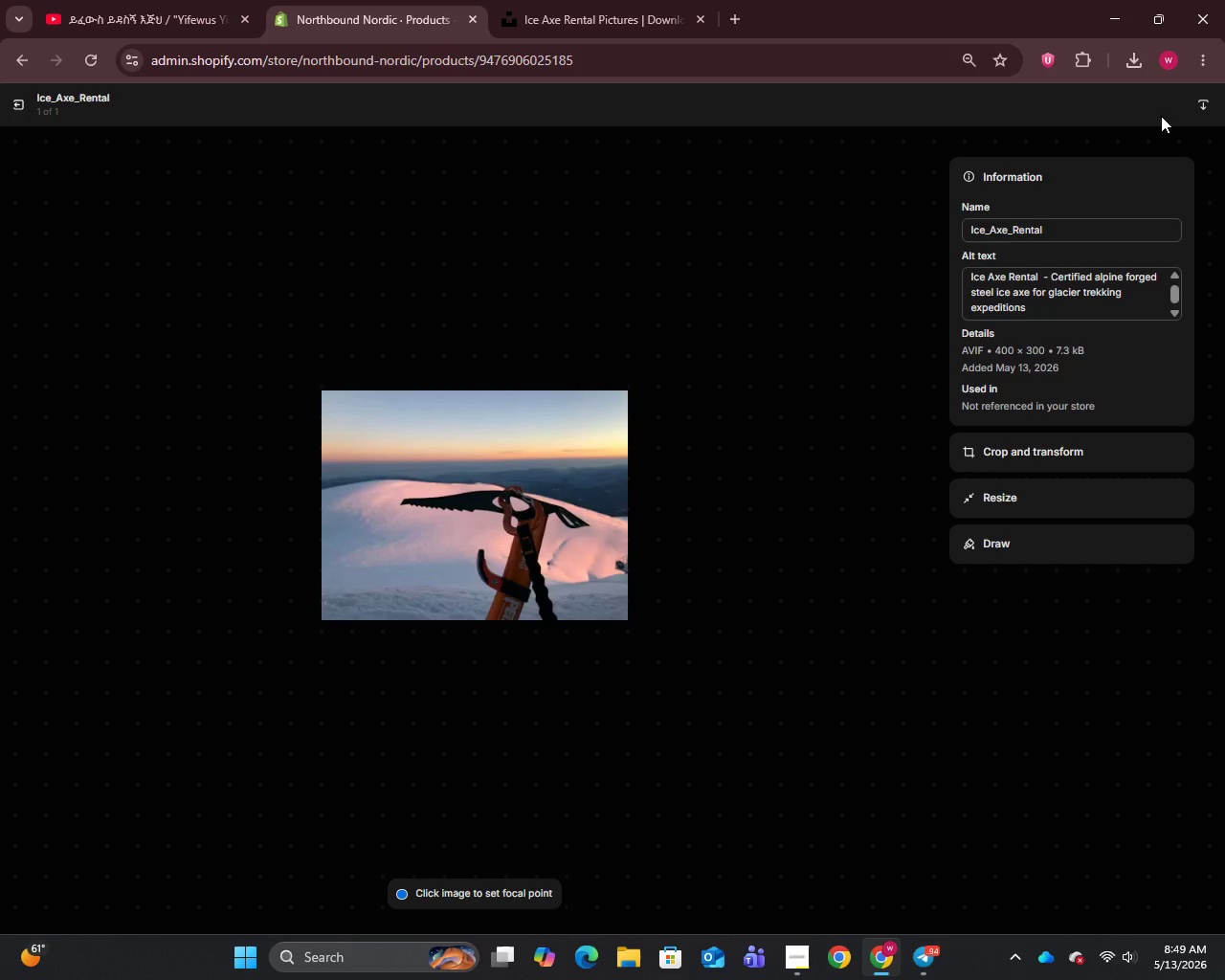 
wait(12.88)
 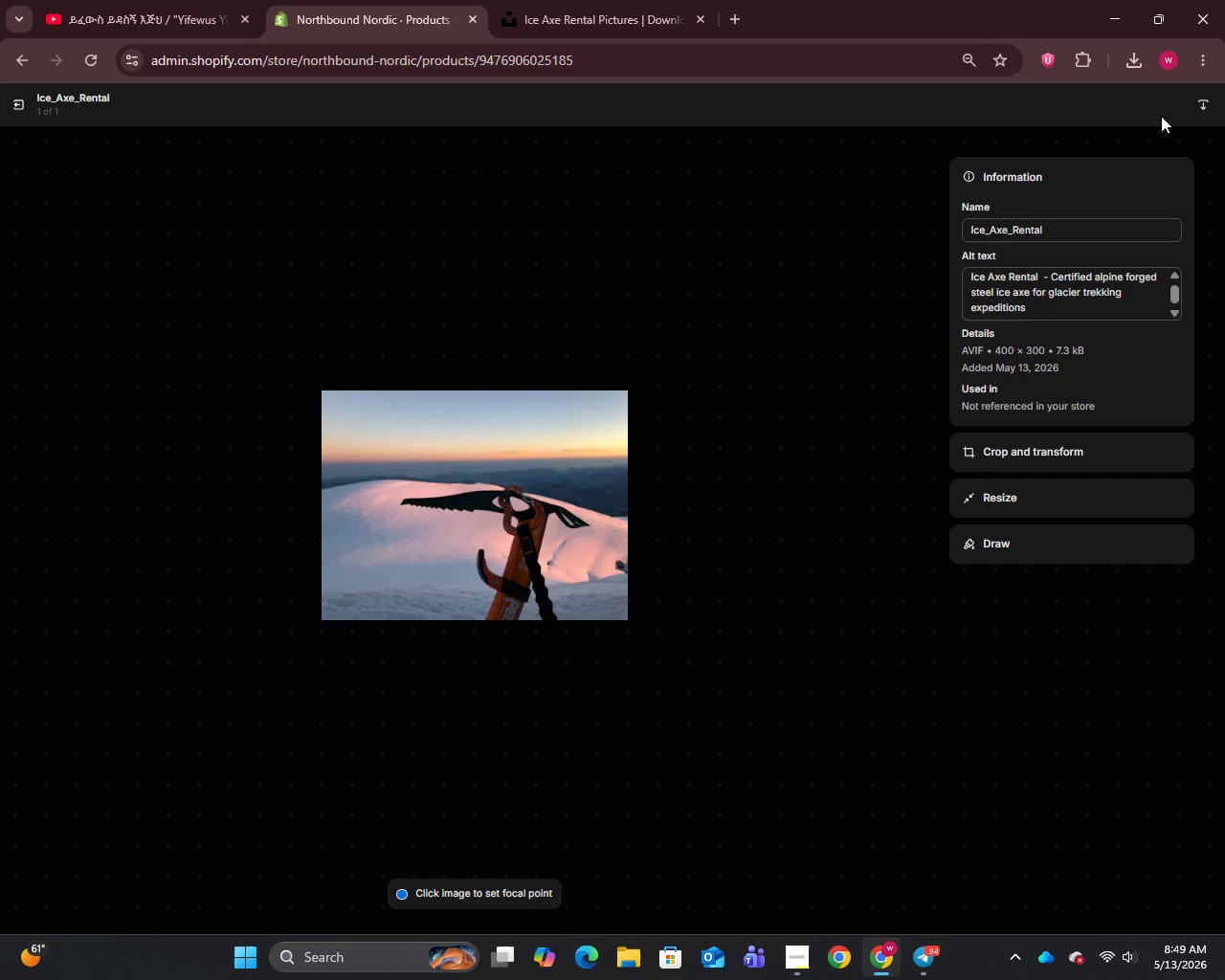 
left_click([12, 108])
 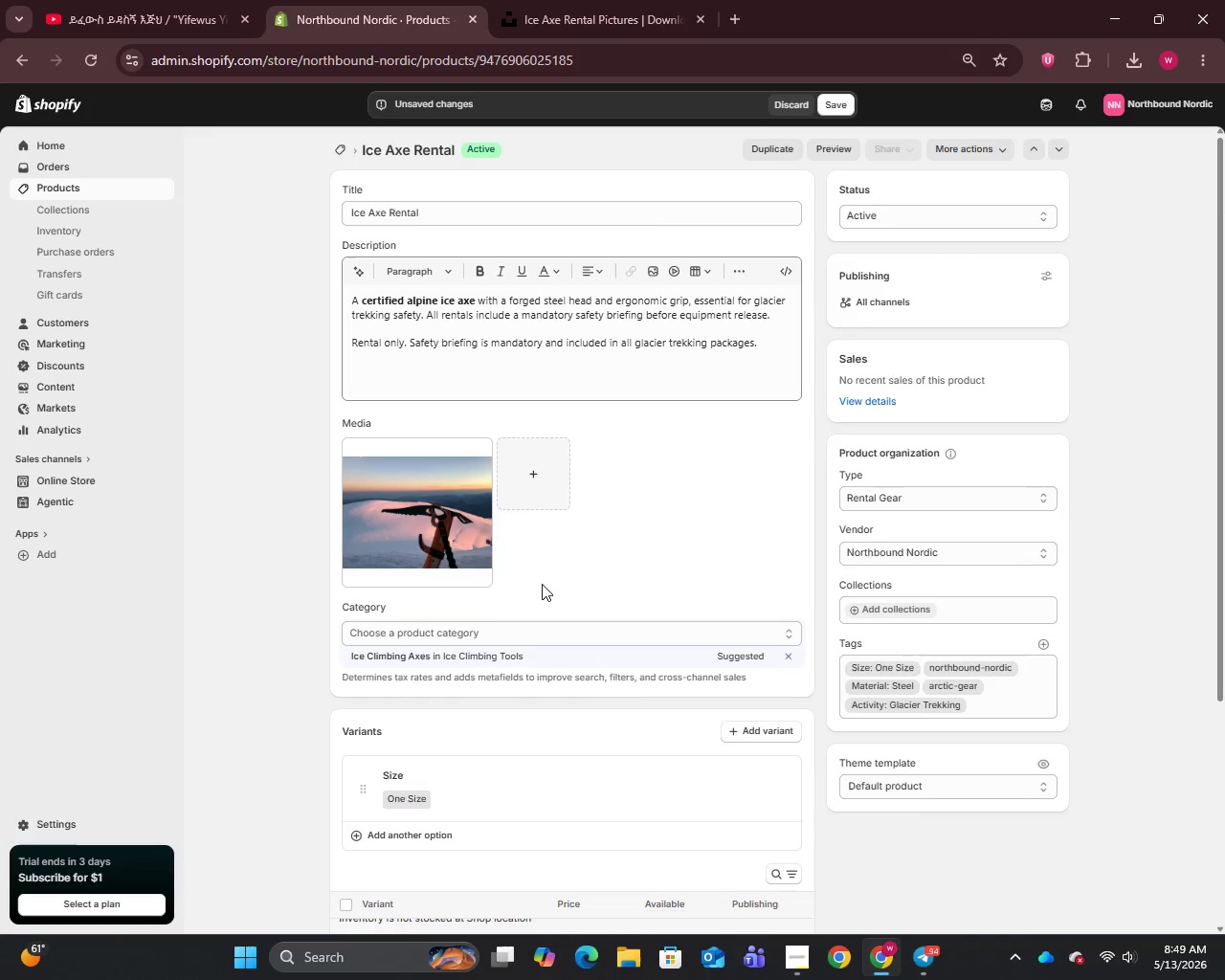 
scroll: coordinate [587, 629], scroll_direction: down, amount: 16.0
 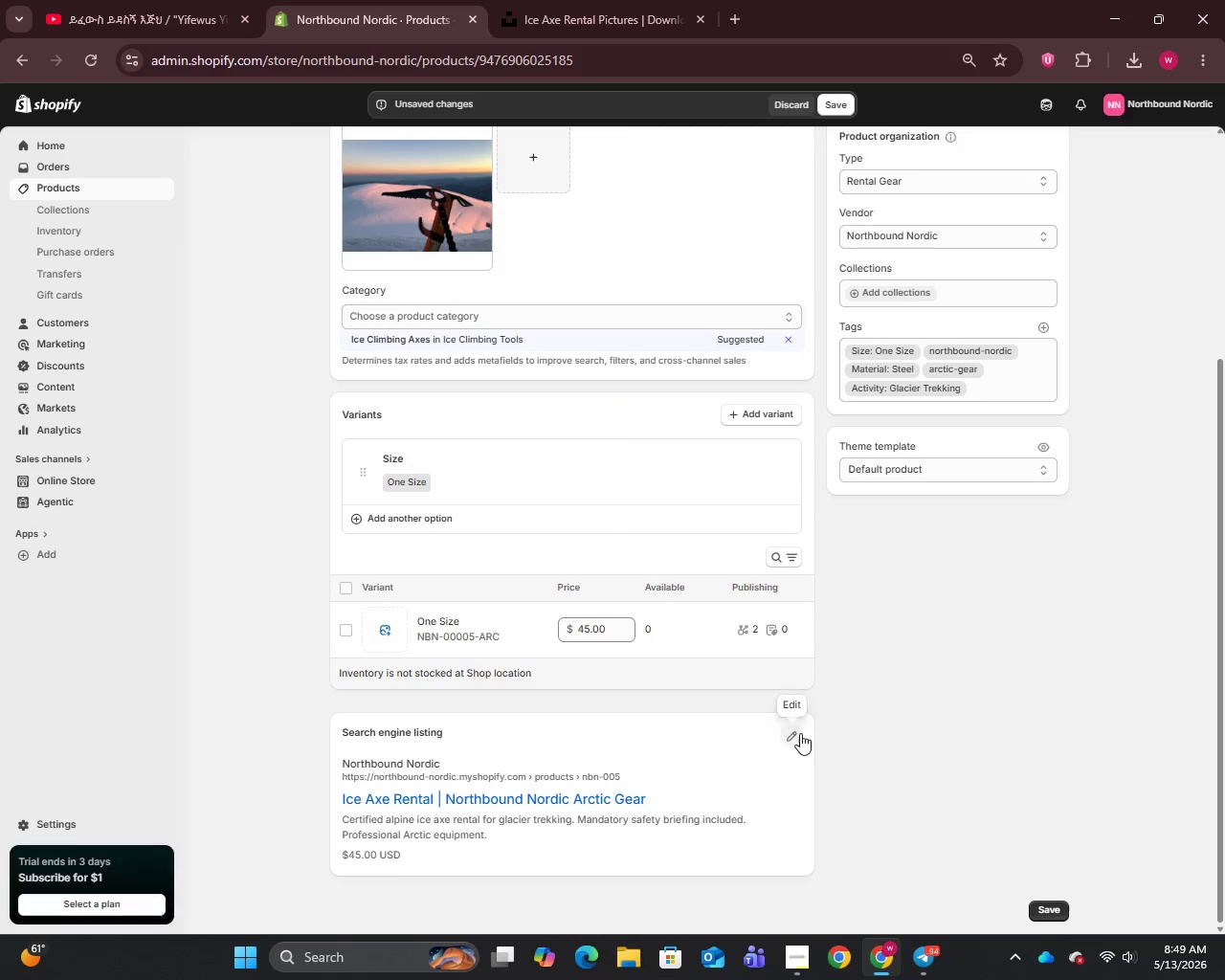 
left_click([799, 740])
 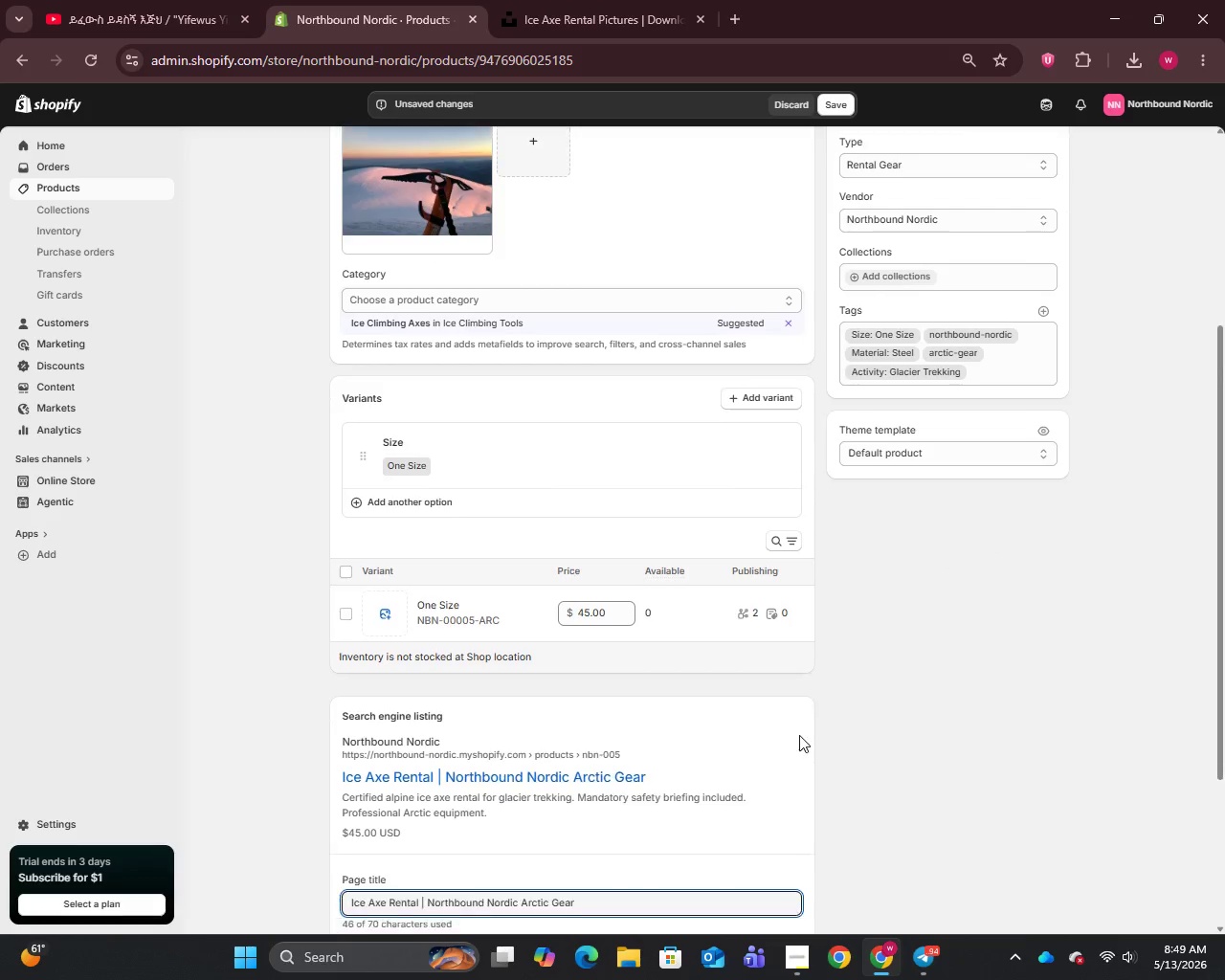 
scroll: coordinate [799, 735], scroll_direction: down, amount: 8.0
 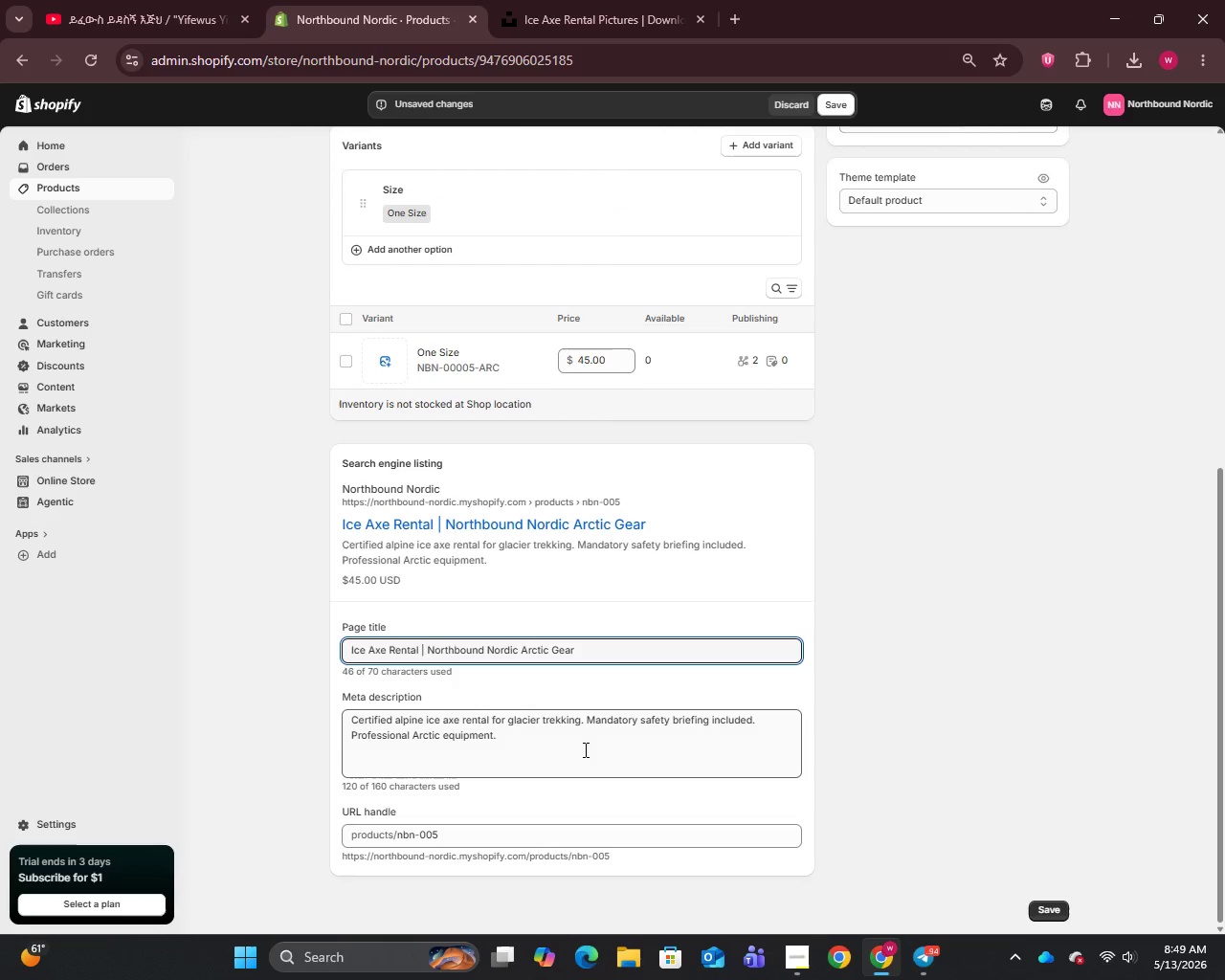 
left_click([574, 750])
 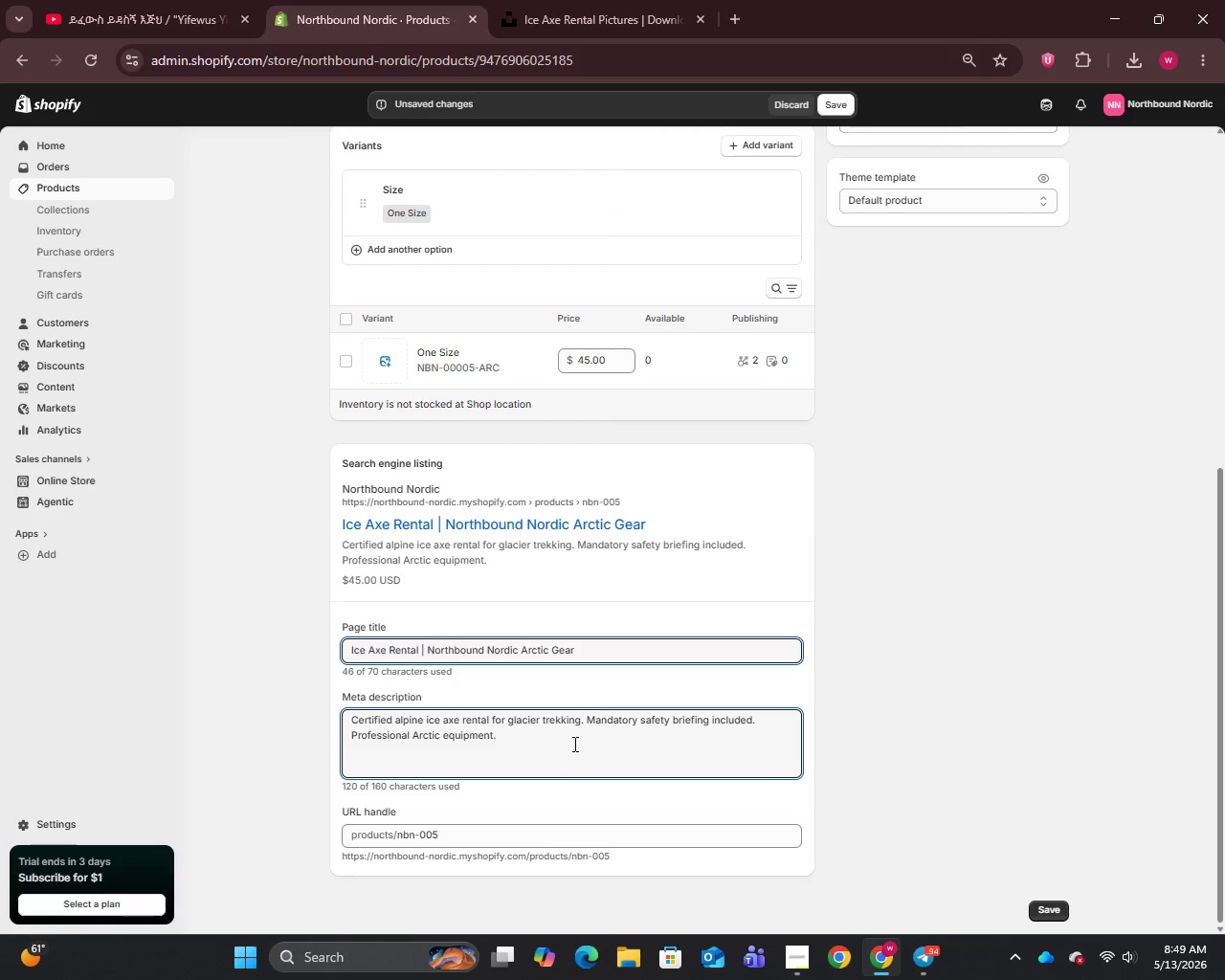 
scroll: coordinate [612, 587], scroll_direction: up, amount: 12.0
 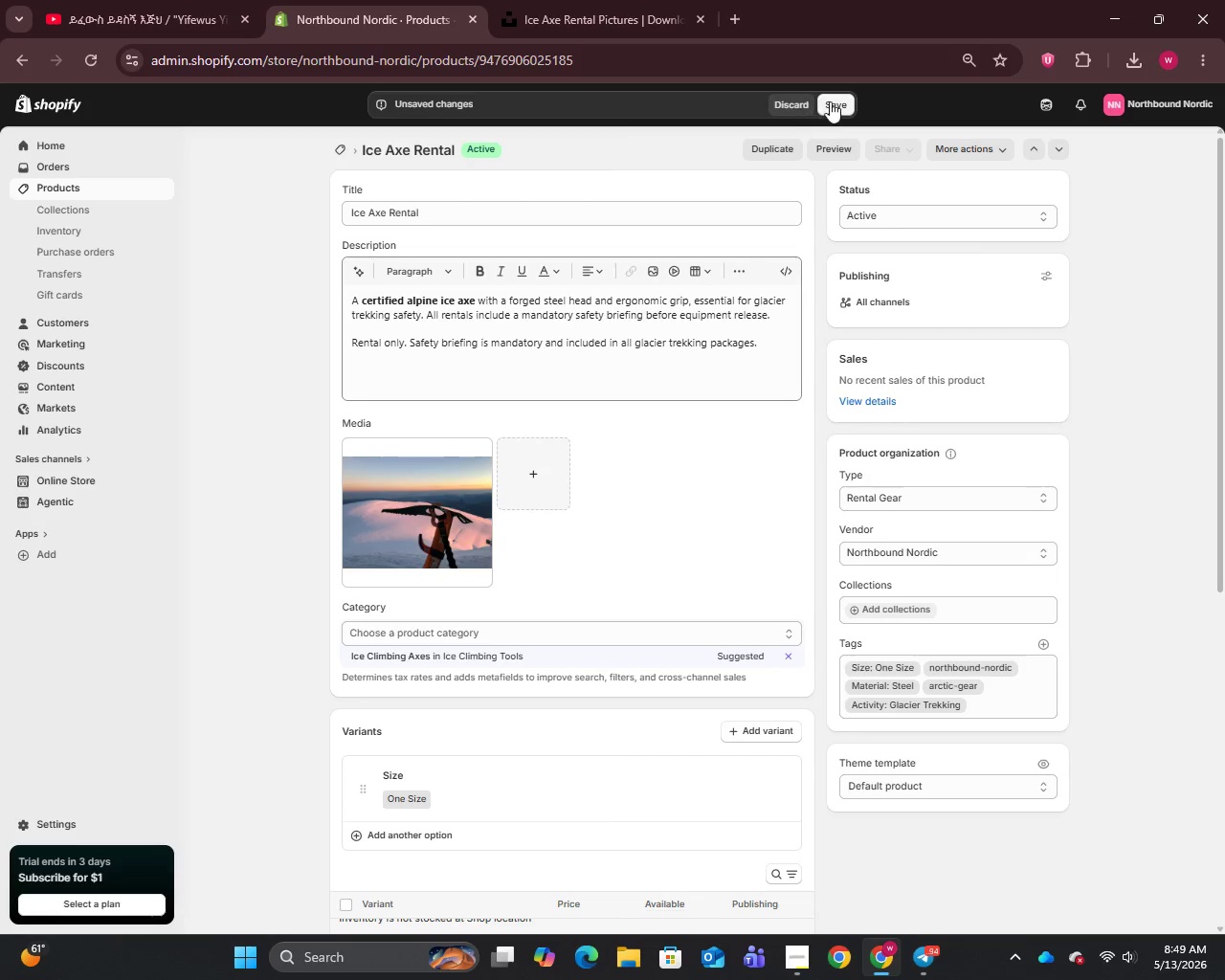 
left_click([832, 100])
 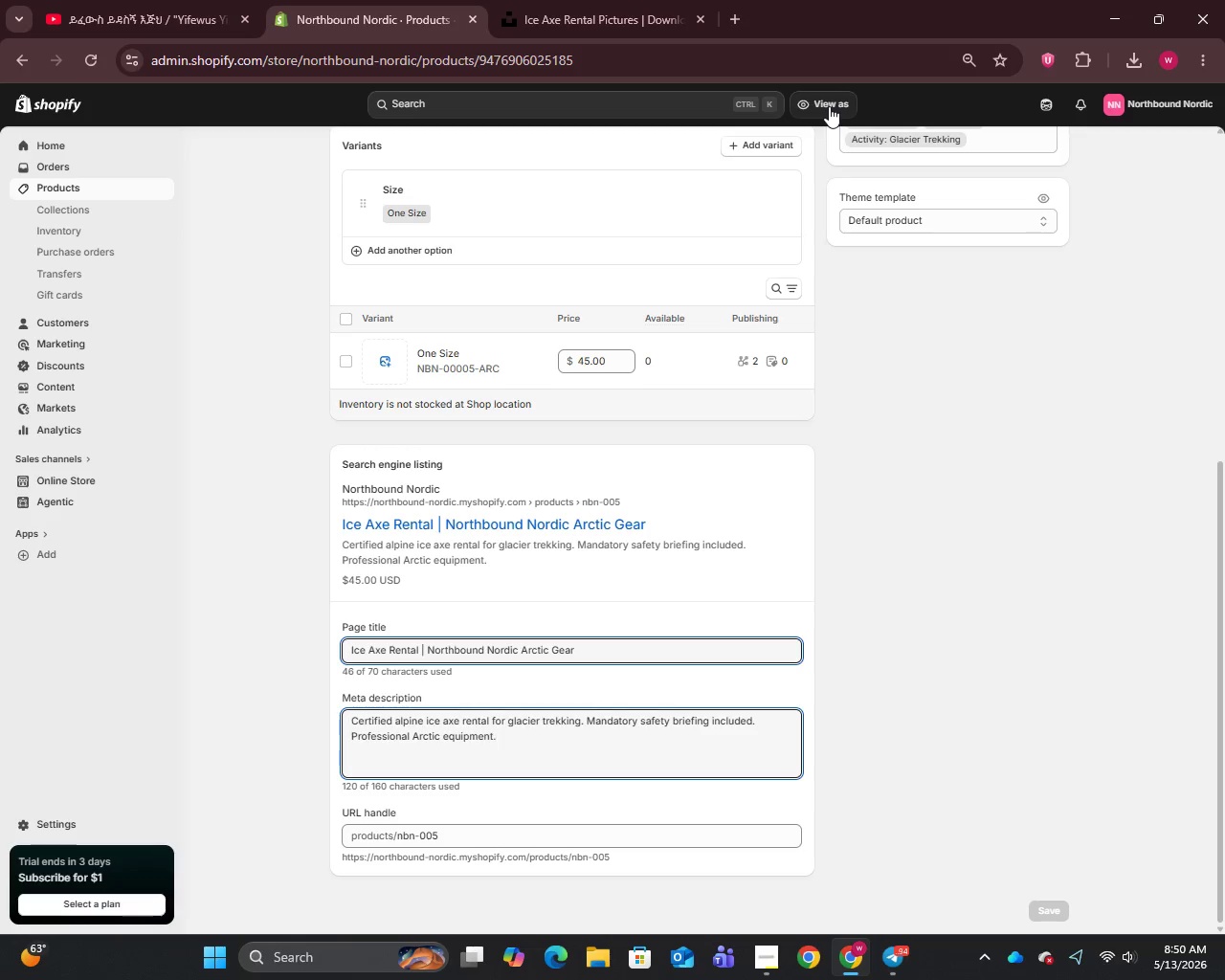 
wait(27.16)
 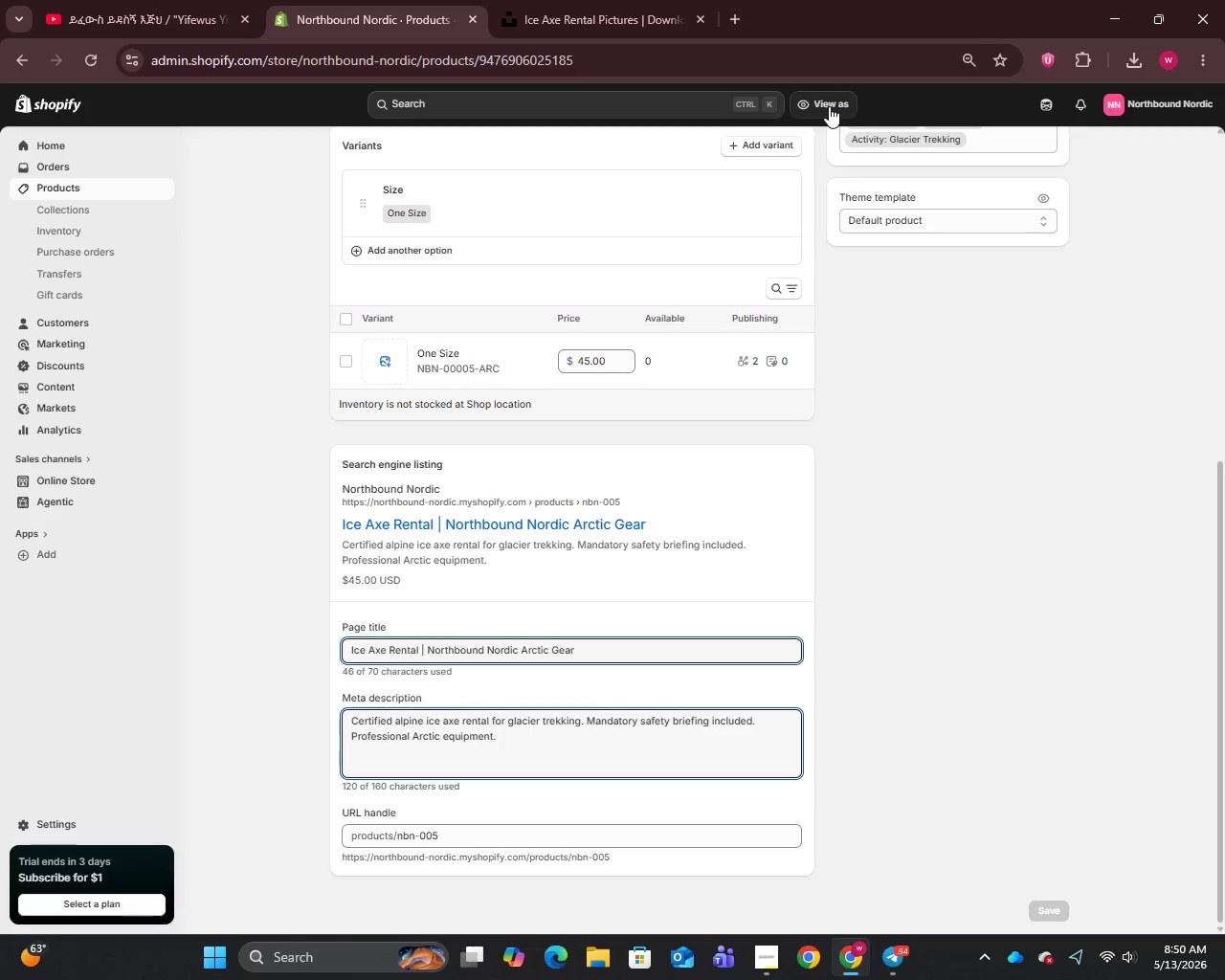 
left_click([74, 189])
 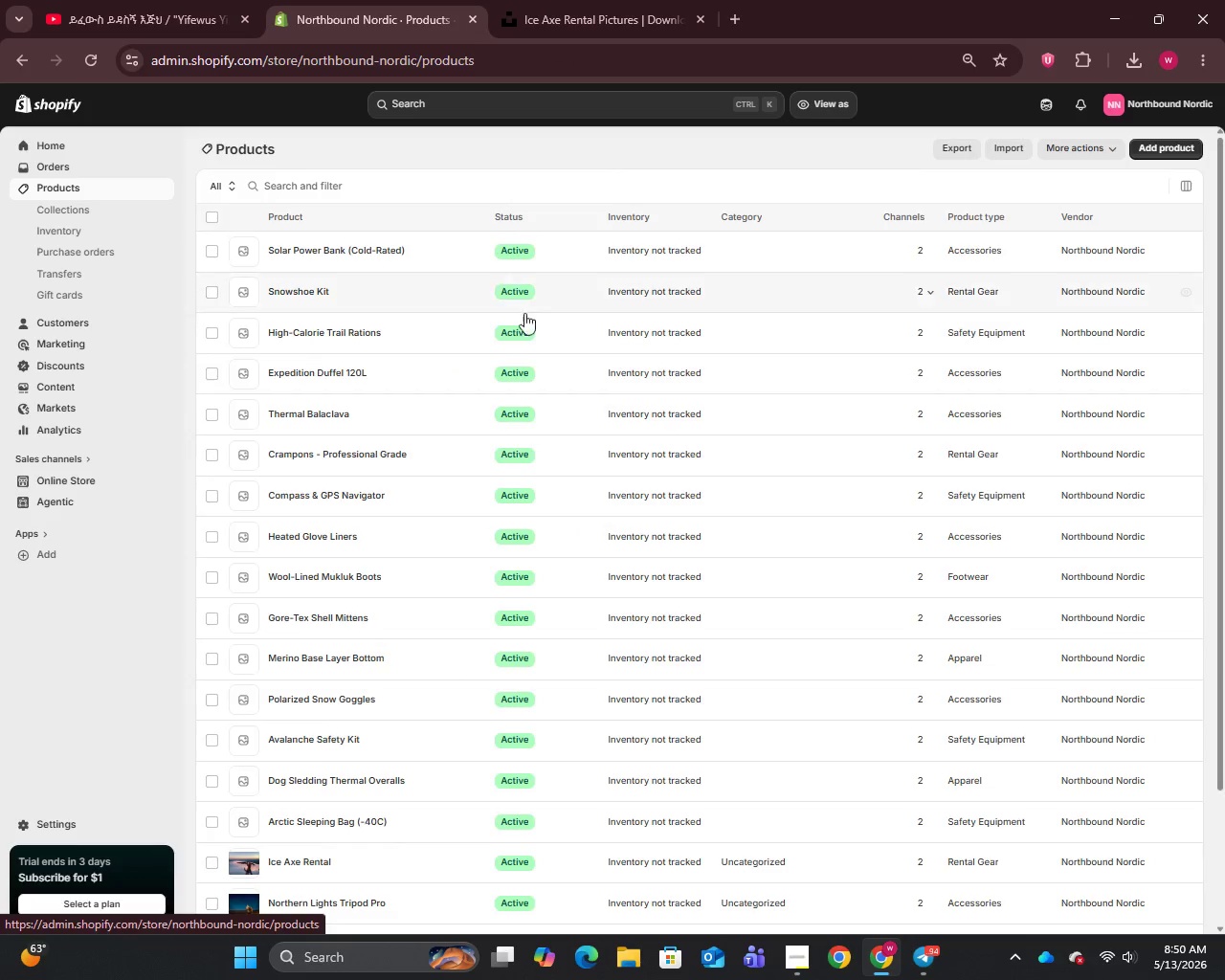 
left_click([314, 821])
 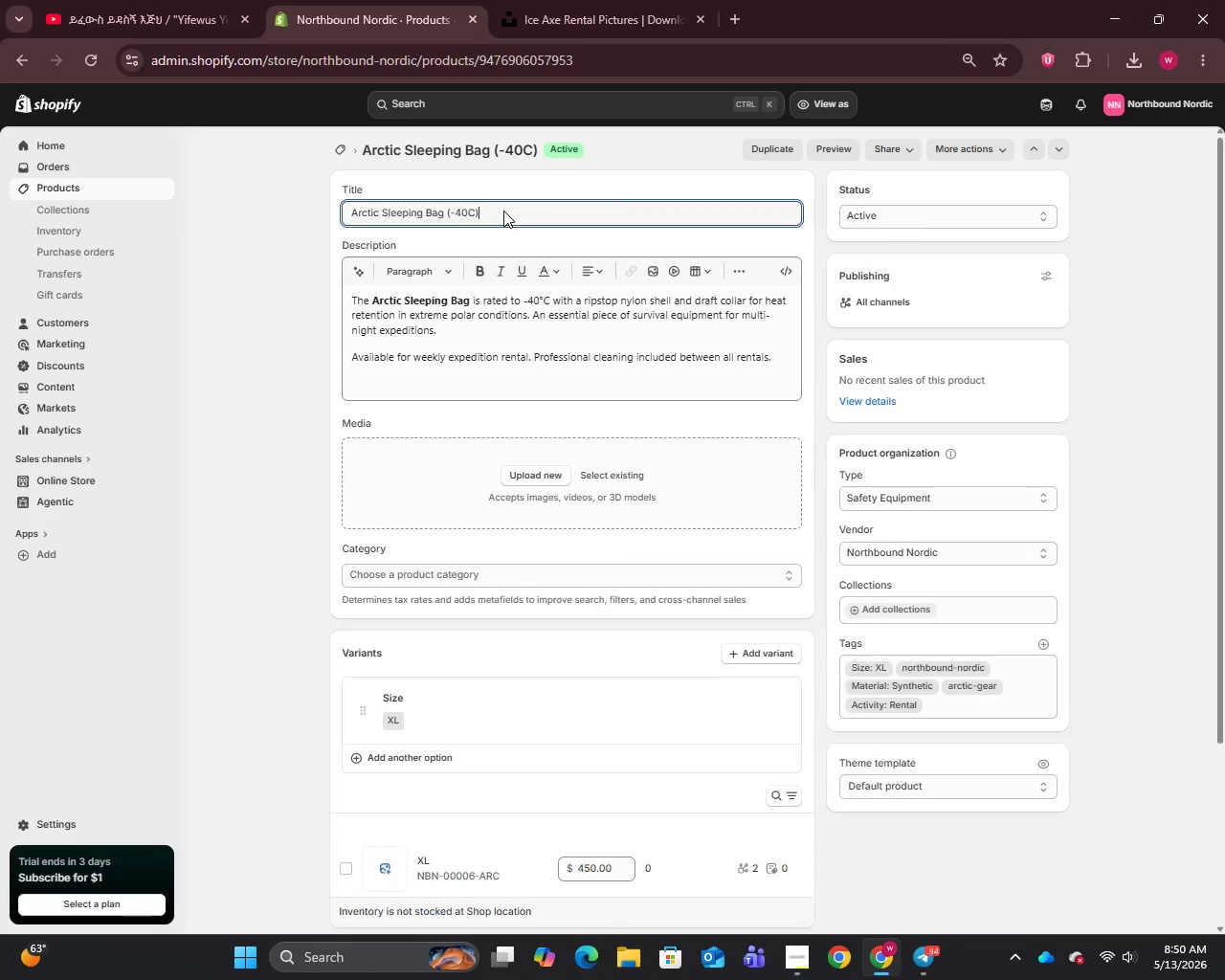 
key(Control+A)
 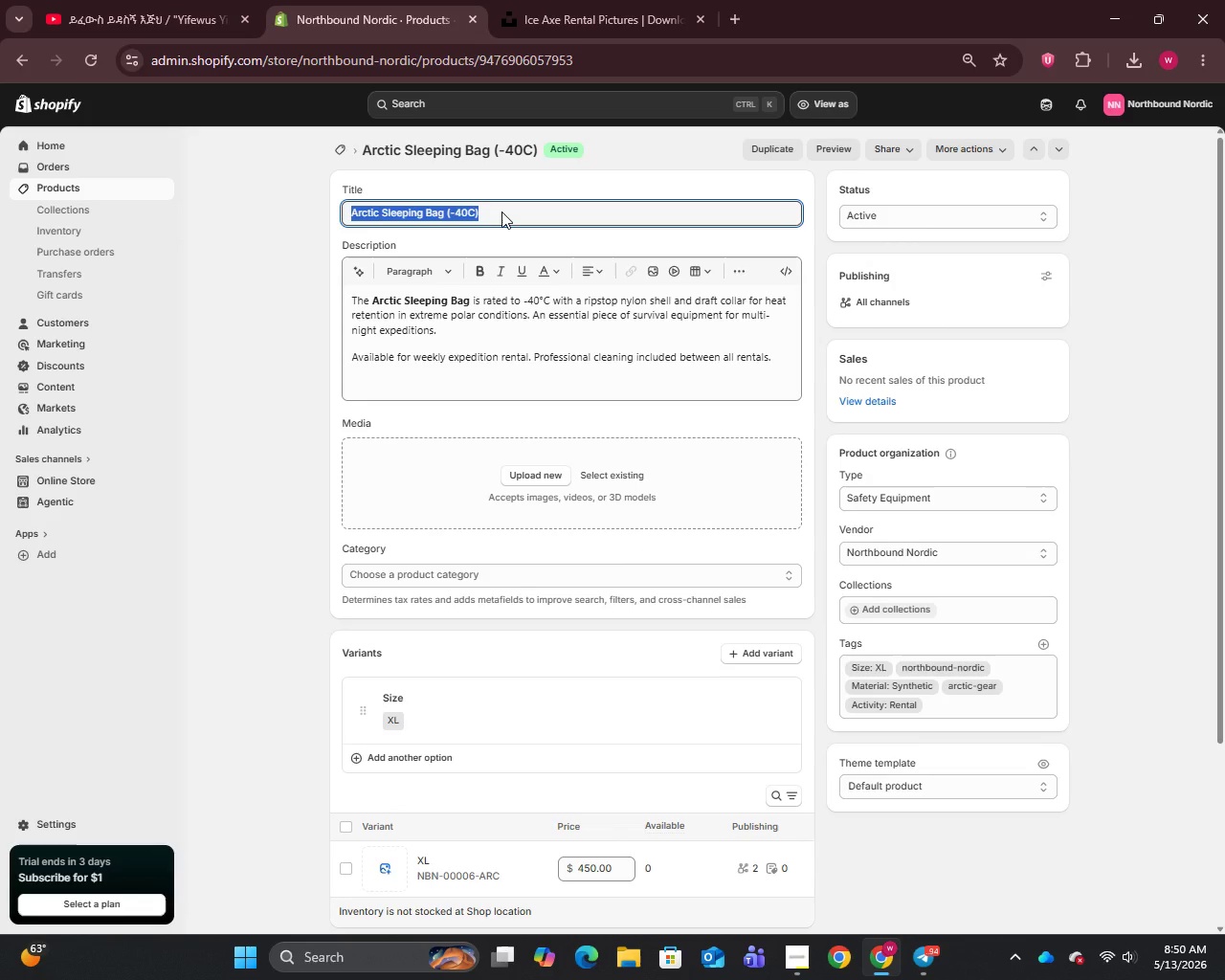 
key(Control+C)
 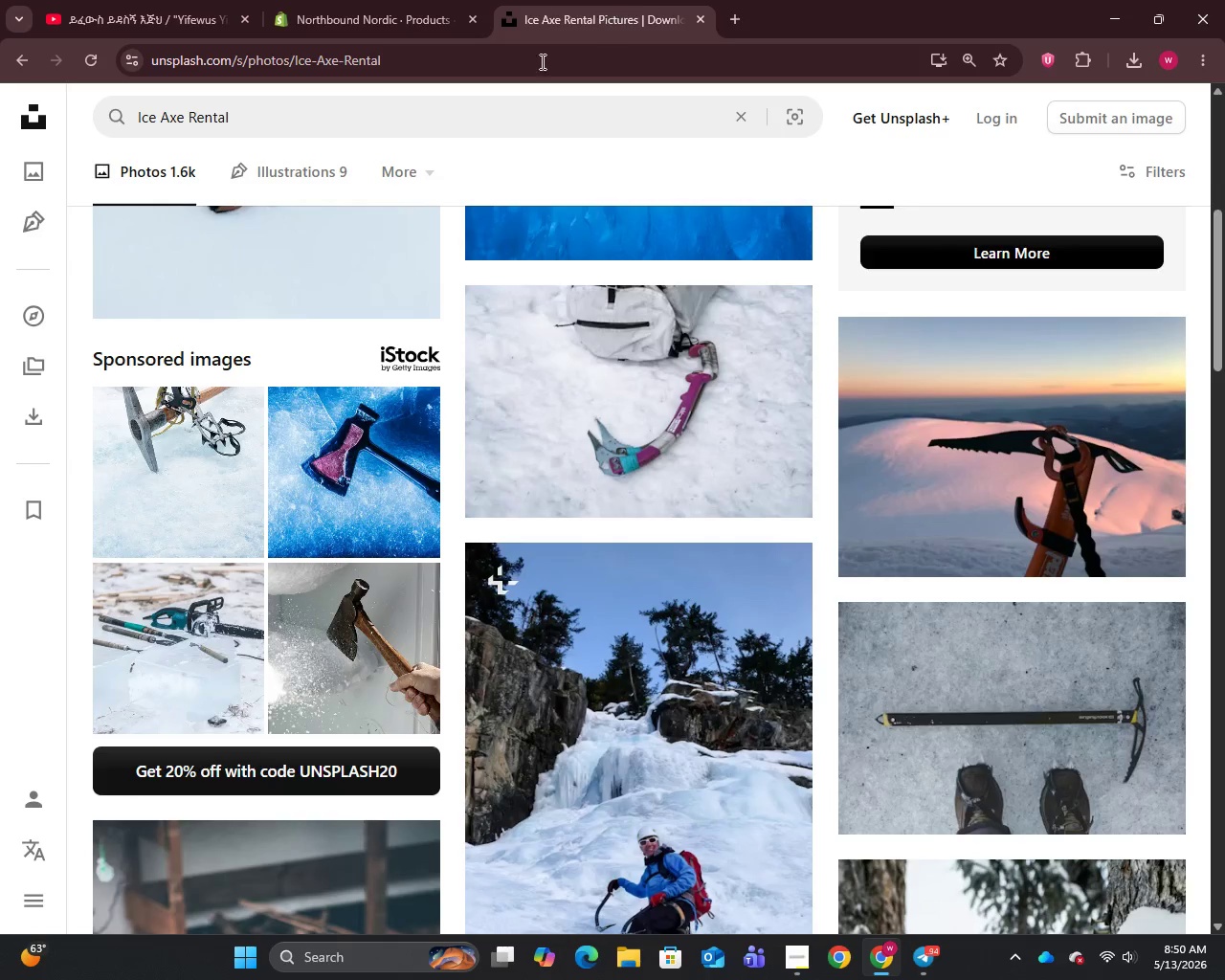 
left_click([446, 124])
 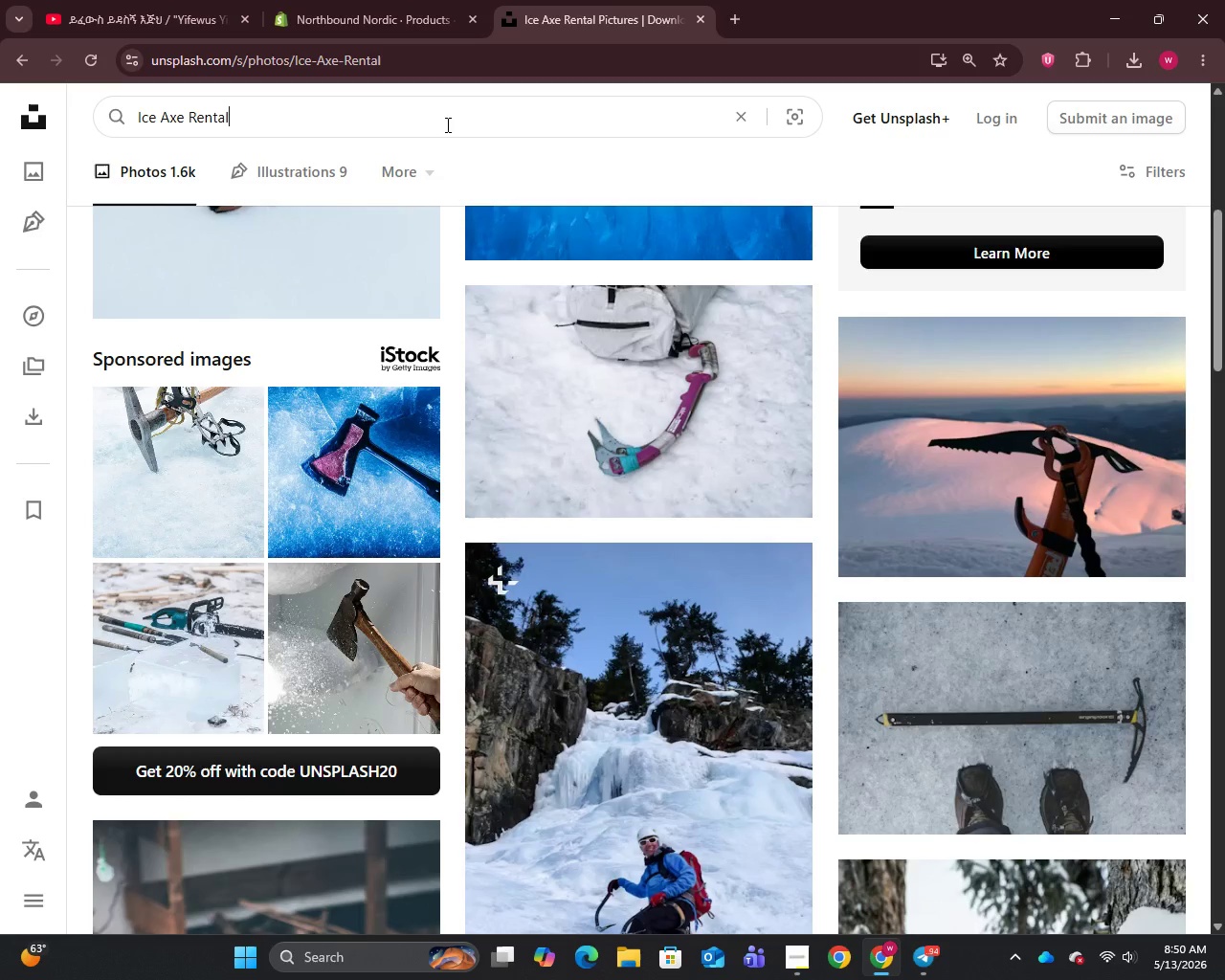 
key(Control+A)
 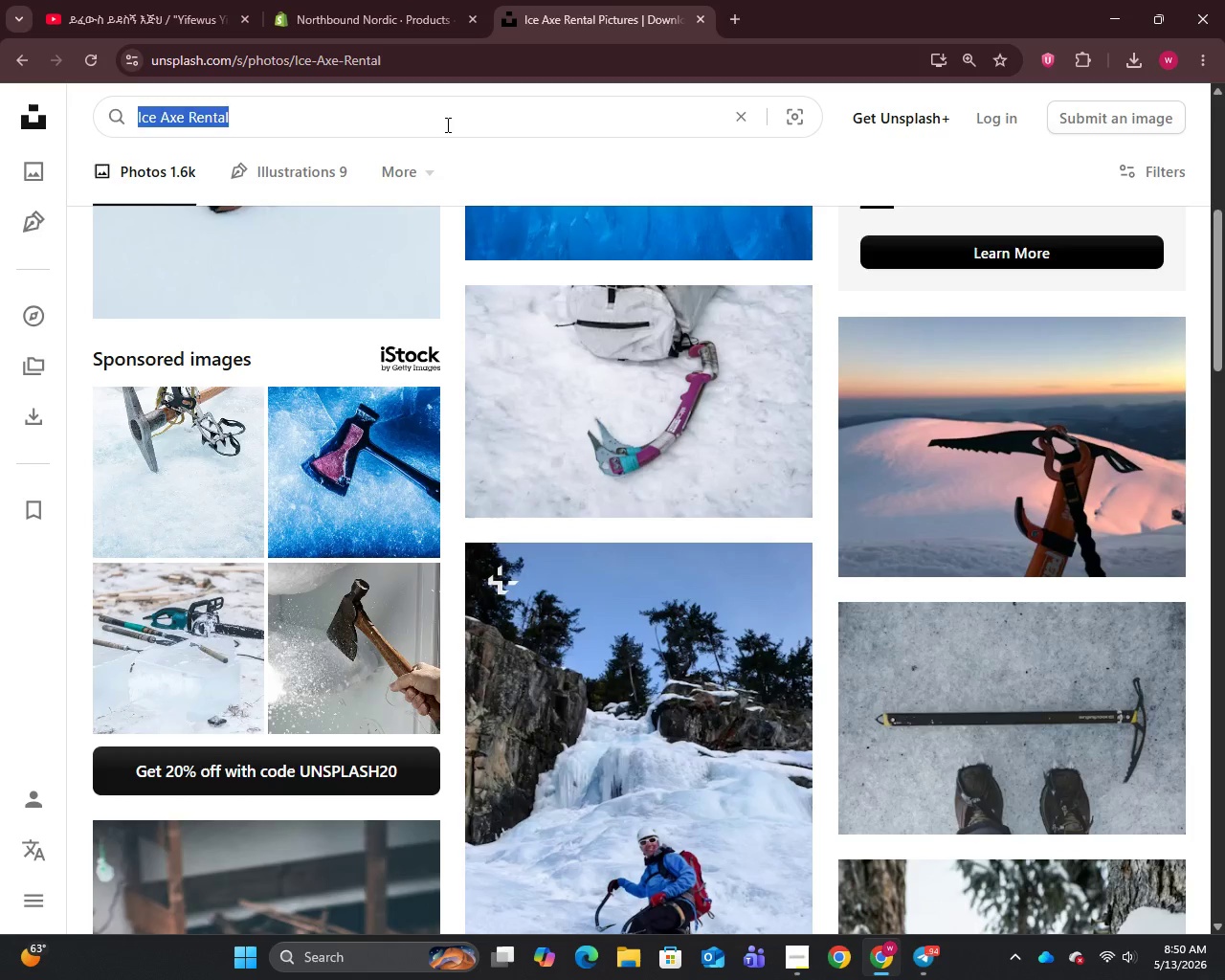 
key(Control+V)
 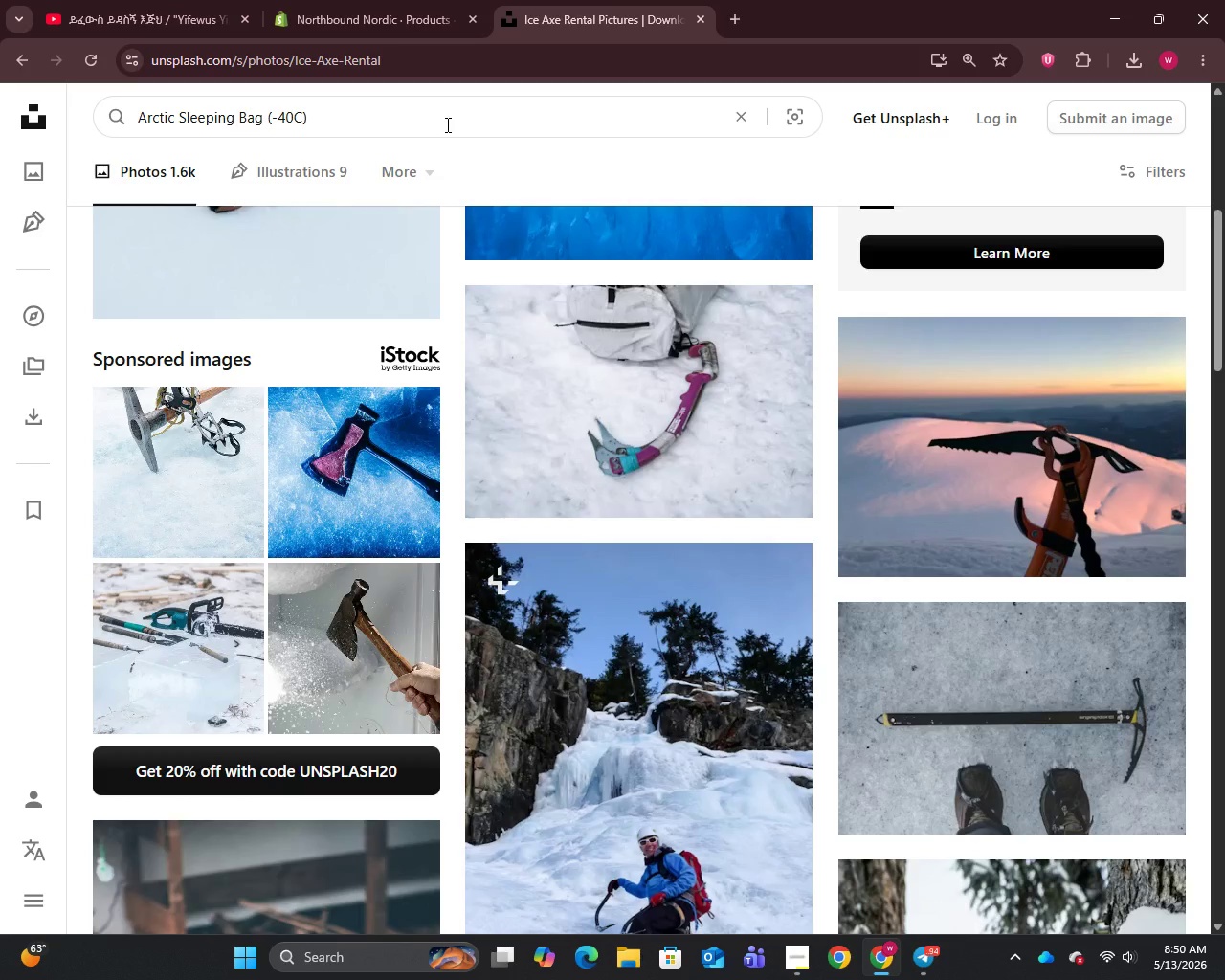 
key(Enter)
 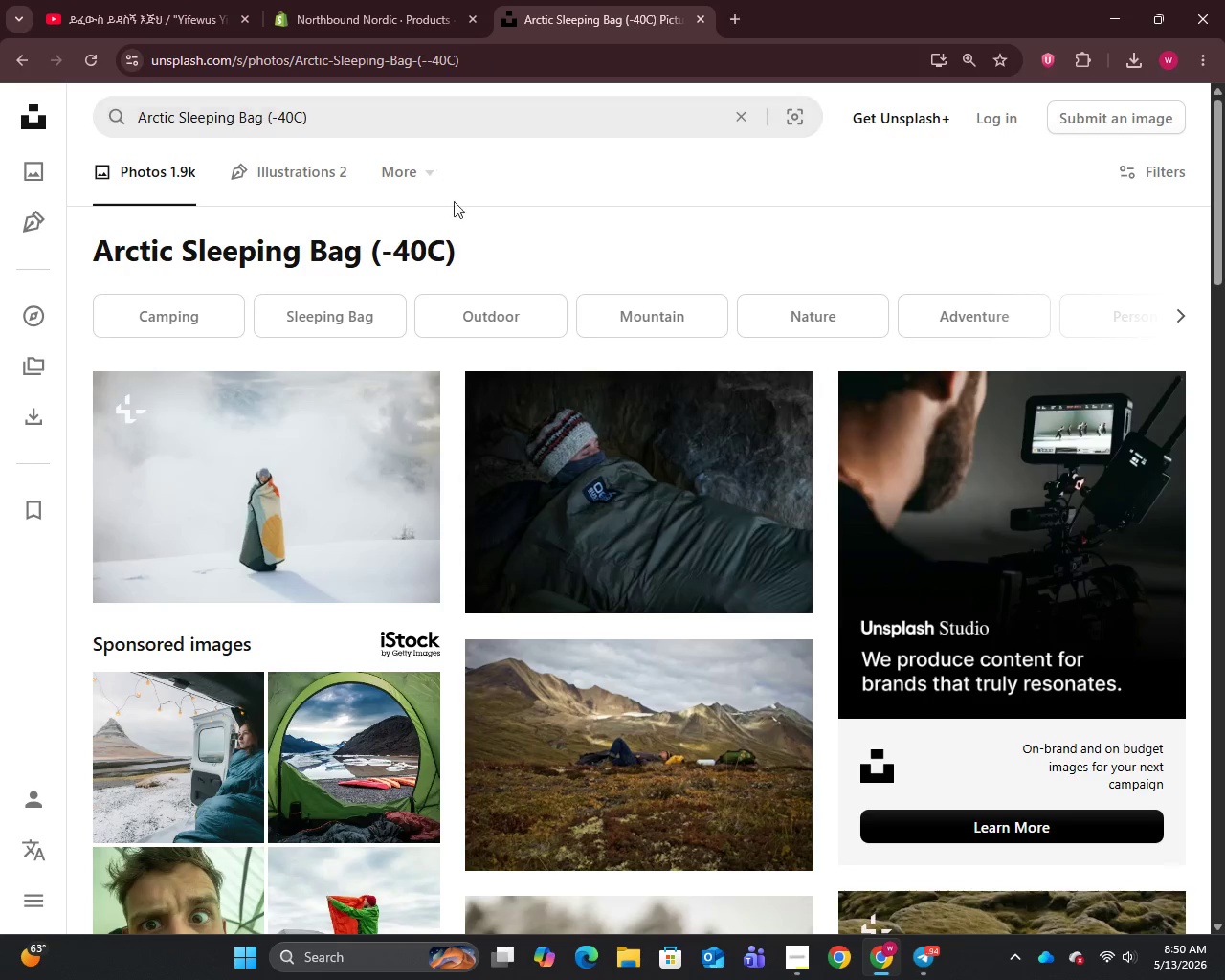 
wait(6.53)
 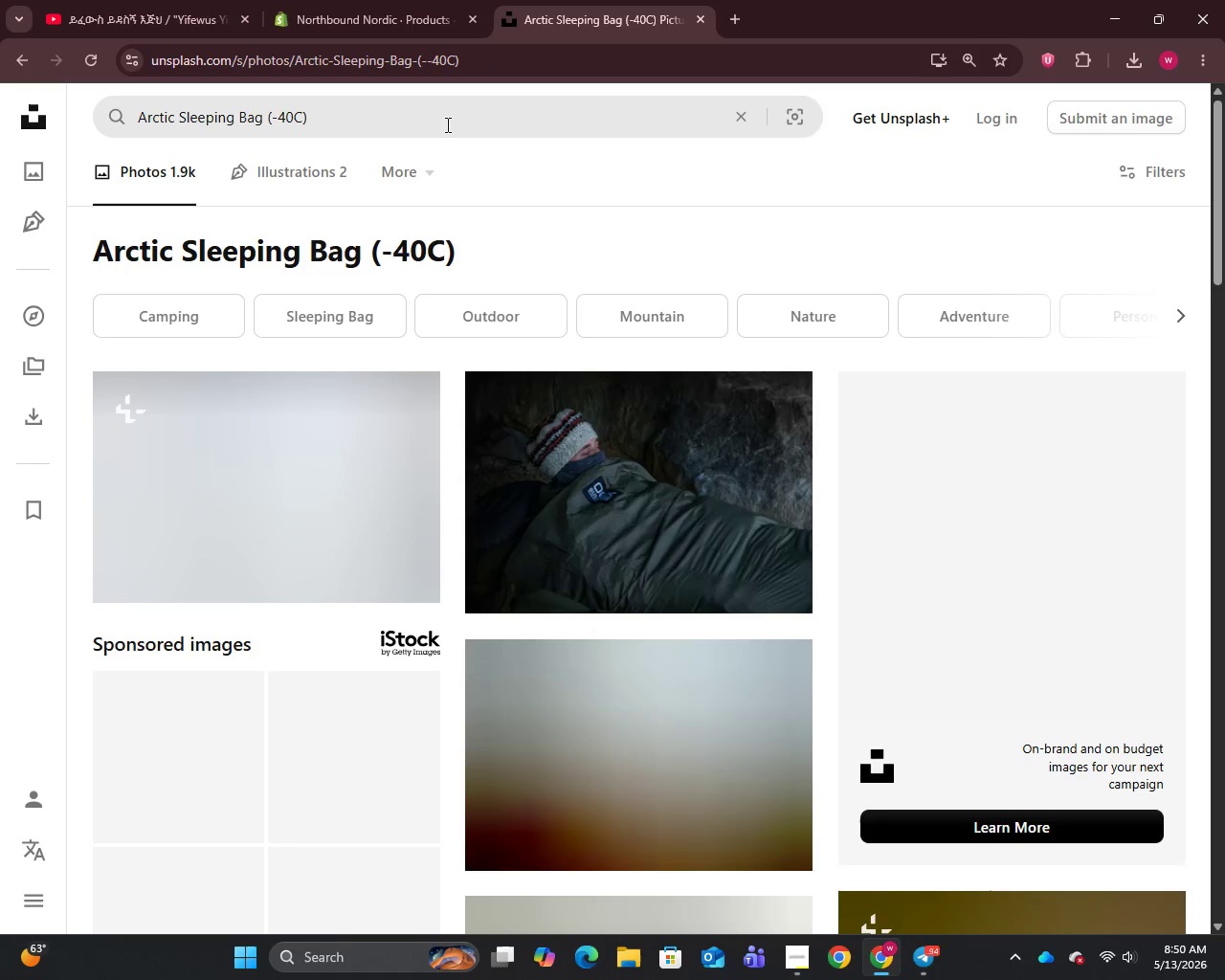 
right_click([320, 488])
 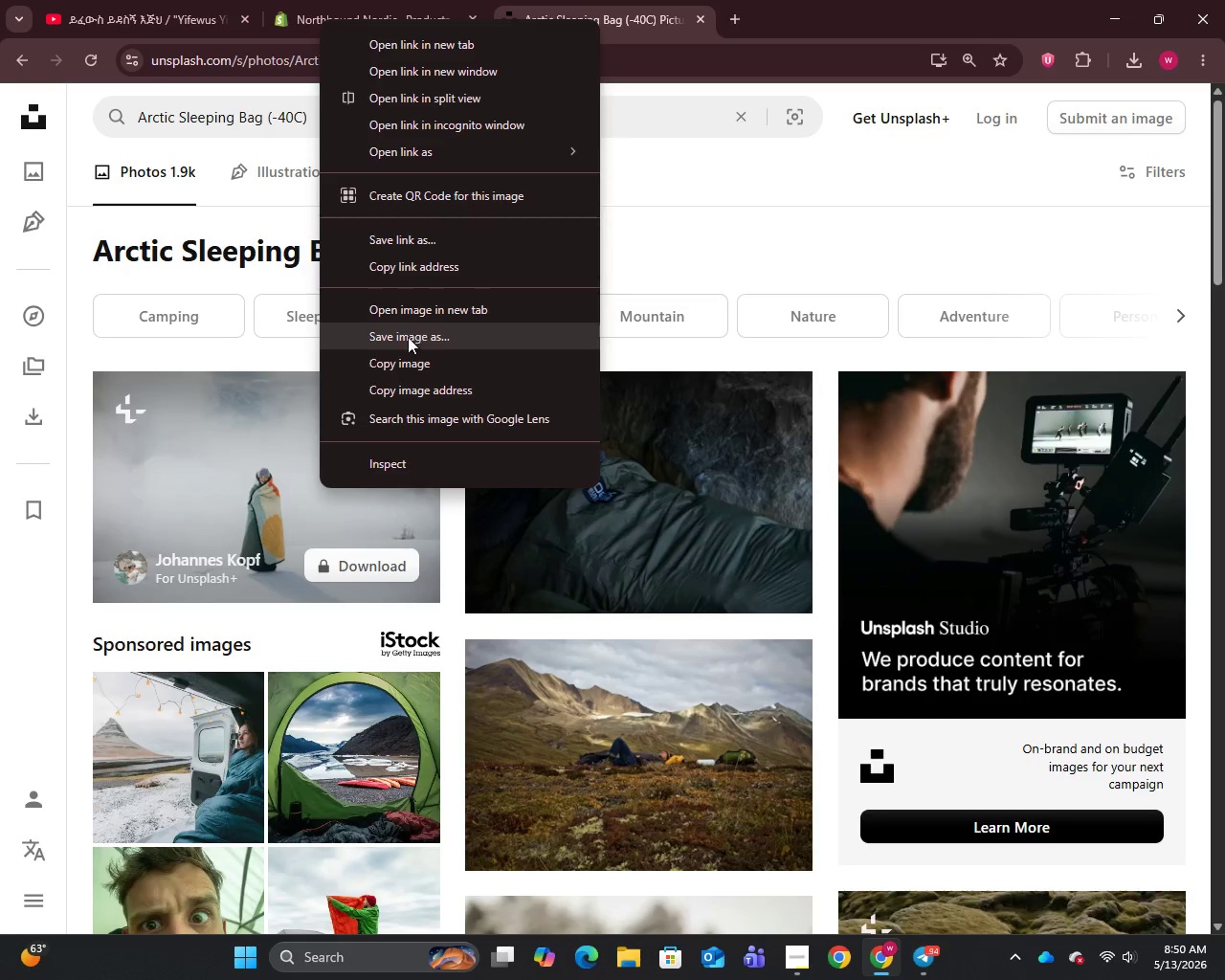 
left_click([407, 339])
 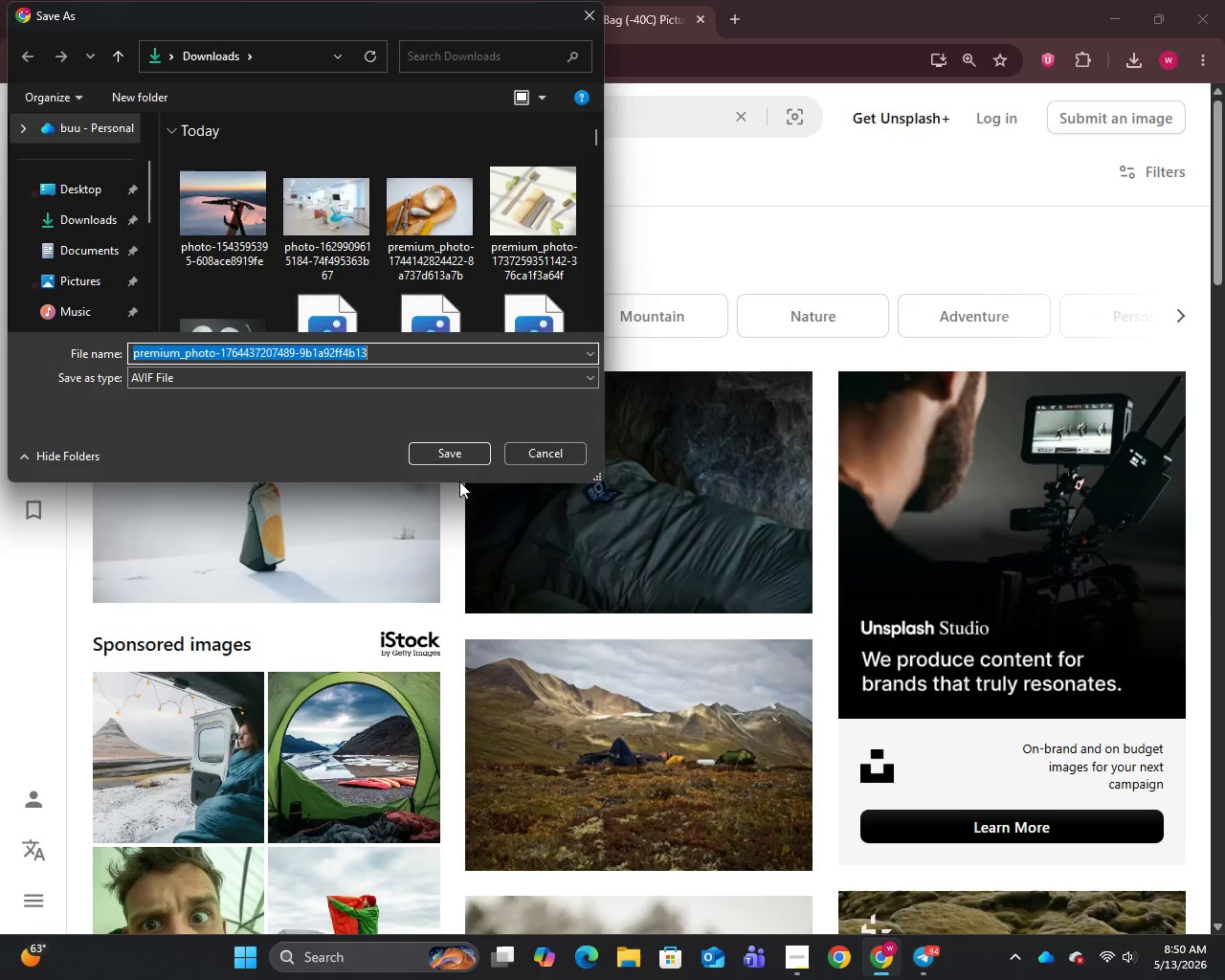 
left_click([446, 446])
 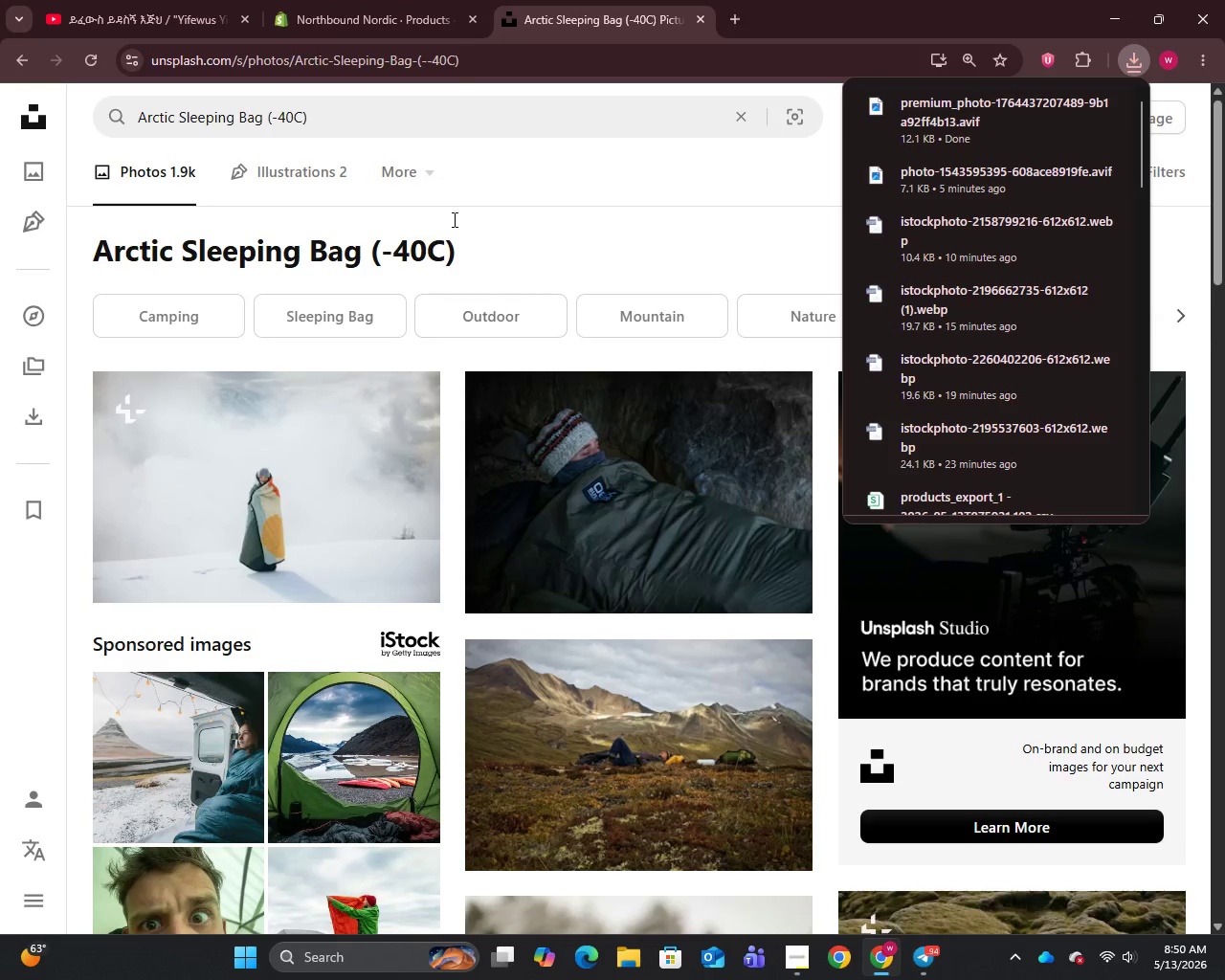 
left_click([369, 0])
 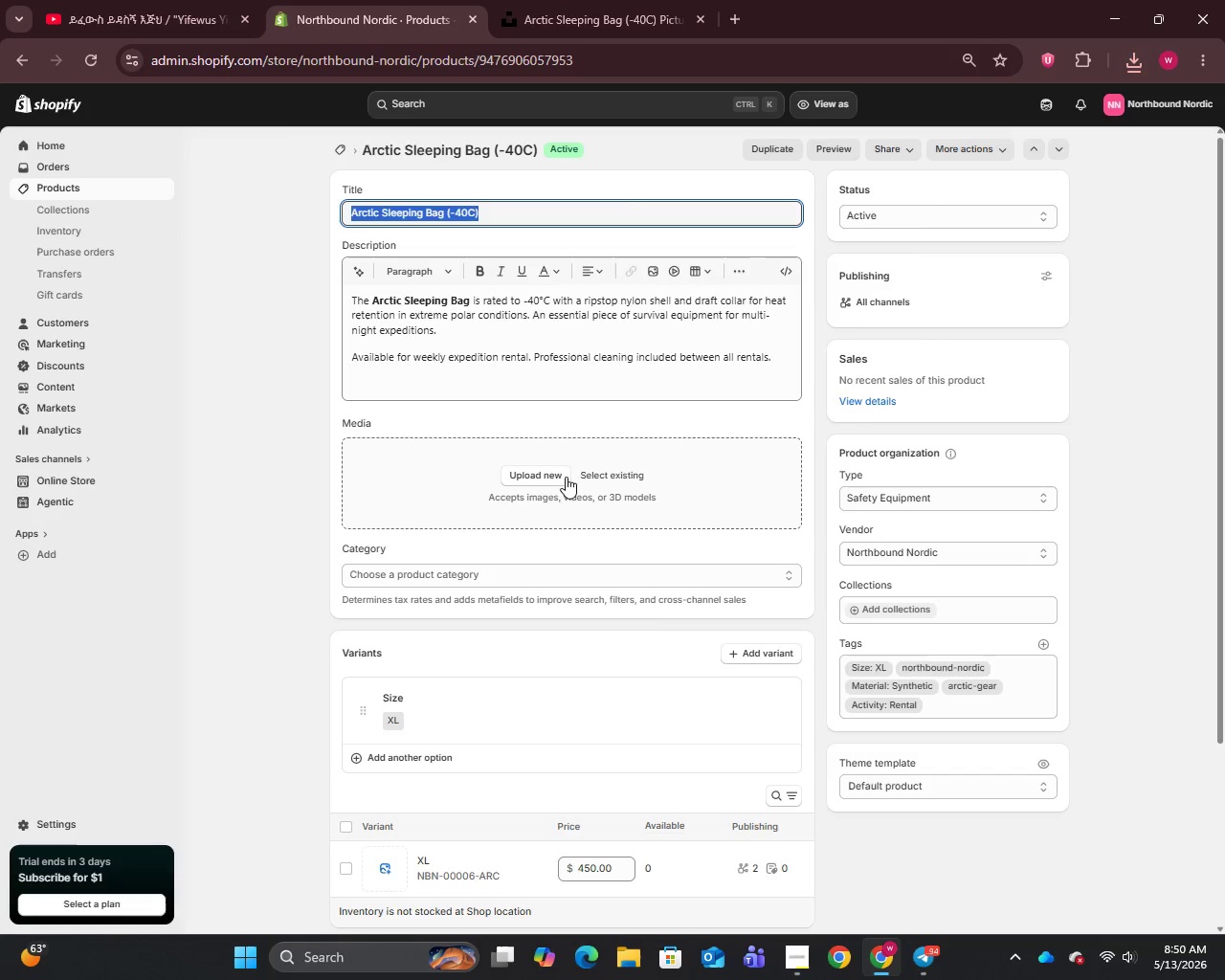 
left_click([539, 472])
 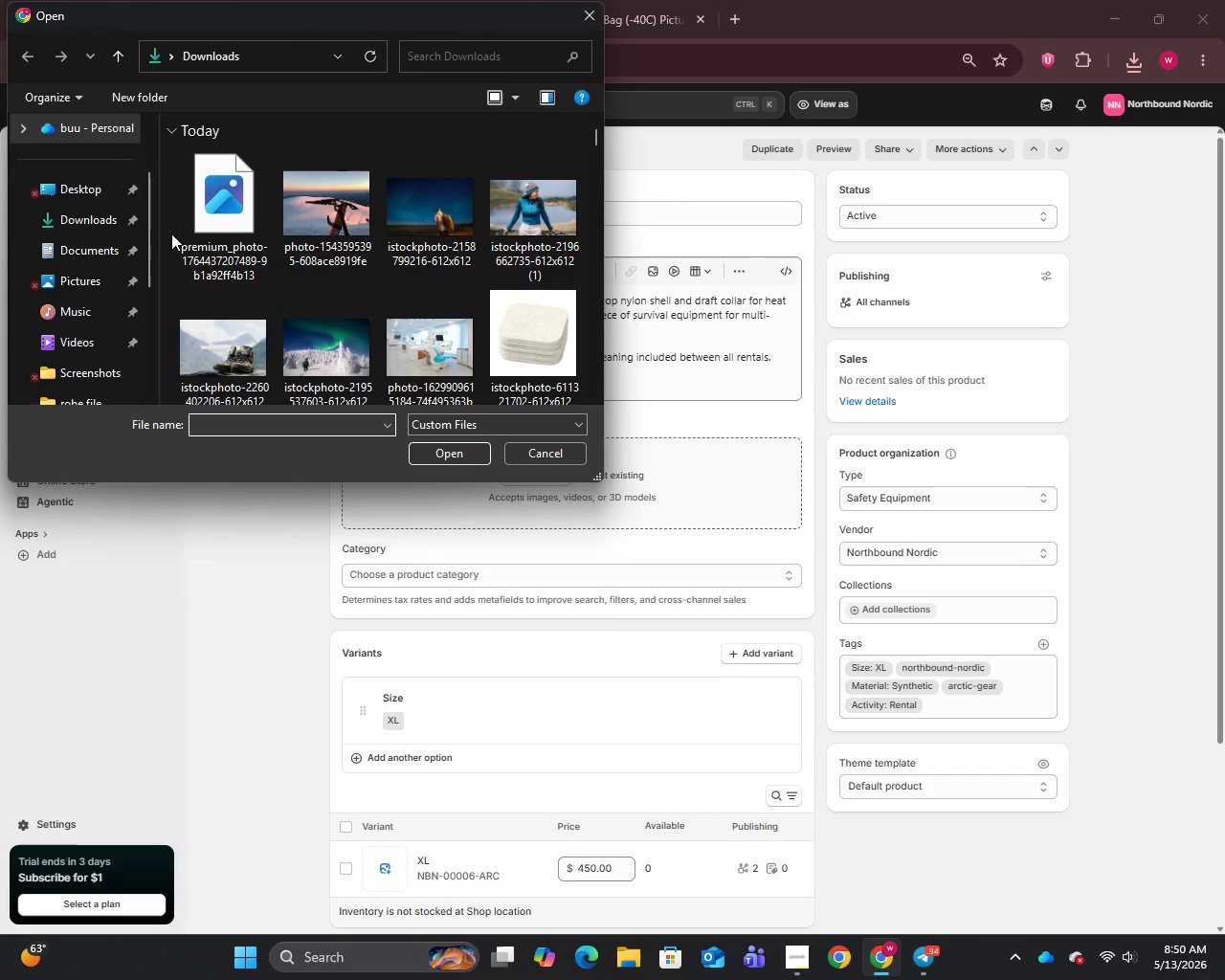 
left_click([201, 228])
 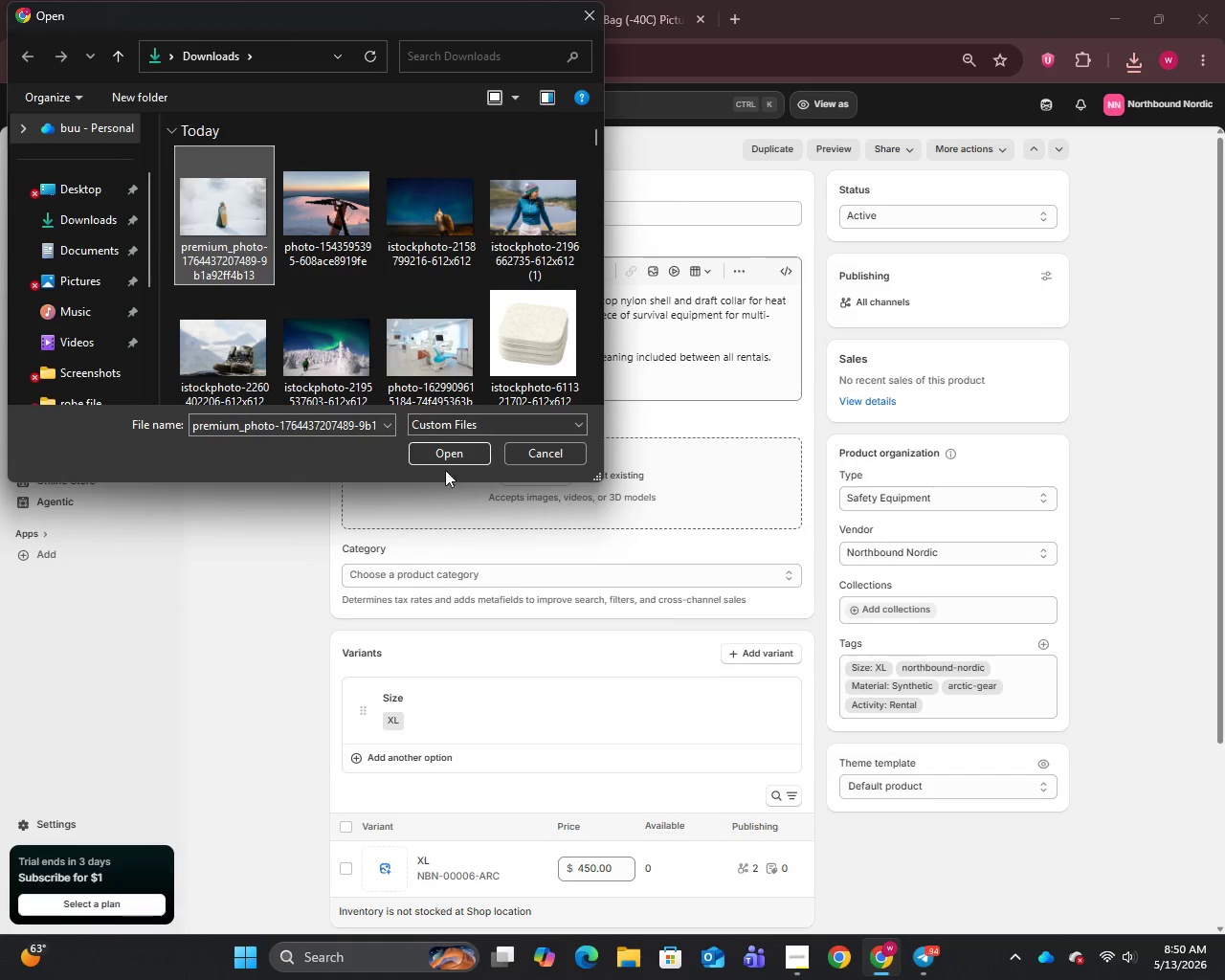 
left_click([446, 459])
 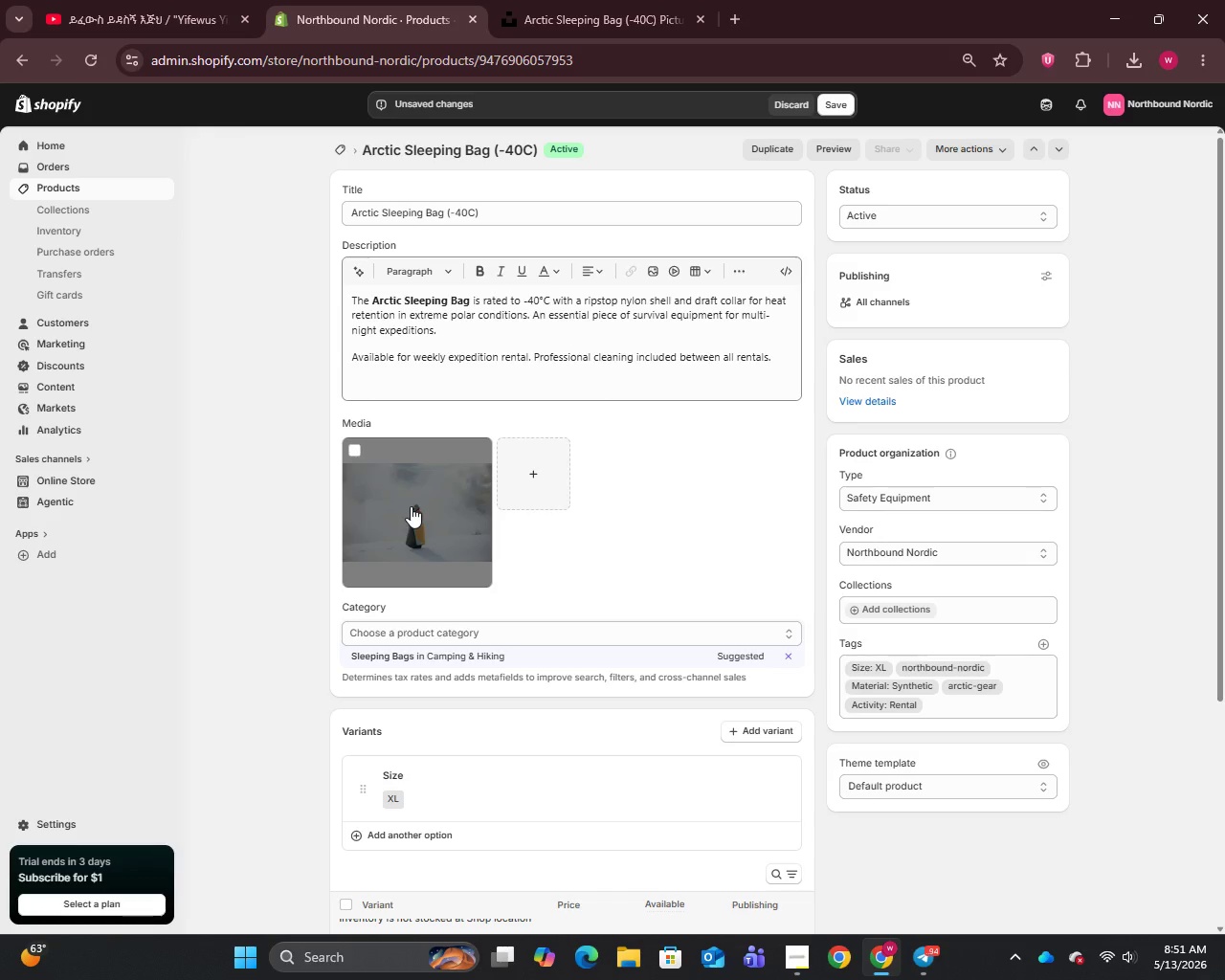 
wait(60.33)
 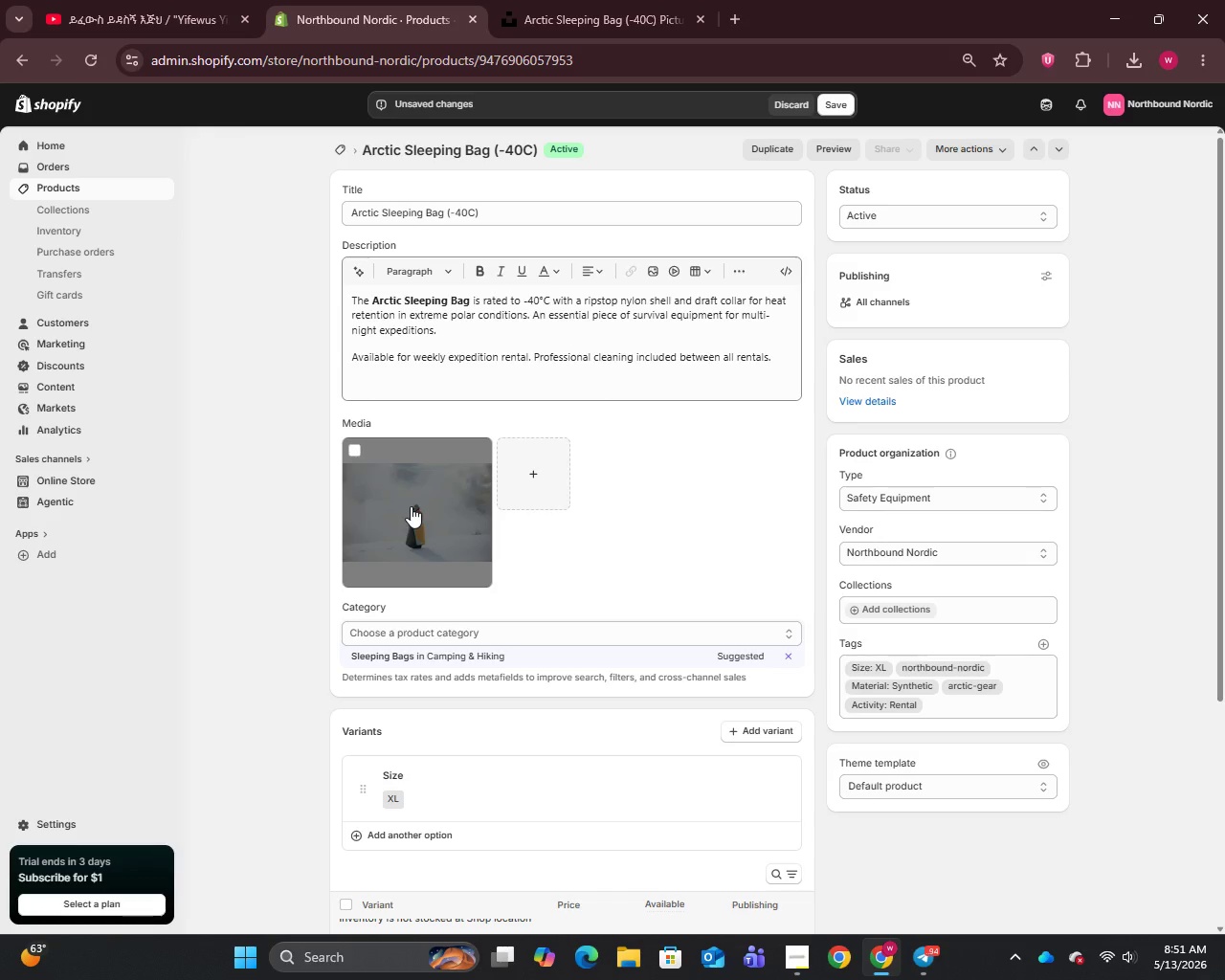 
left_click([411, 506])
 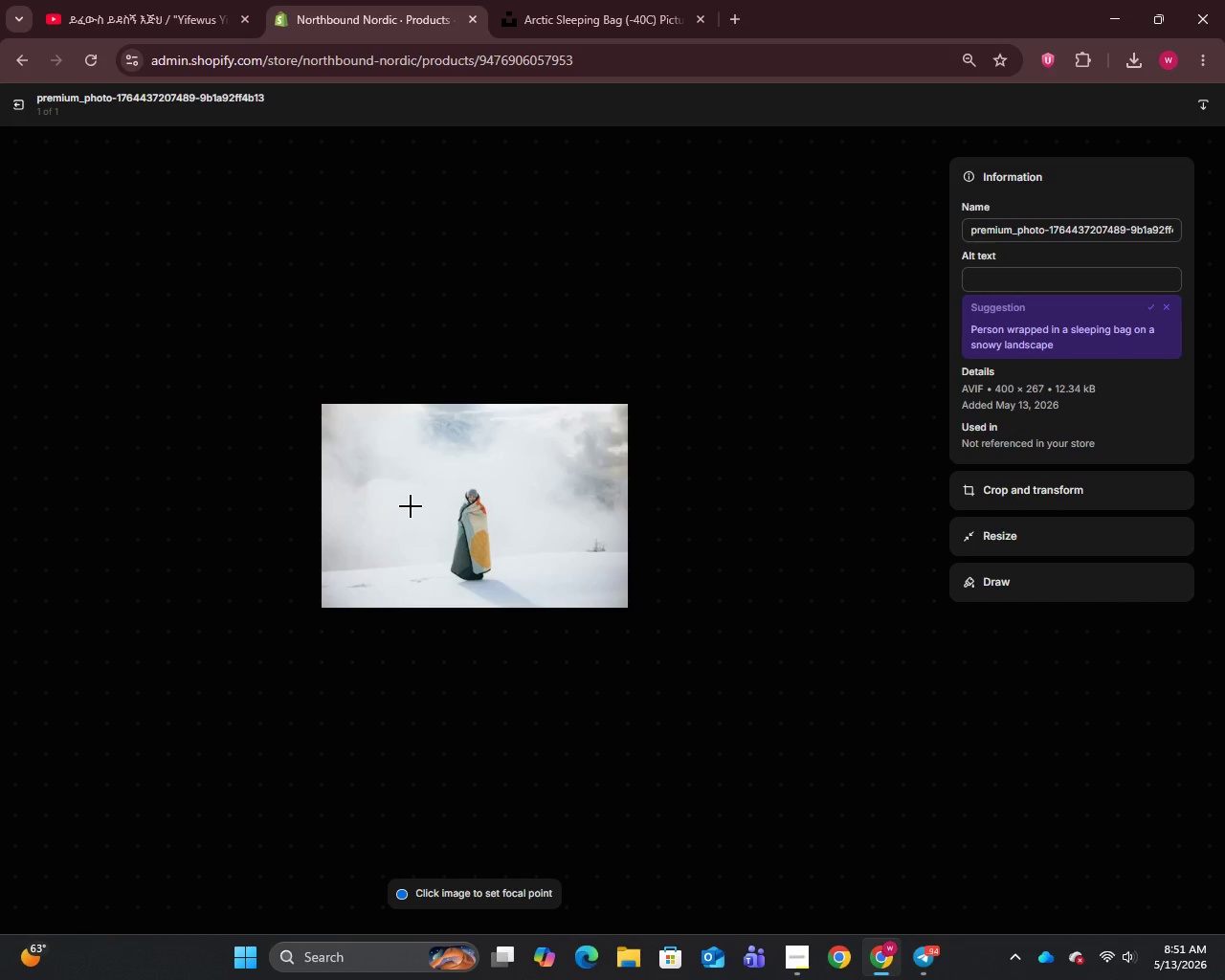 
left_click([1003, 233])
 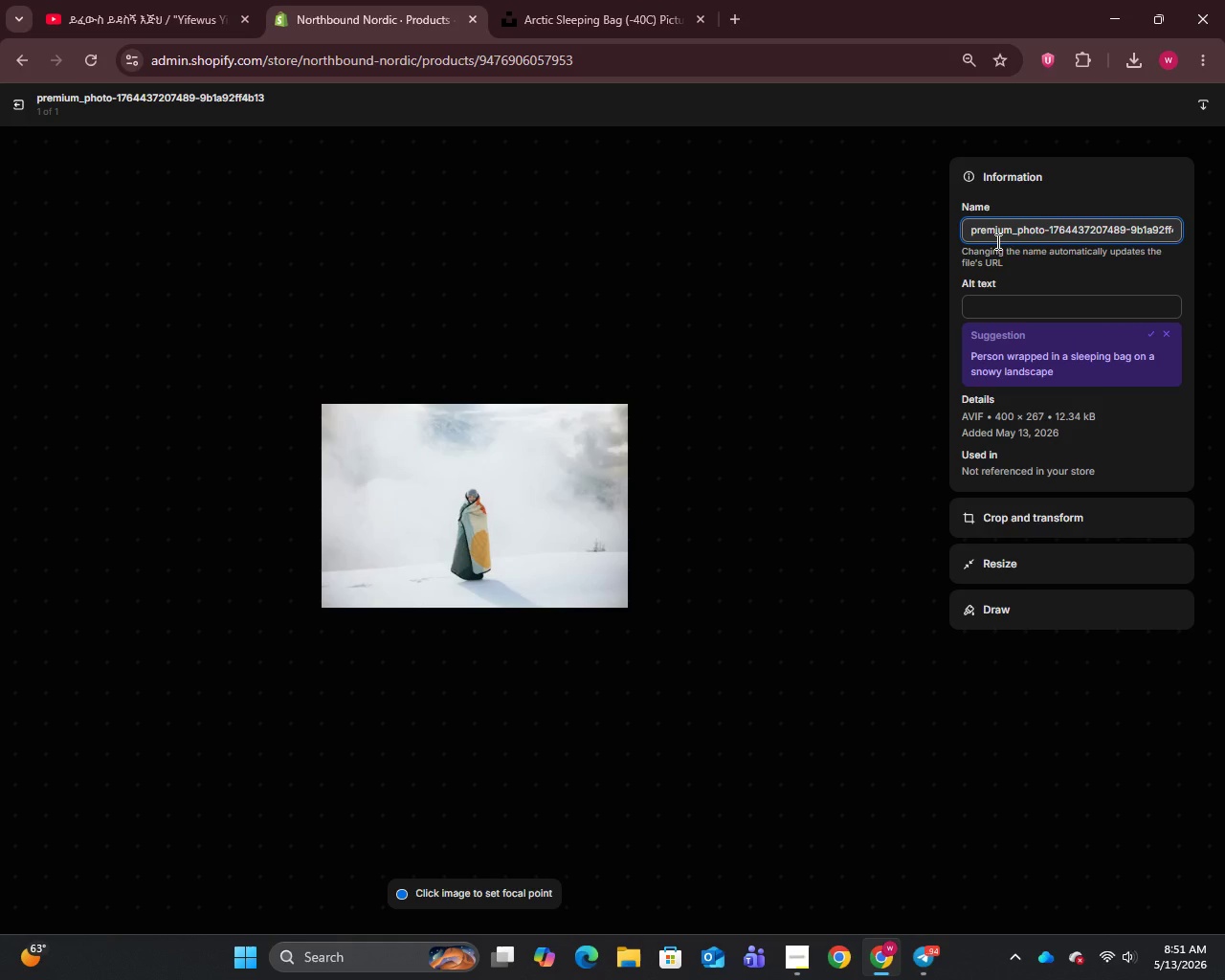 
key(Control+A)
 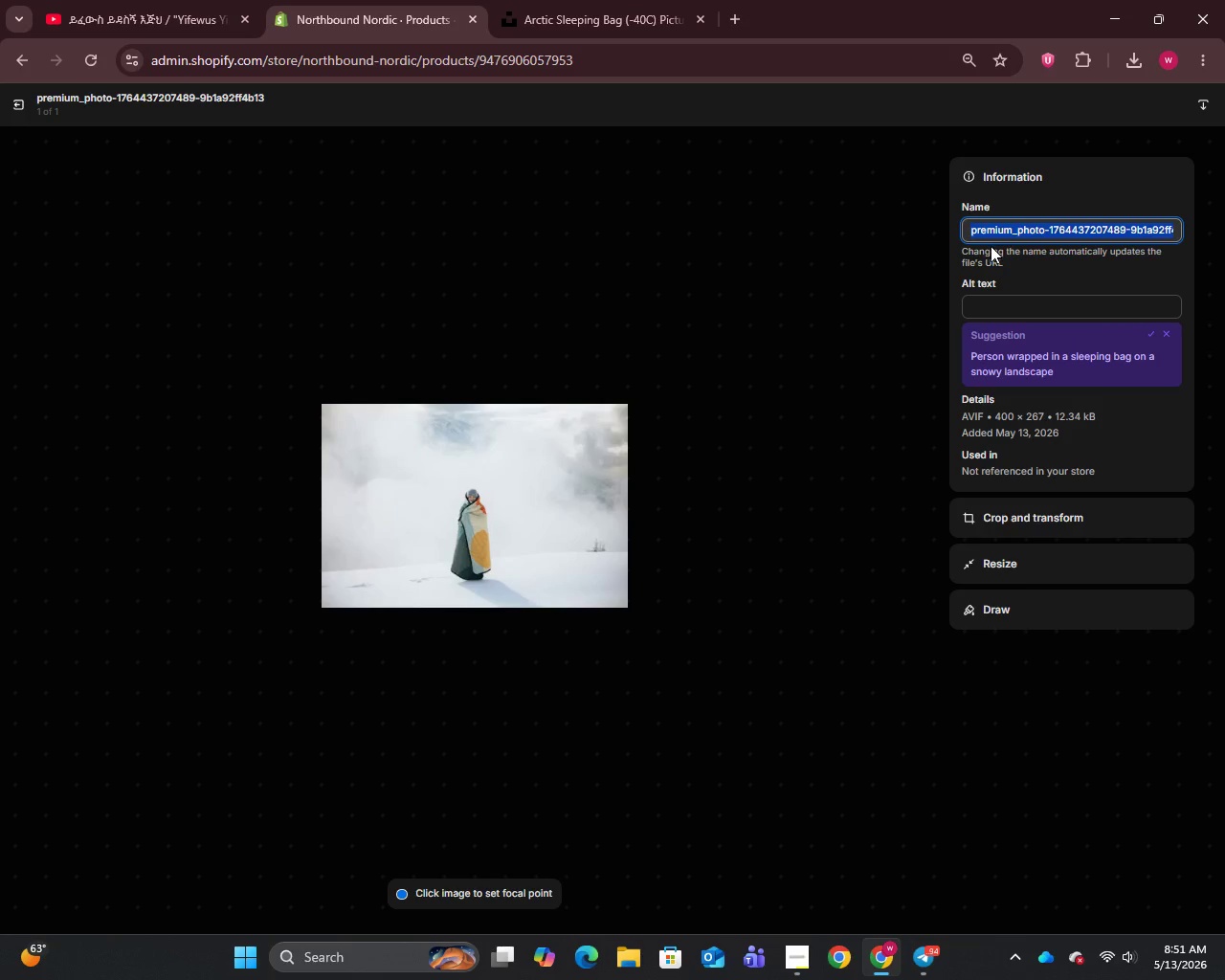 
key(Control+V)
 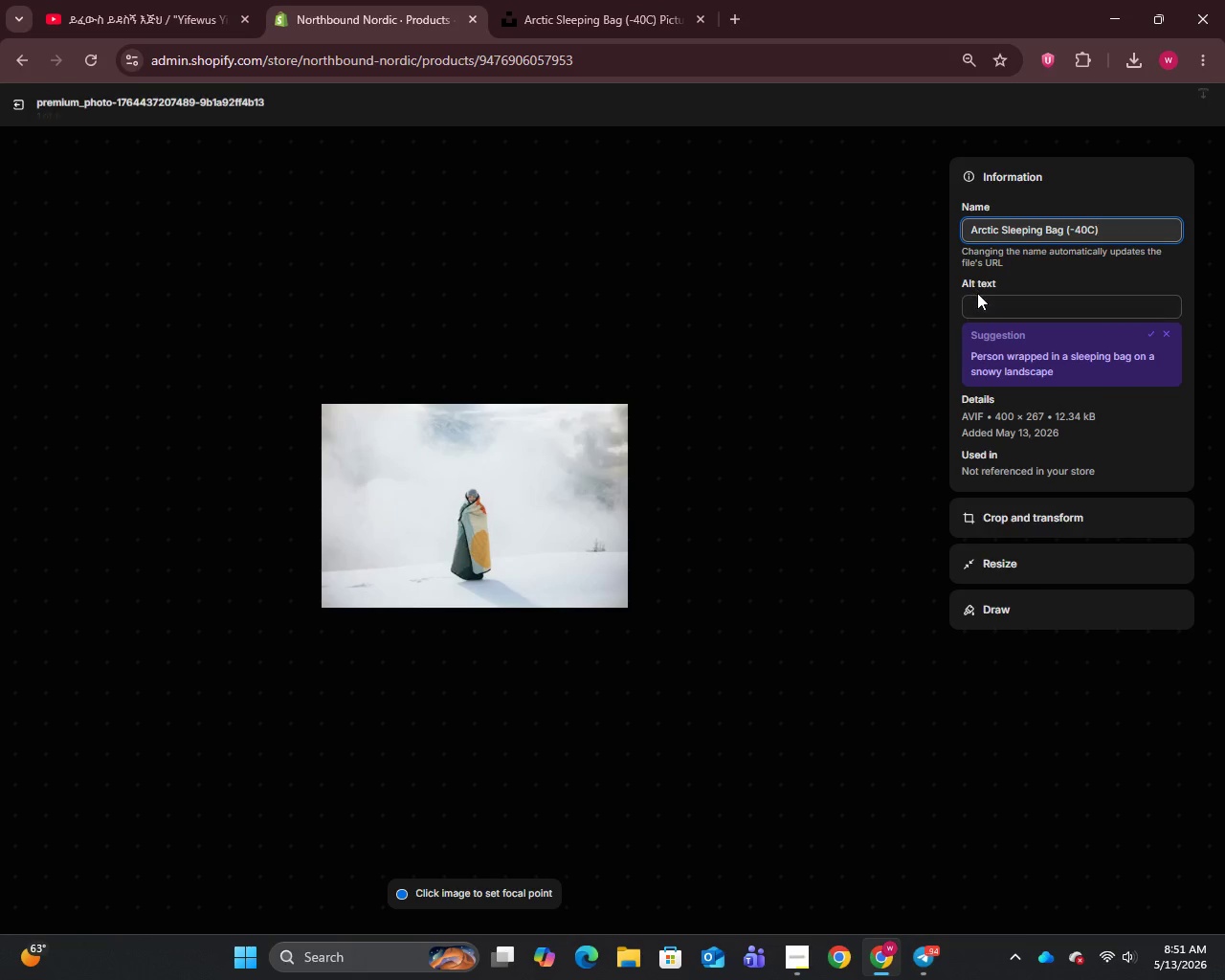 
left_click([977, 293])
 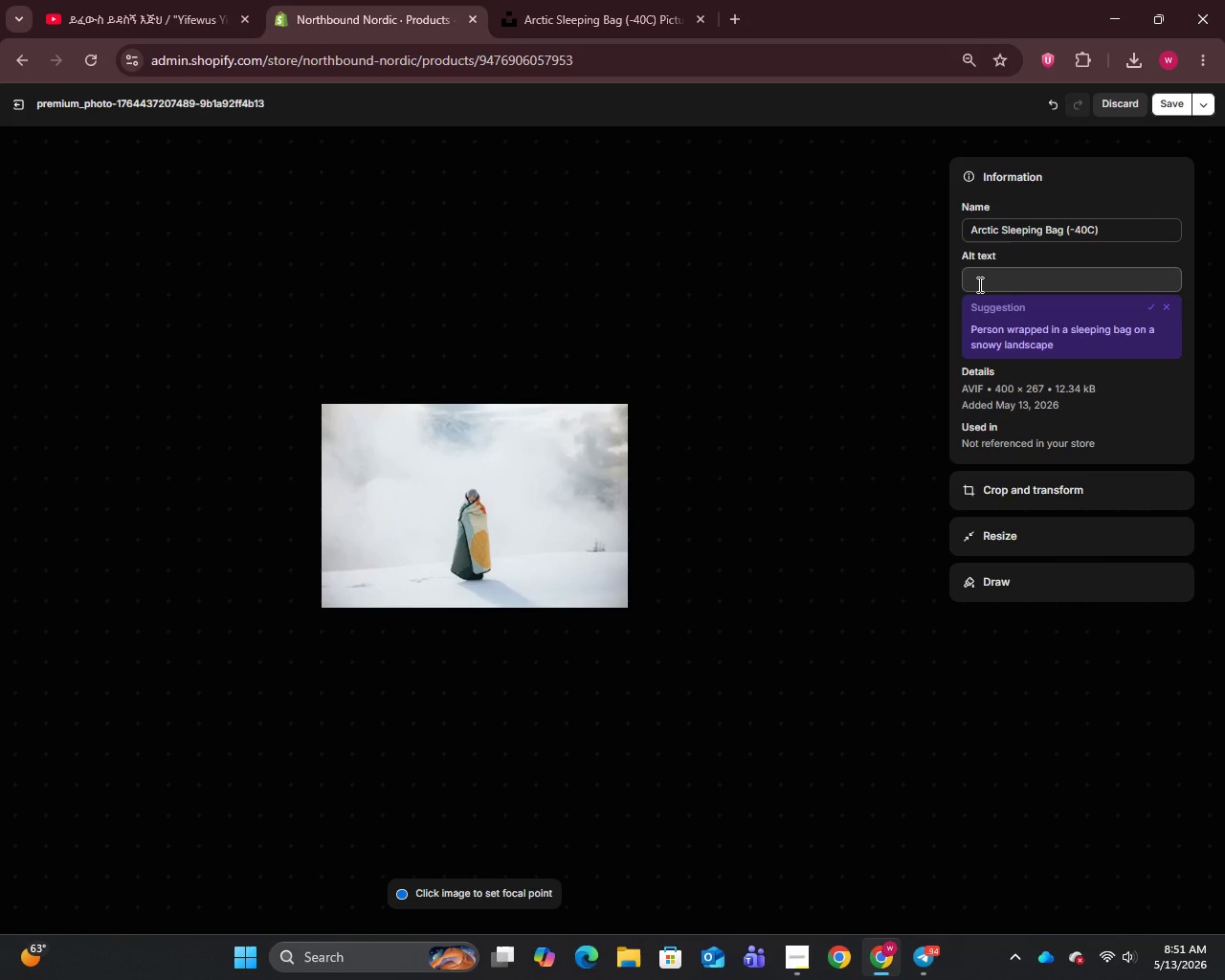 
left_click([978, 283])
 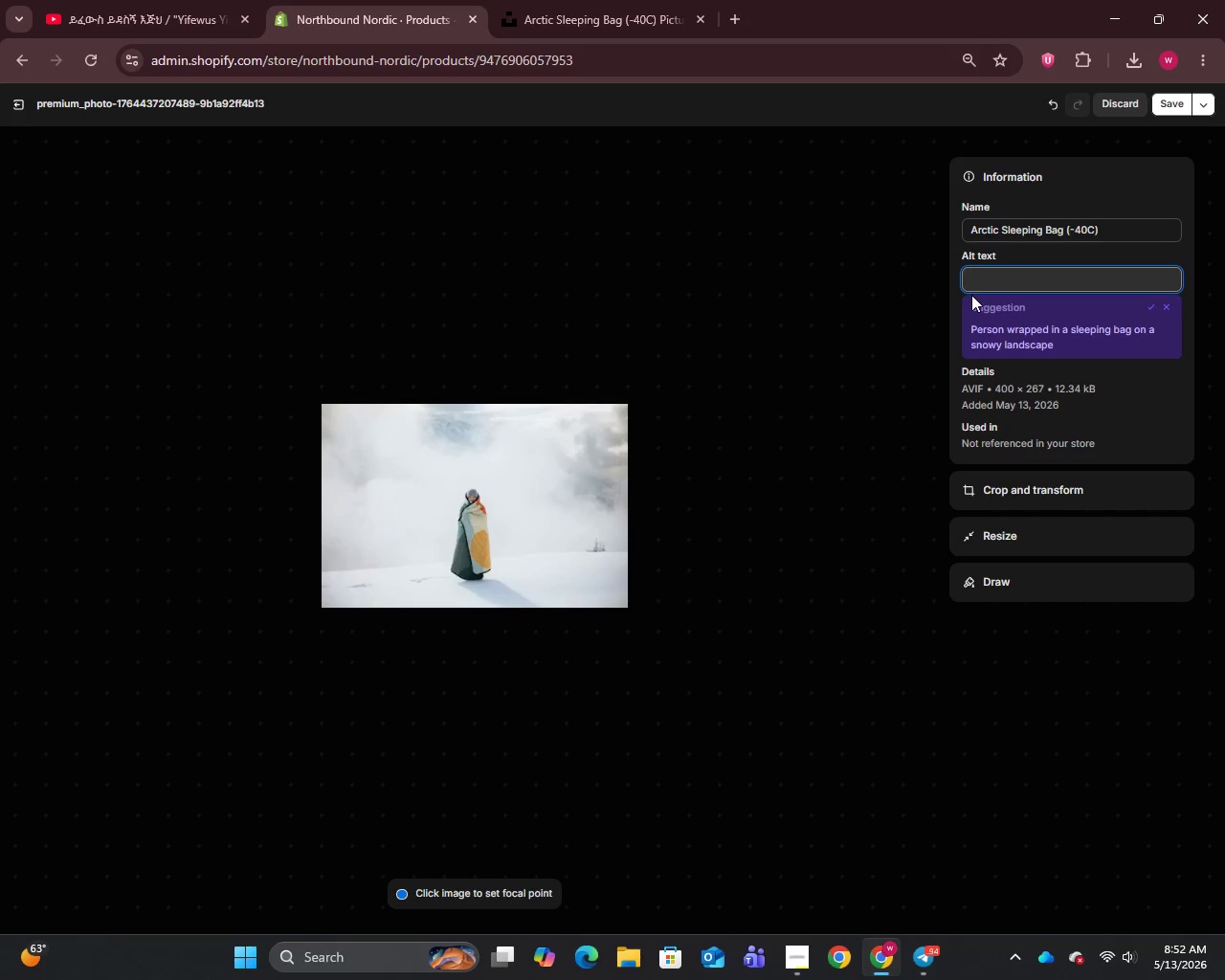 
wait(21.33)
 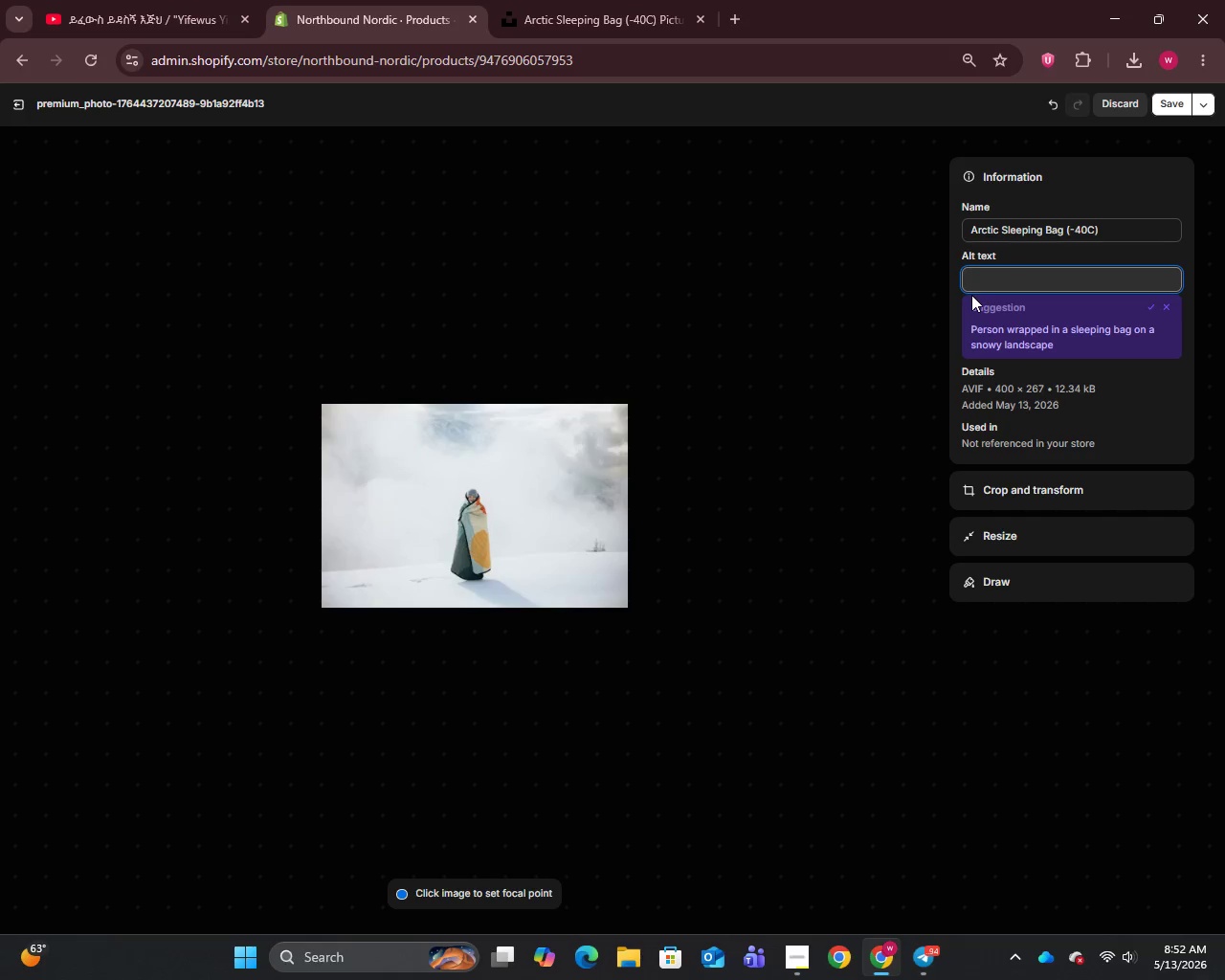 
type(Art)
key(Backspace)
type(ctic Sleep)
 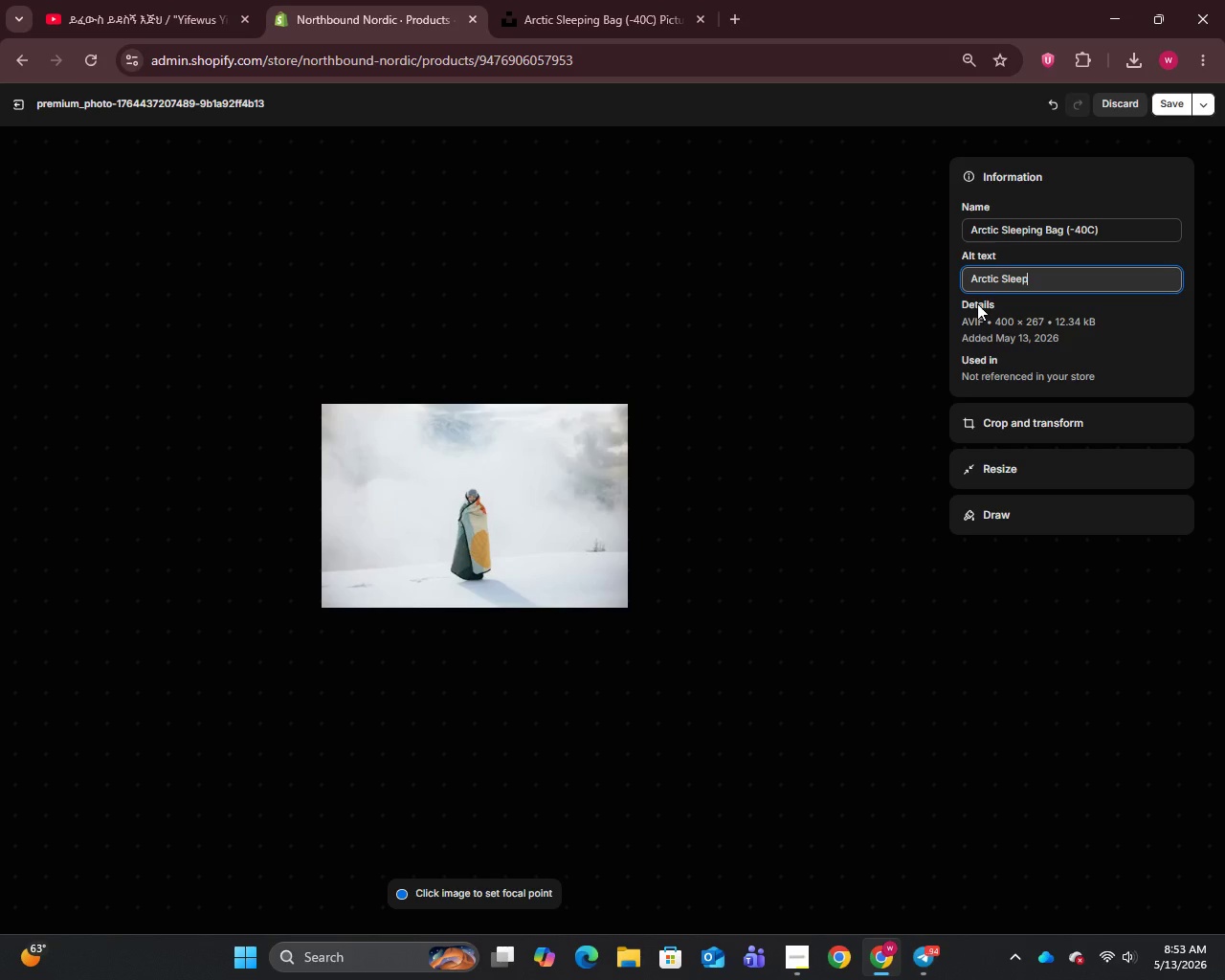 
wait(76.25)
 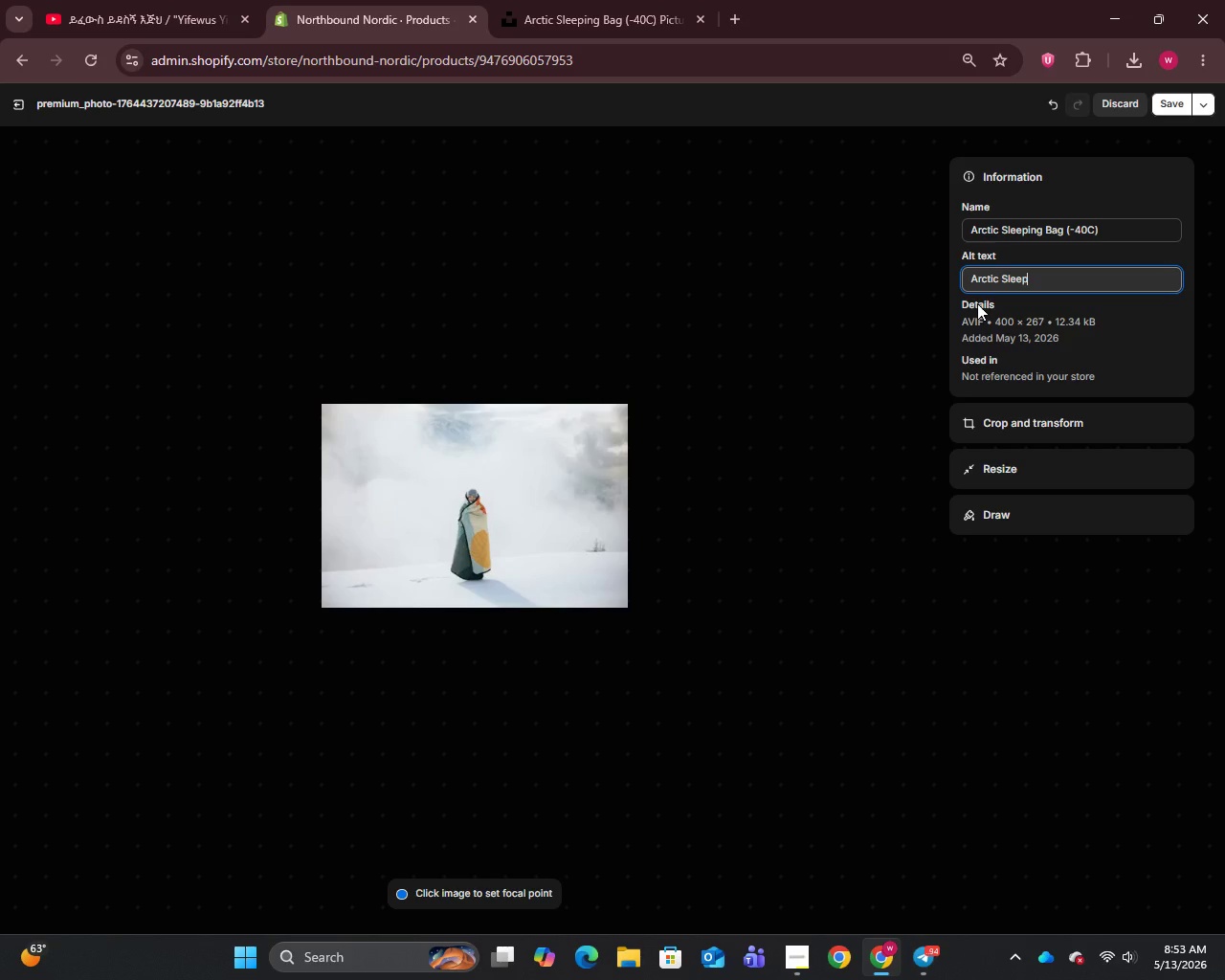 
type(ing Bag rated to -40 degre )
key(Backspace)
key(Backspace)
type(ee C , with ripstop nylon shell and draft collor)
 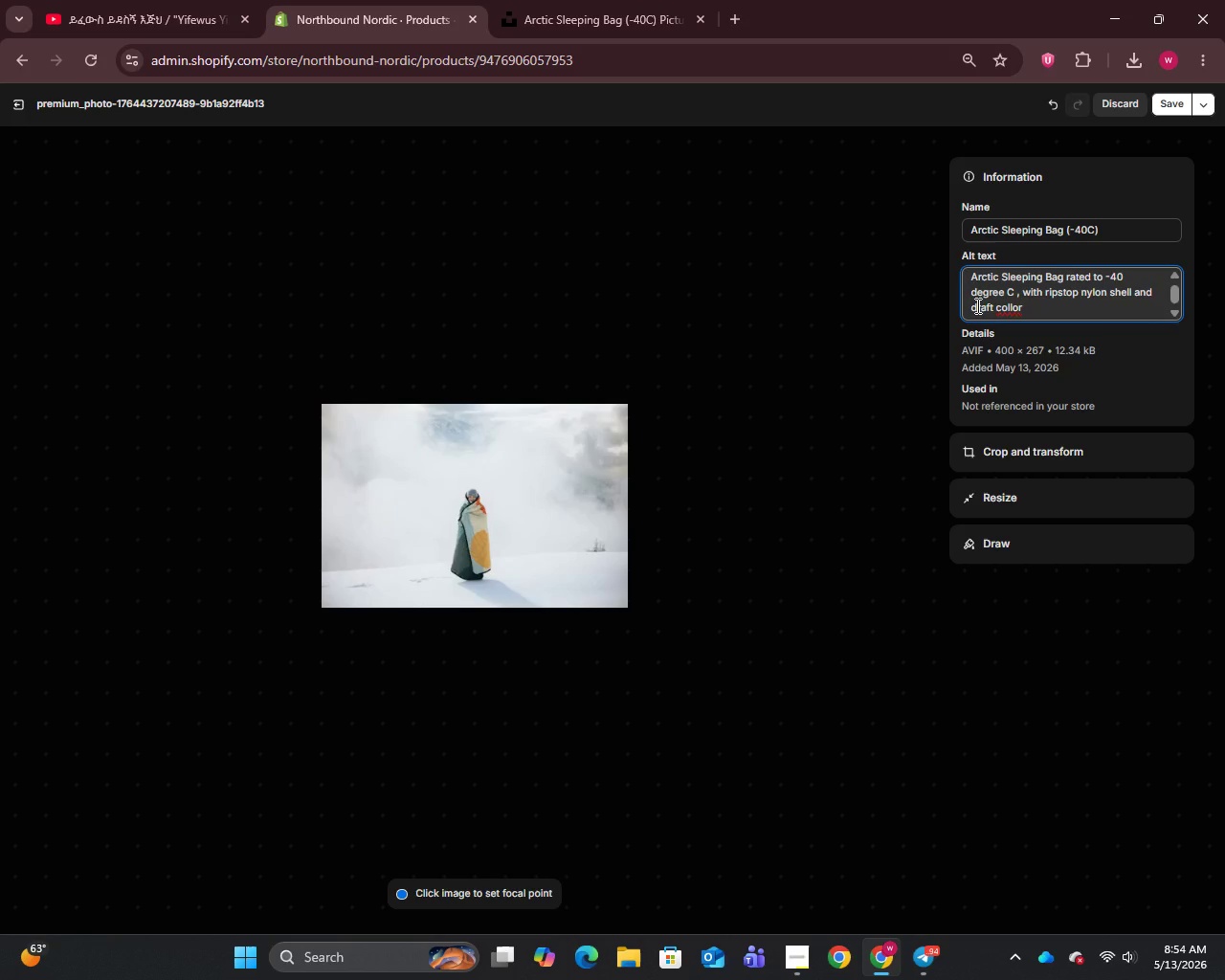 
wait(15.12)
 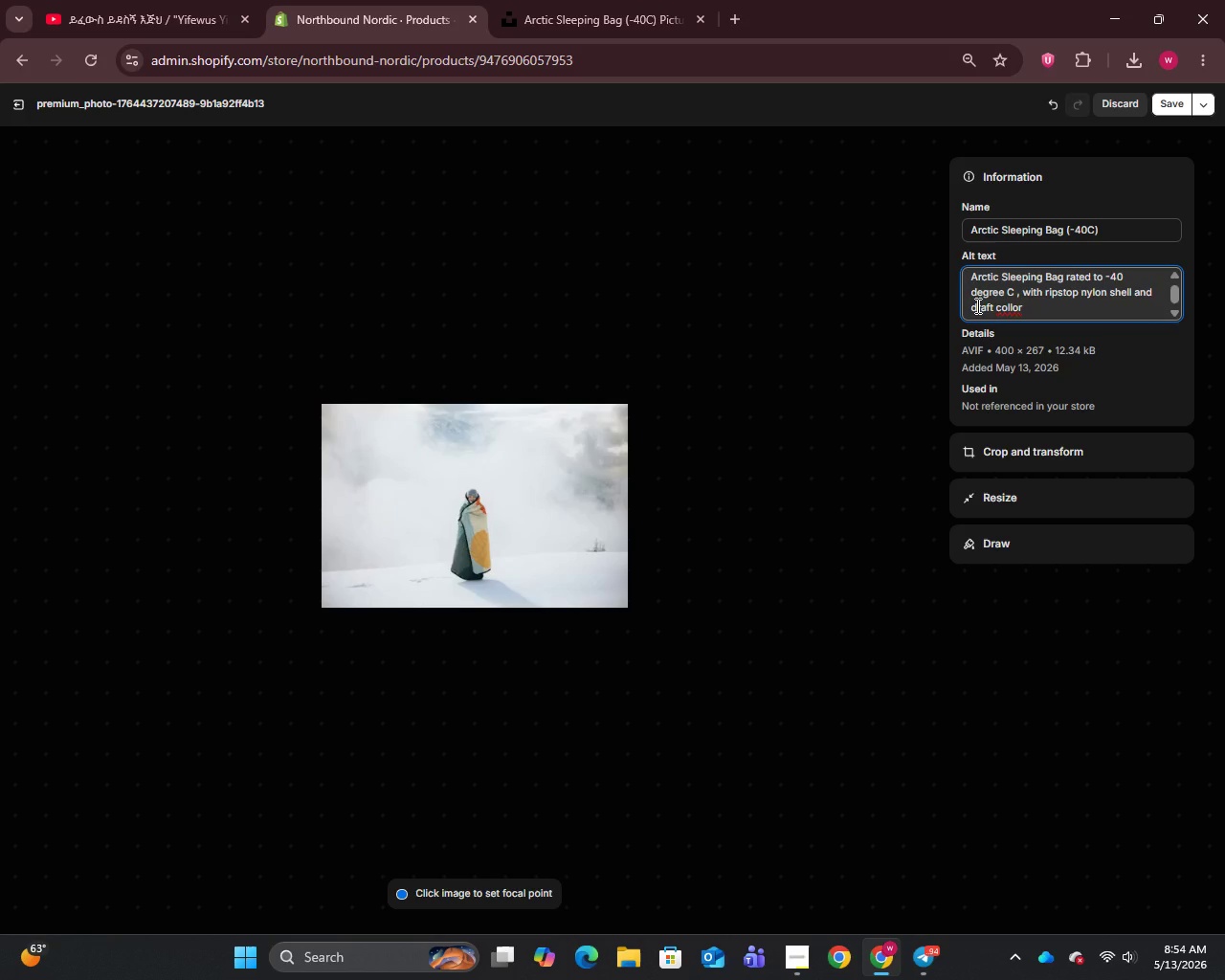 
key(ArrowLeft)
 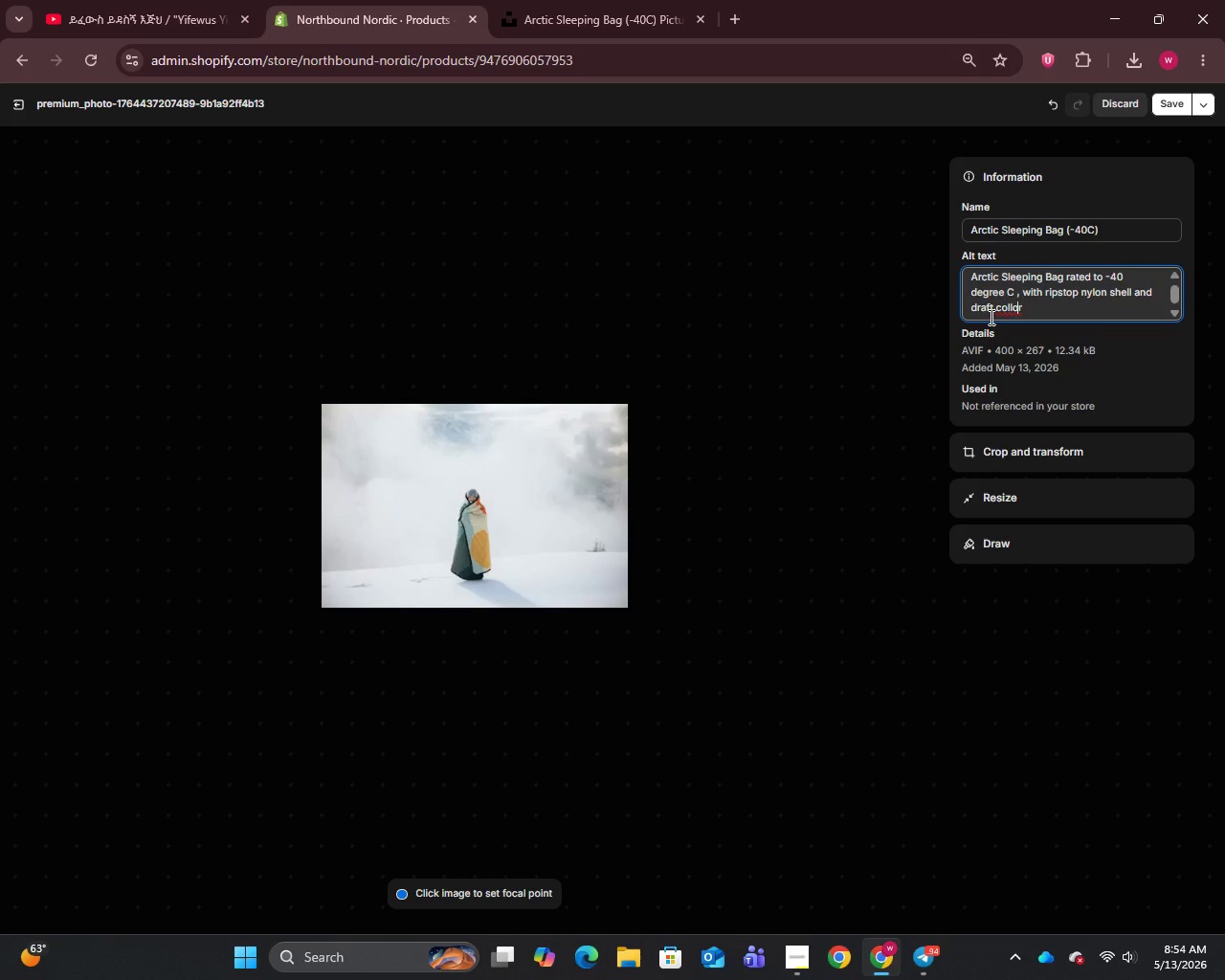 
key(Backspace)
 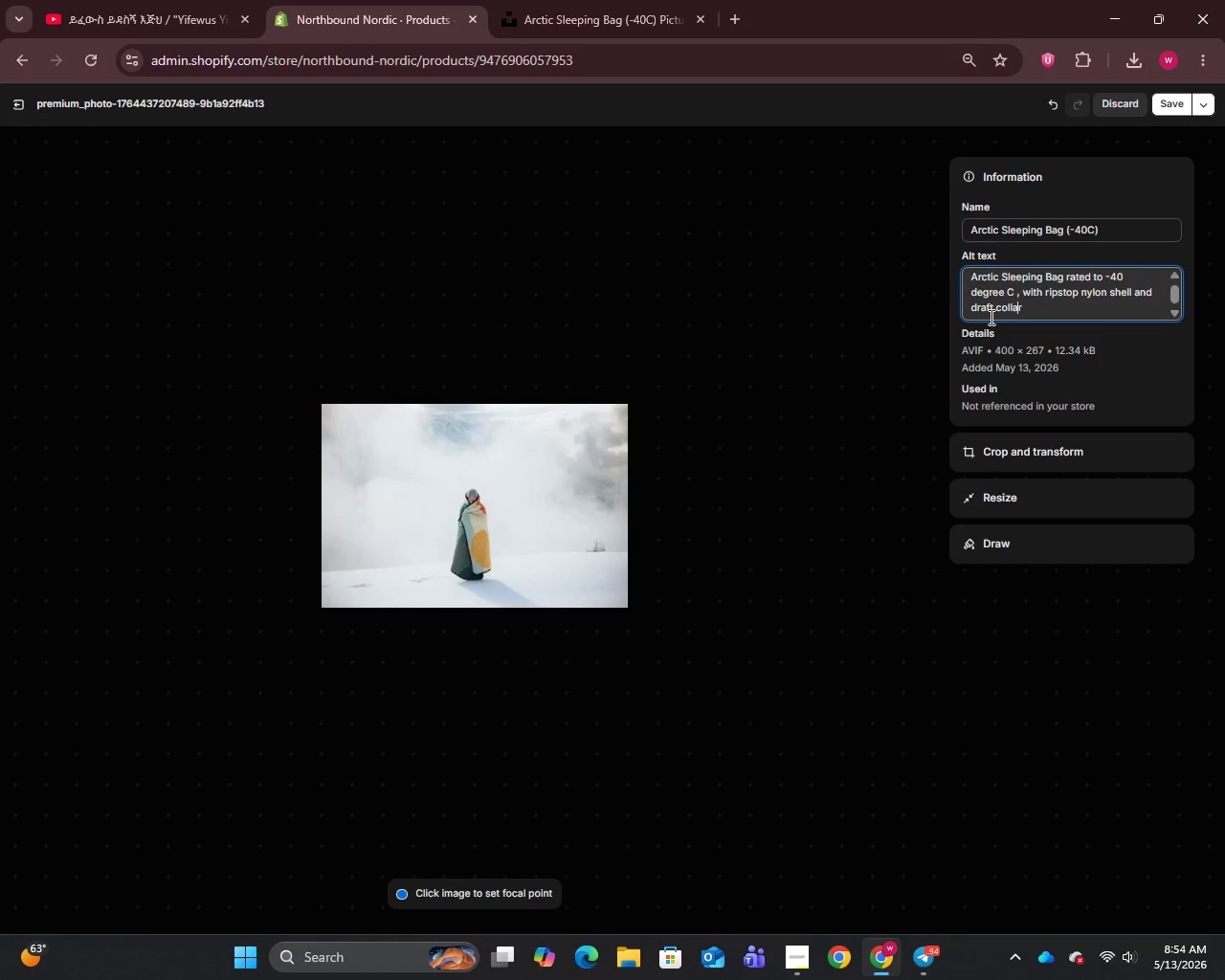 
key(A)
 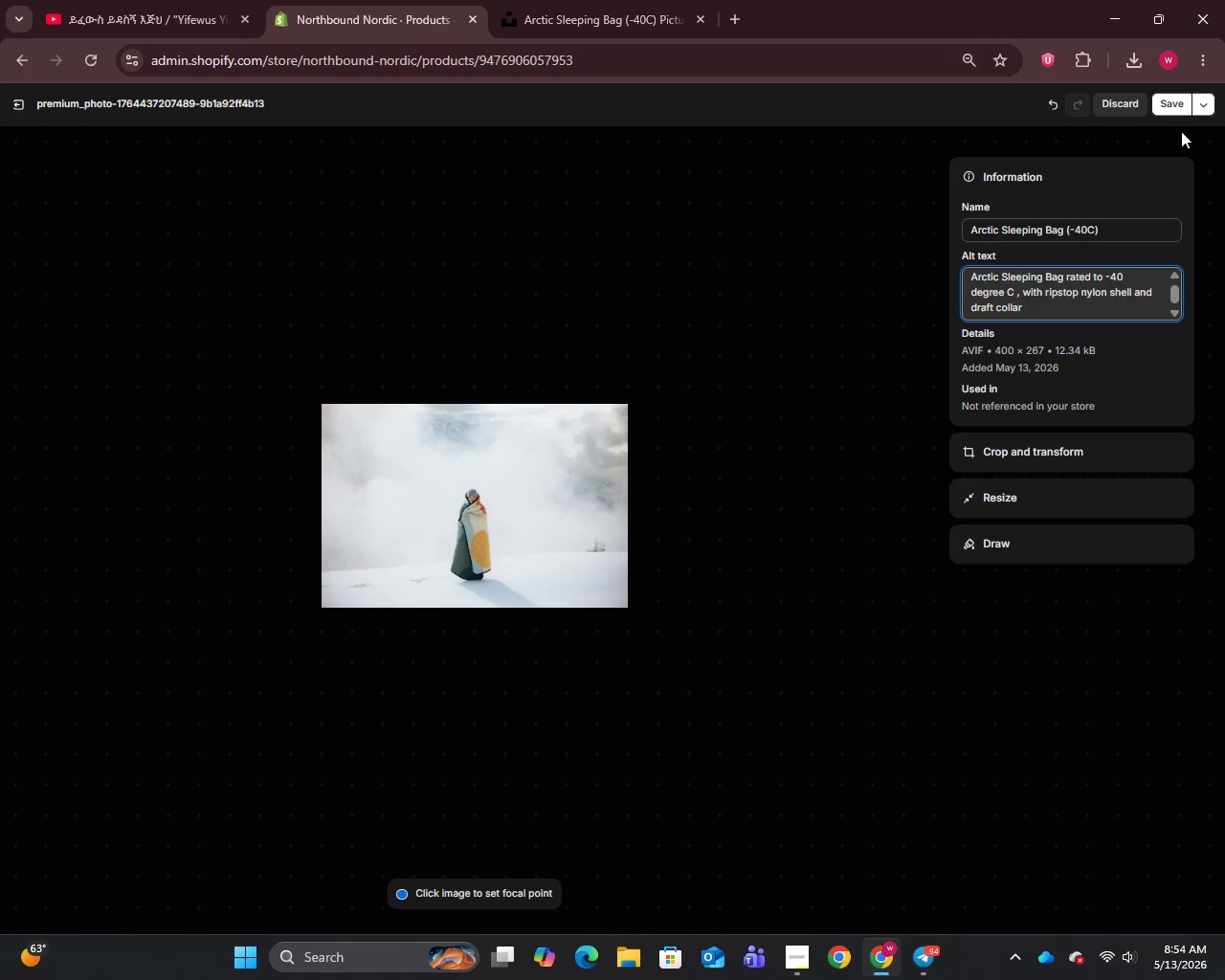 
left_click([1169, 106])
 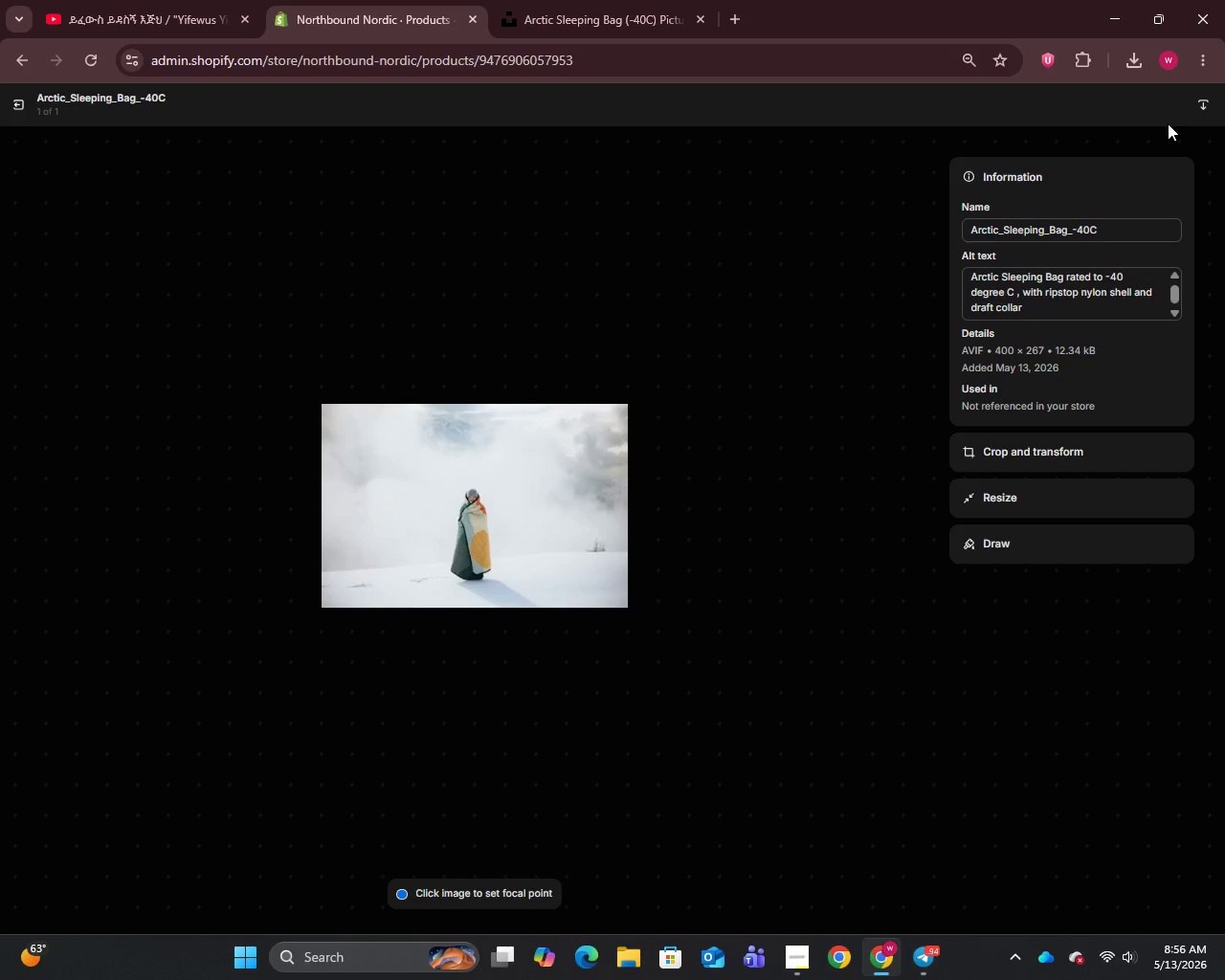 
wait(75.58)
 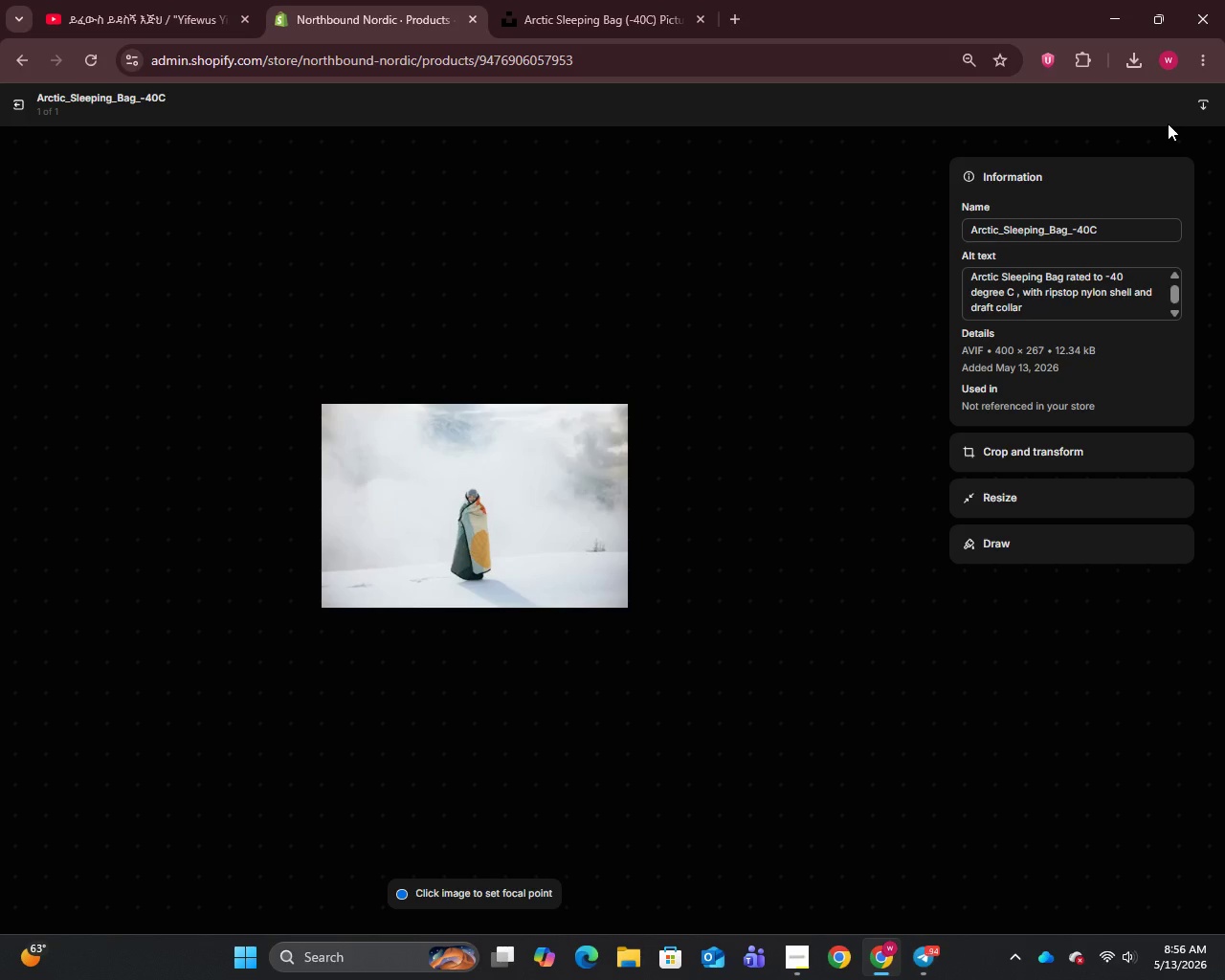 
left_click([12, 106])
 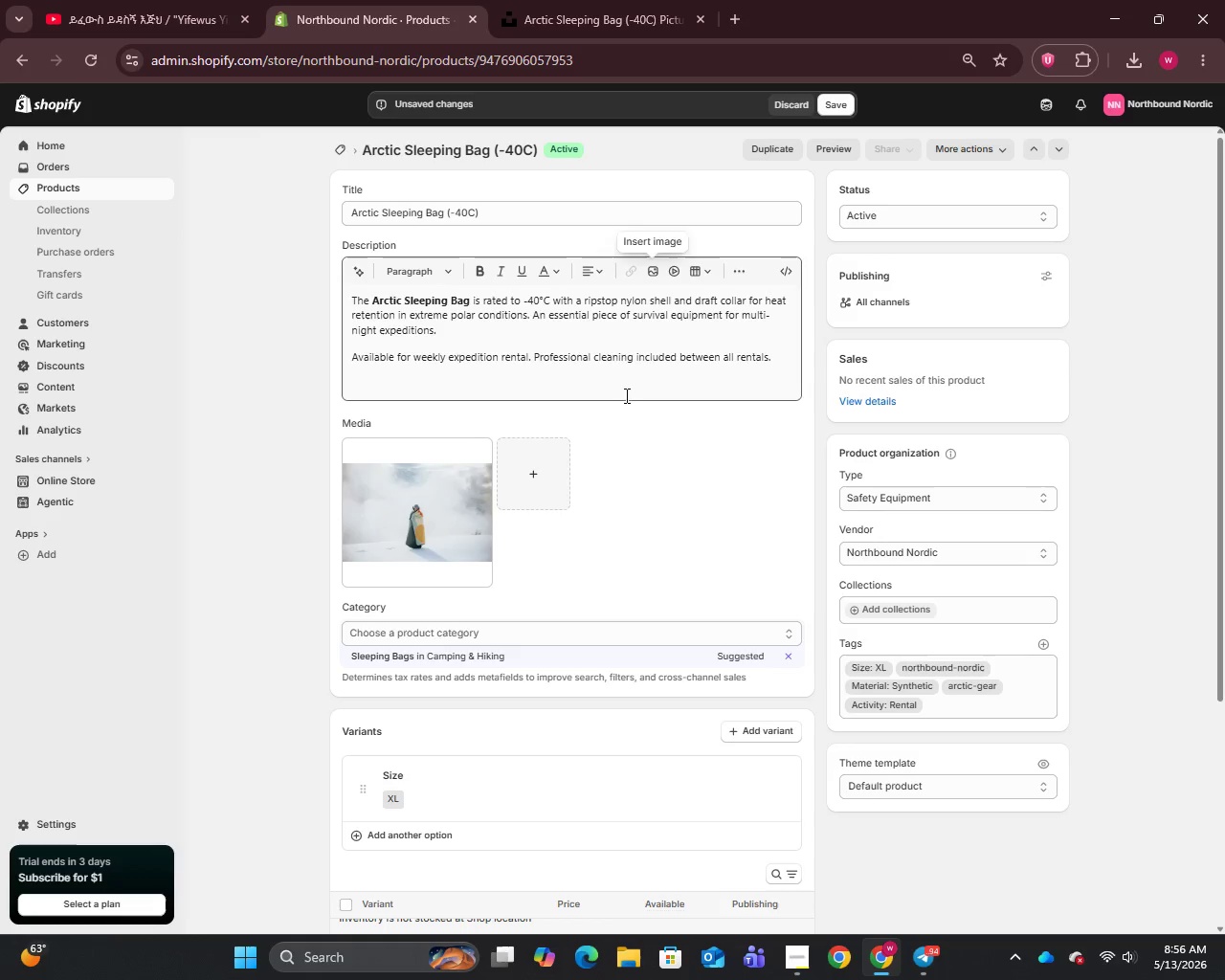 
scroll: coordinate [790, 664], scroll_direction: down, amount: 9.0
 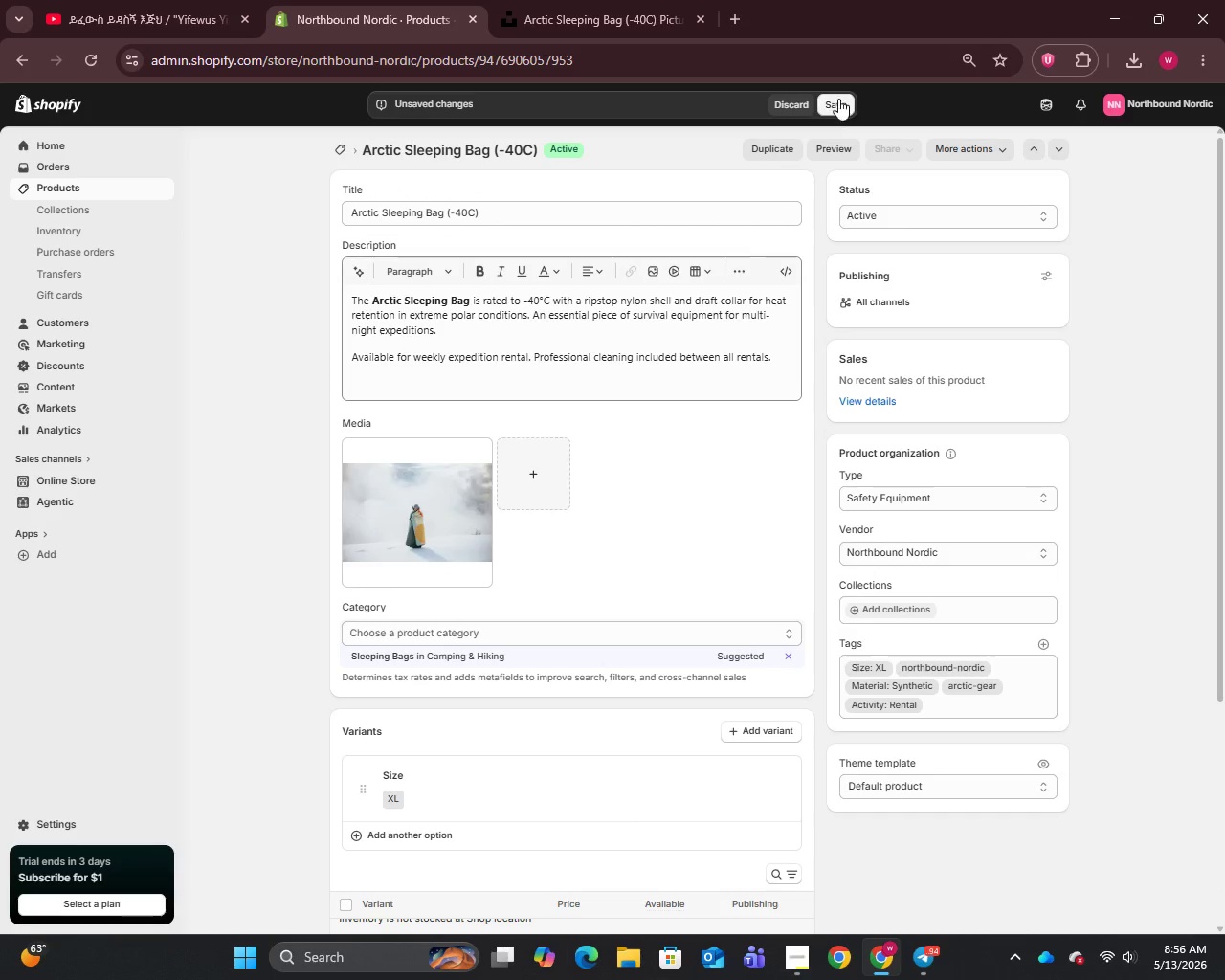 
left_click([838, 102])
 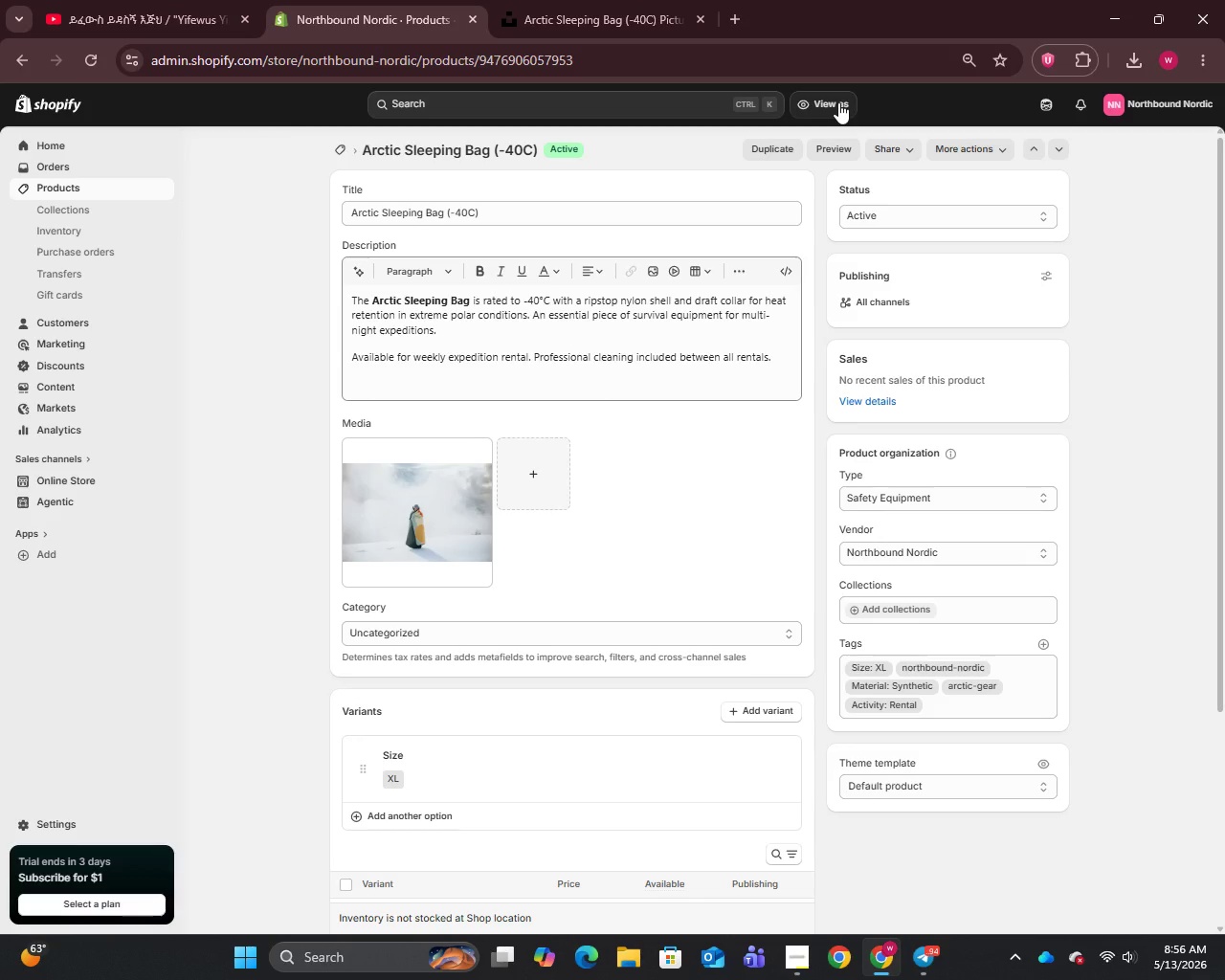 
wait(16.95)
 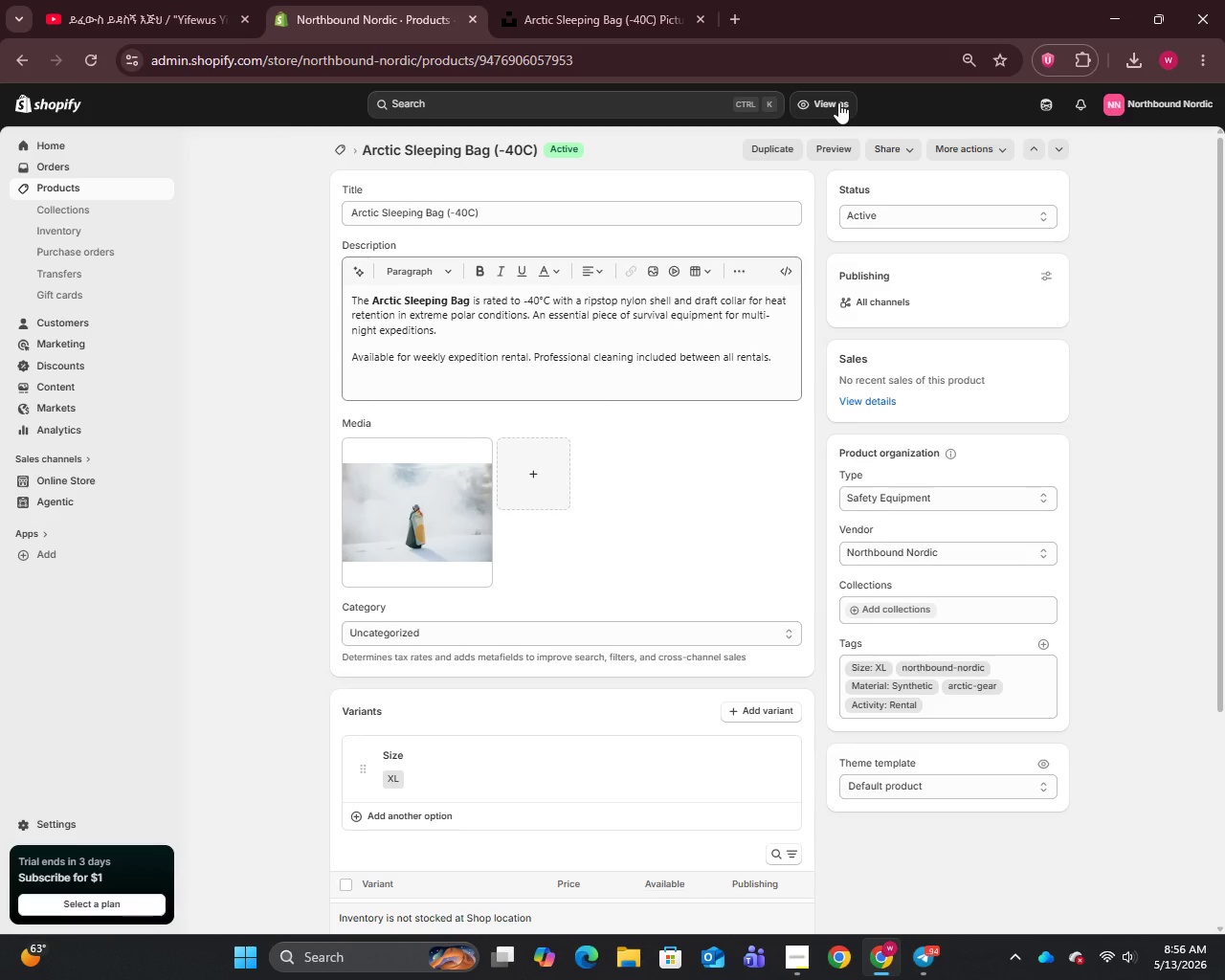 
left_click([57, 189])
 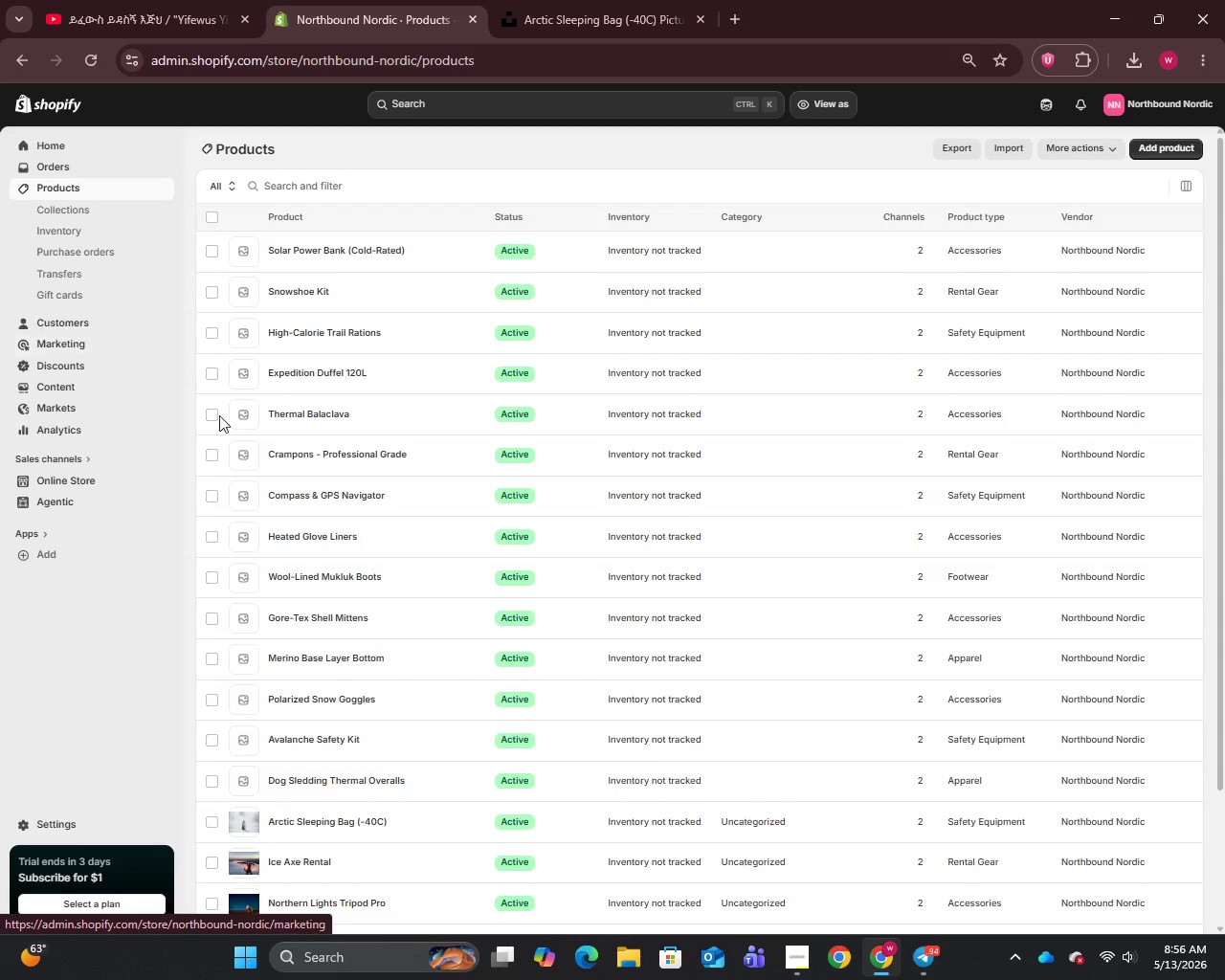 
left_click([299, 775])
 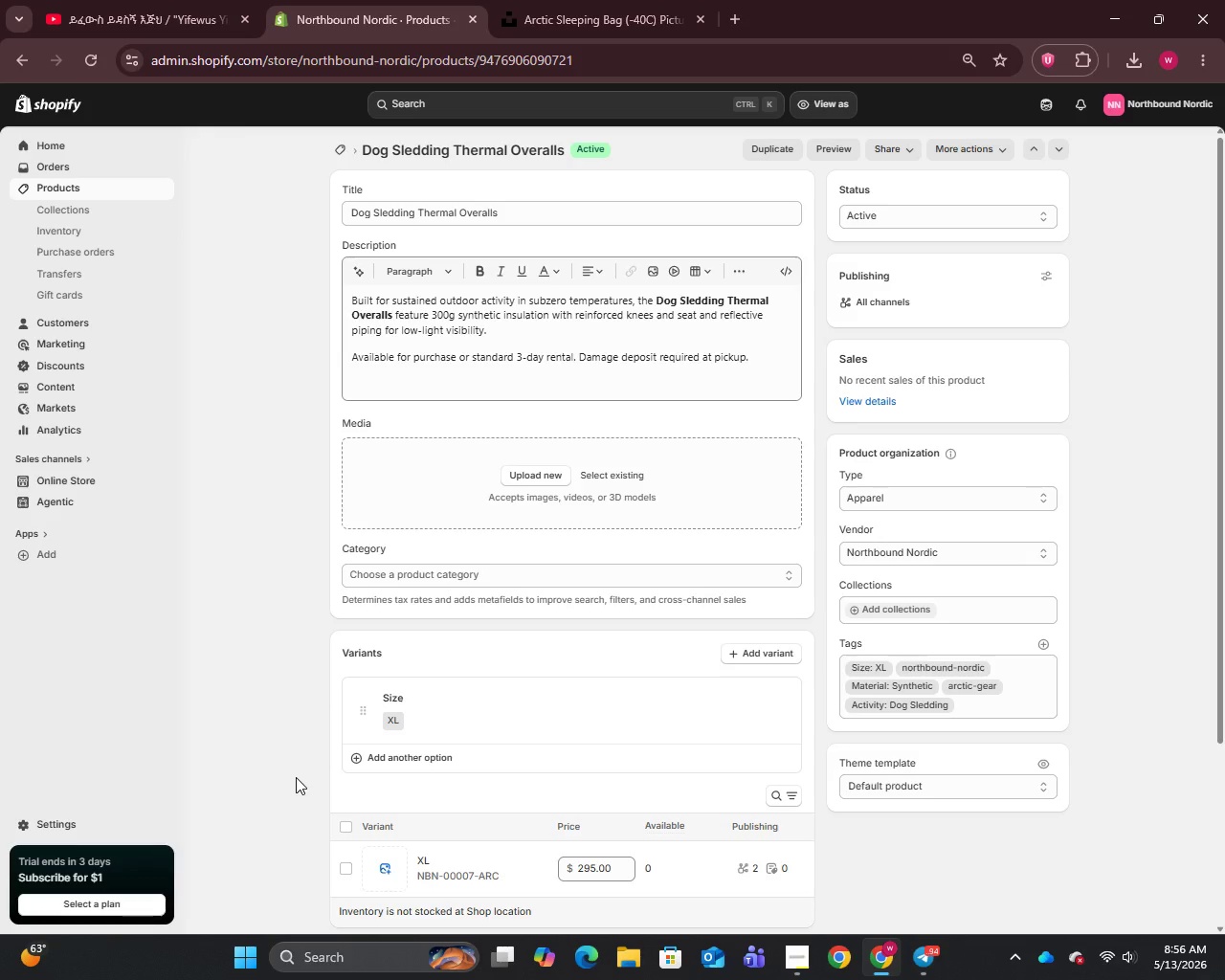 
wait(23.69)
 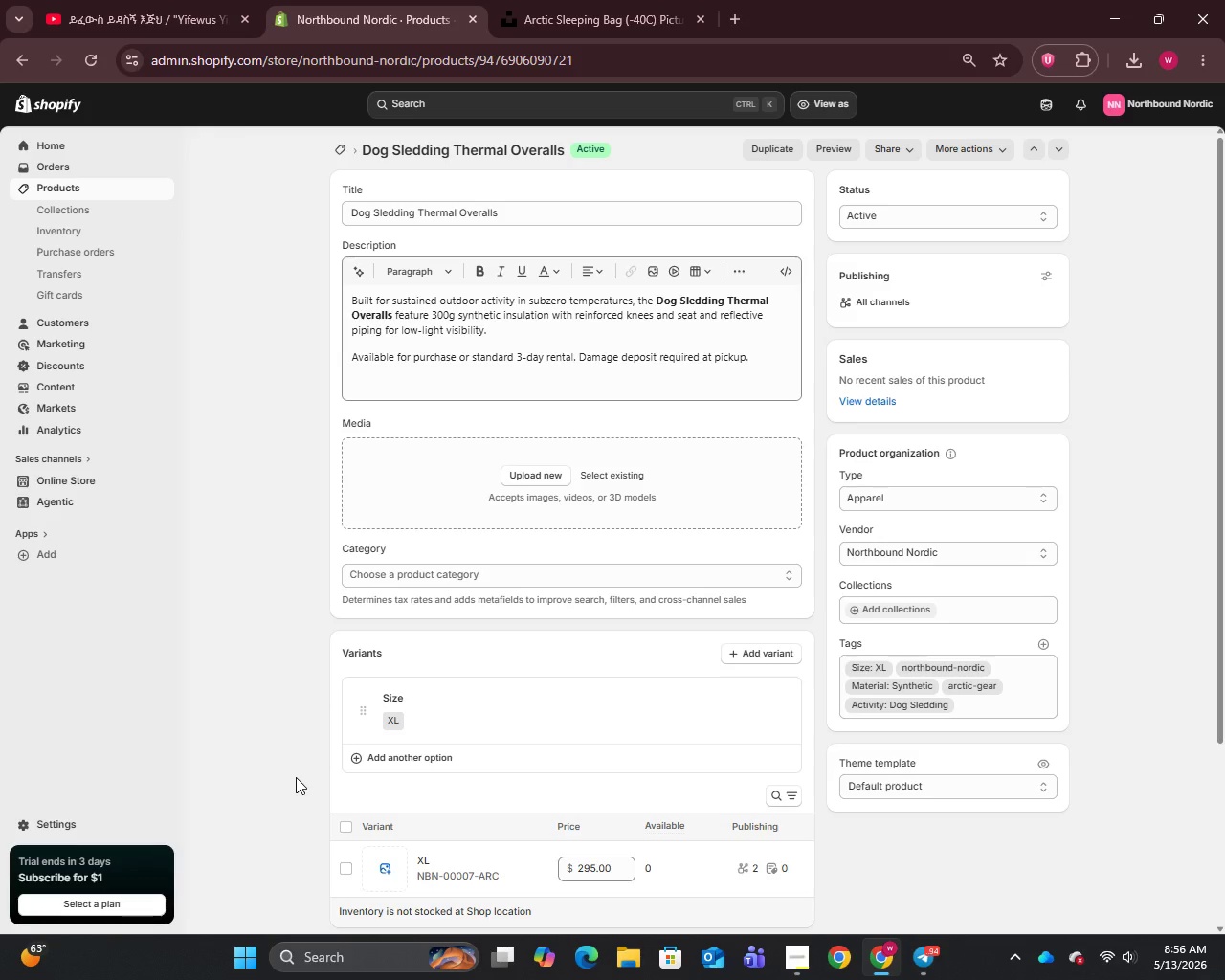 
left_click([506, 209])
 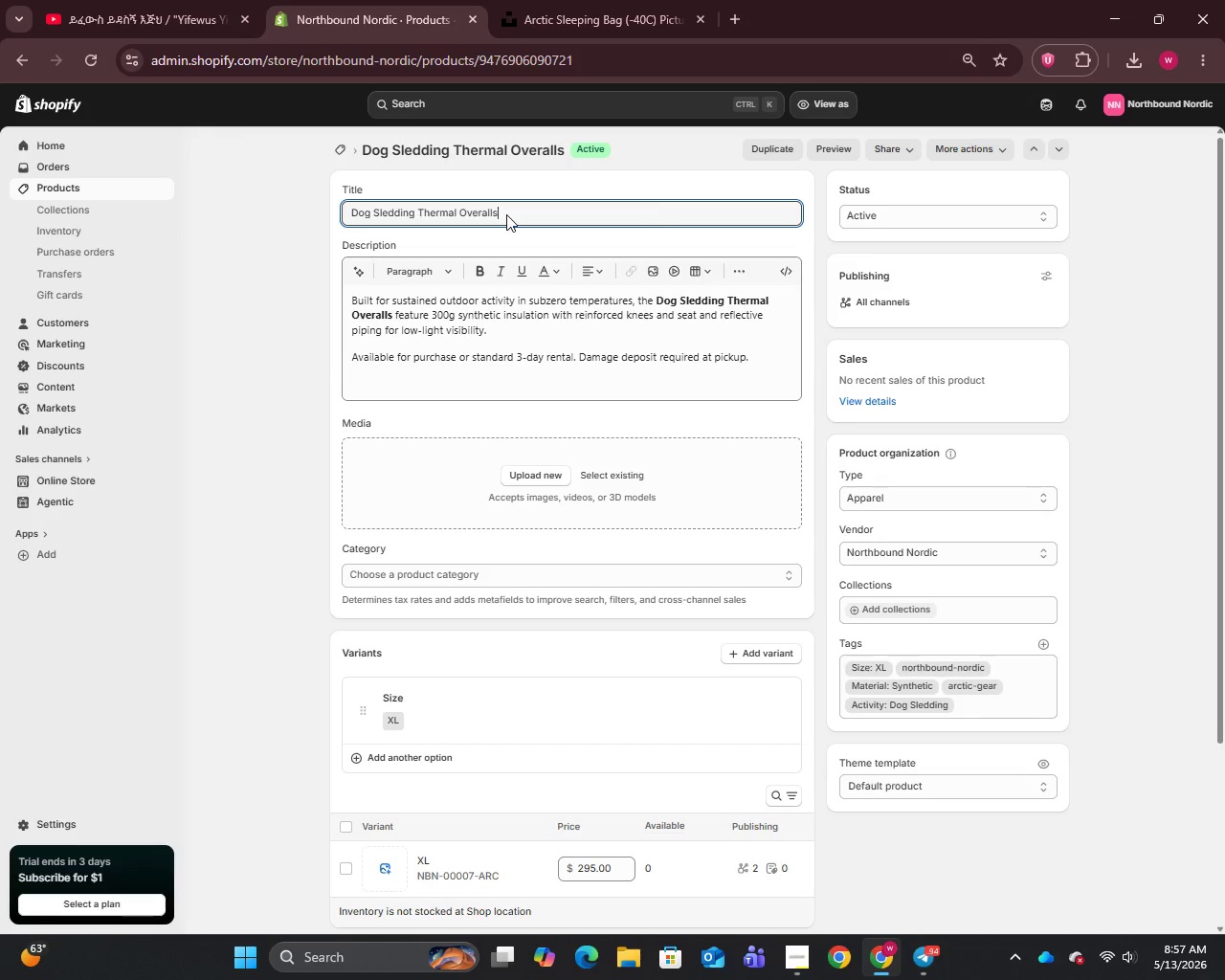 
key(Control+A)
 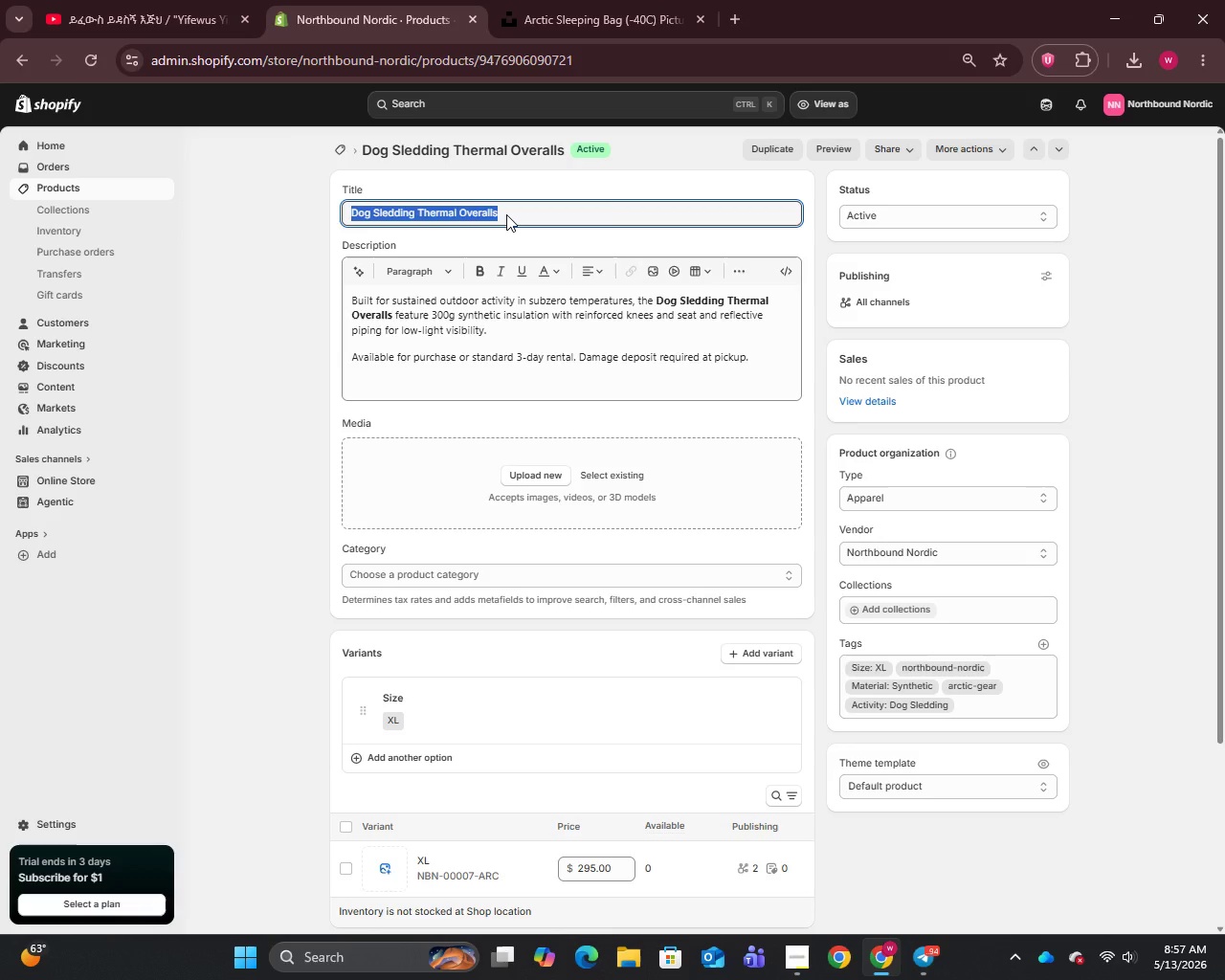 
key(Control+C)
 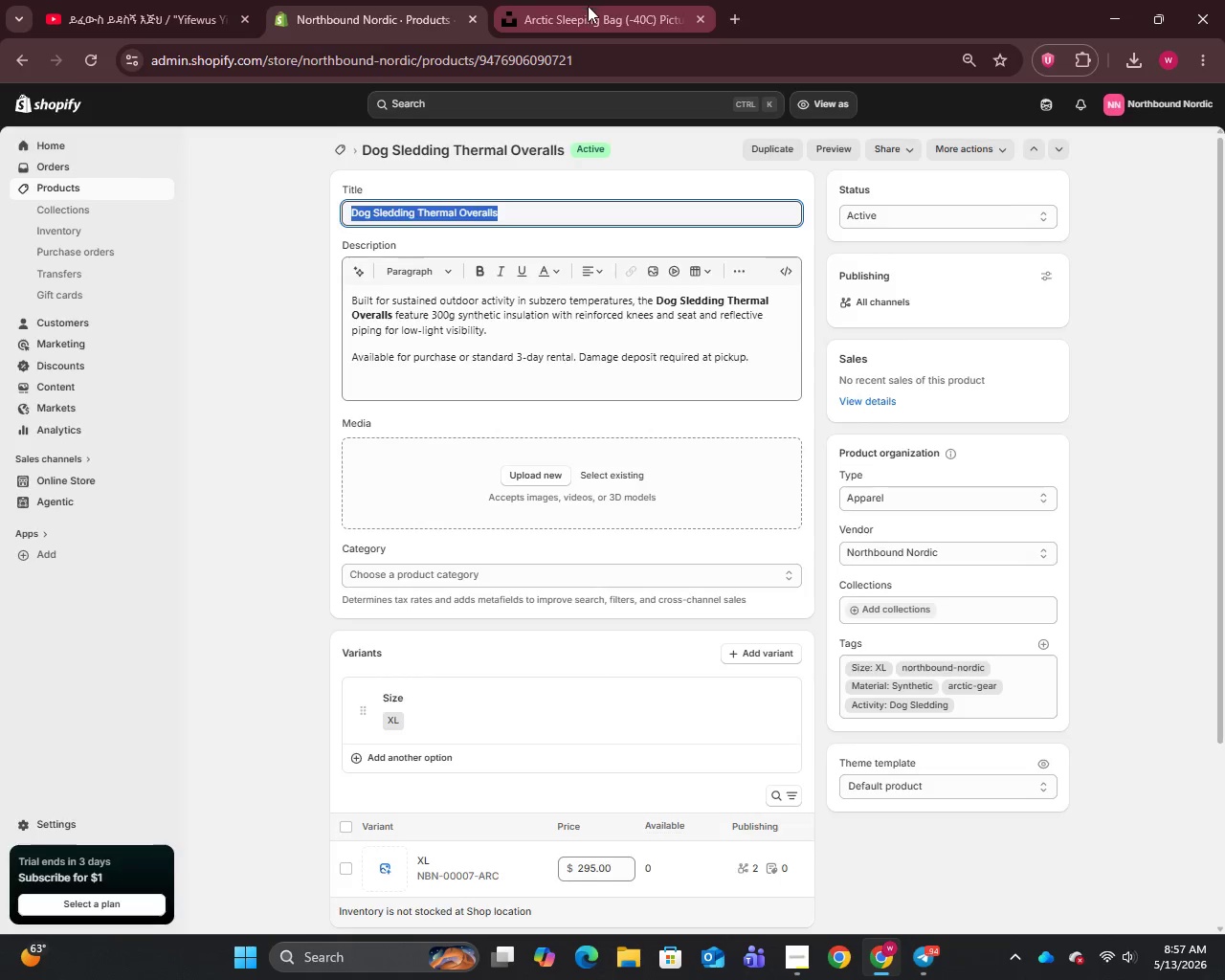 
left_click([379, 104])
 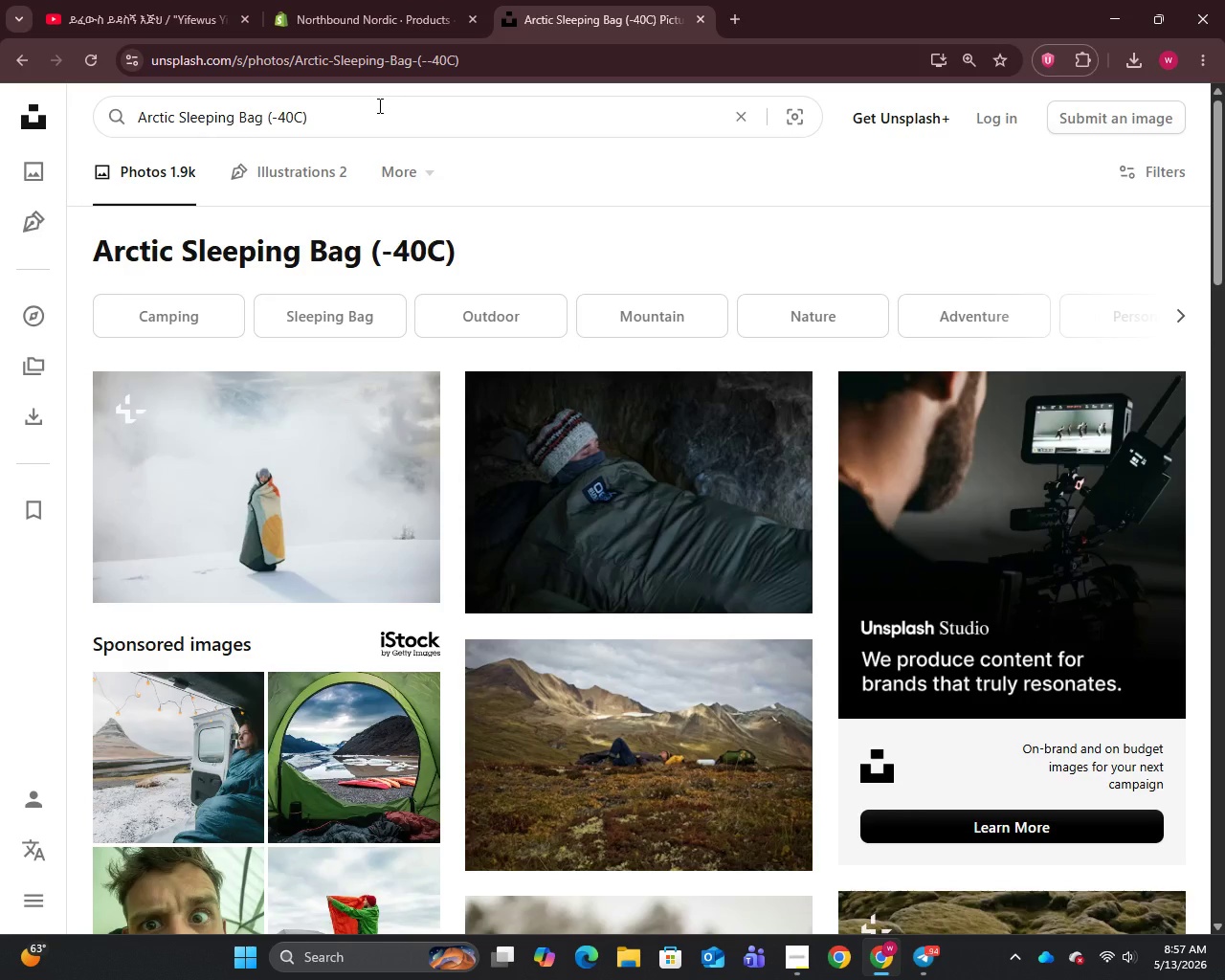 
key(Control+A)
 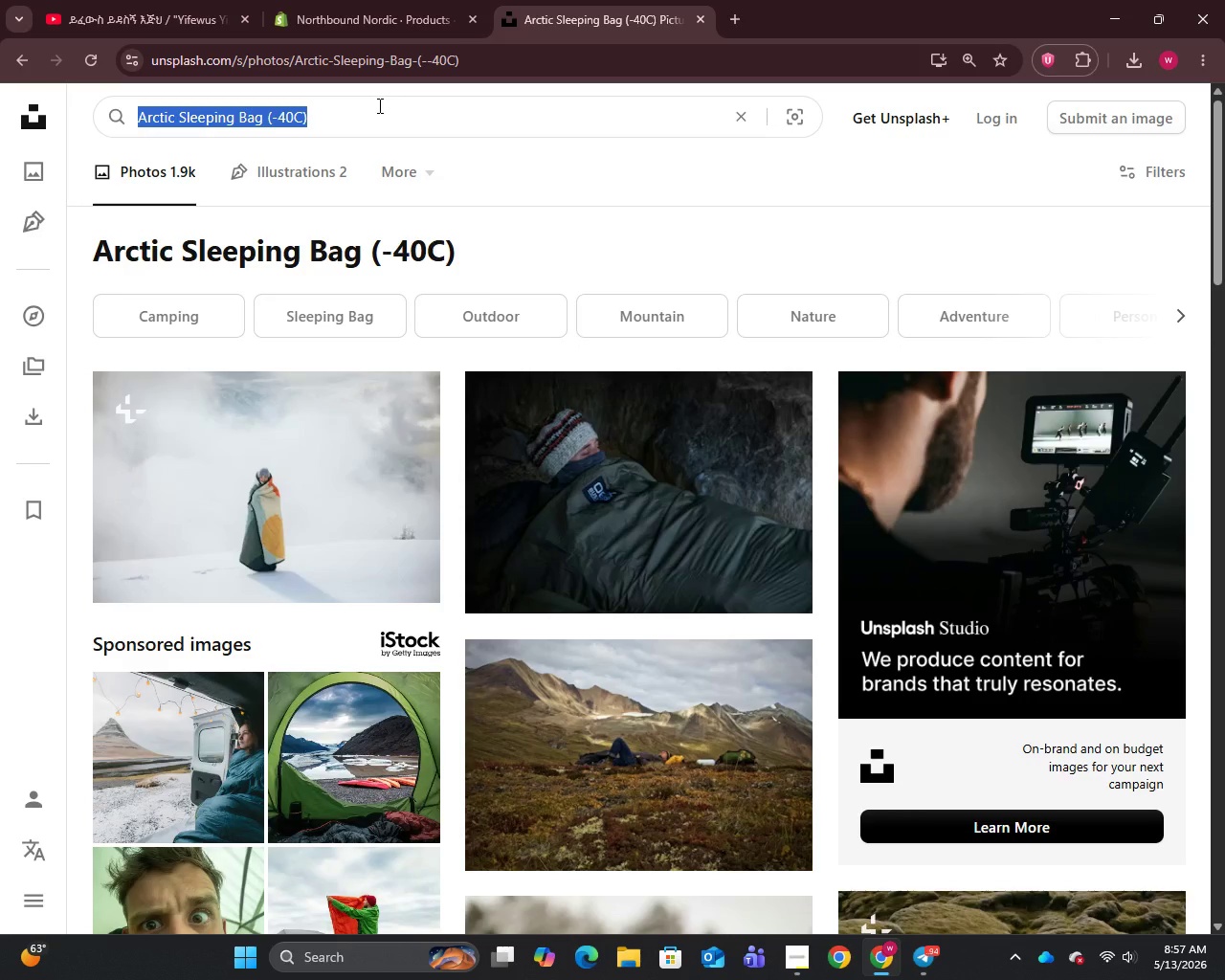 
key(Control+V)
 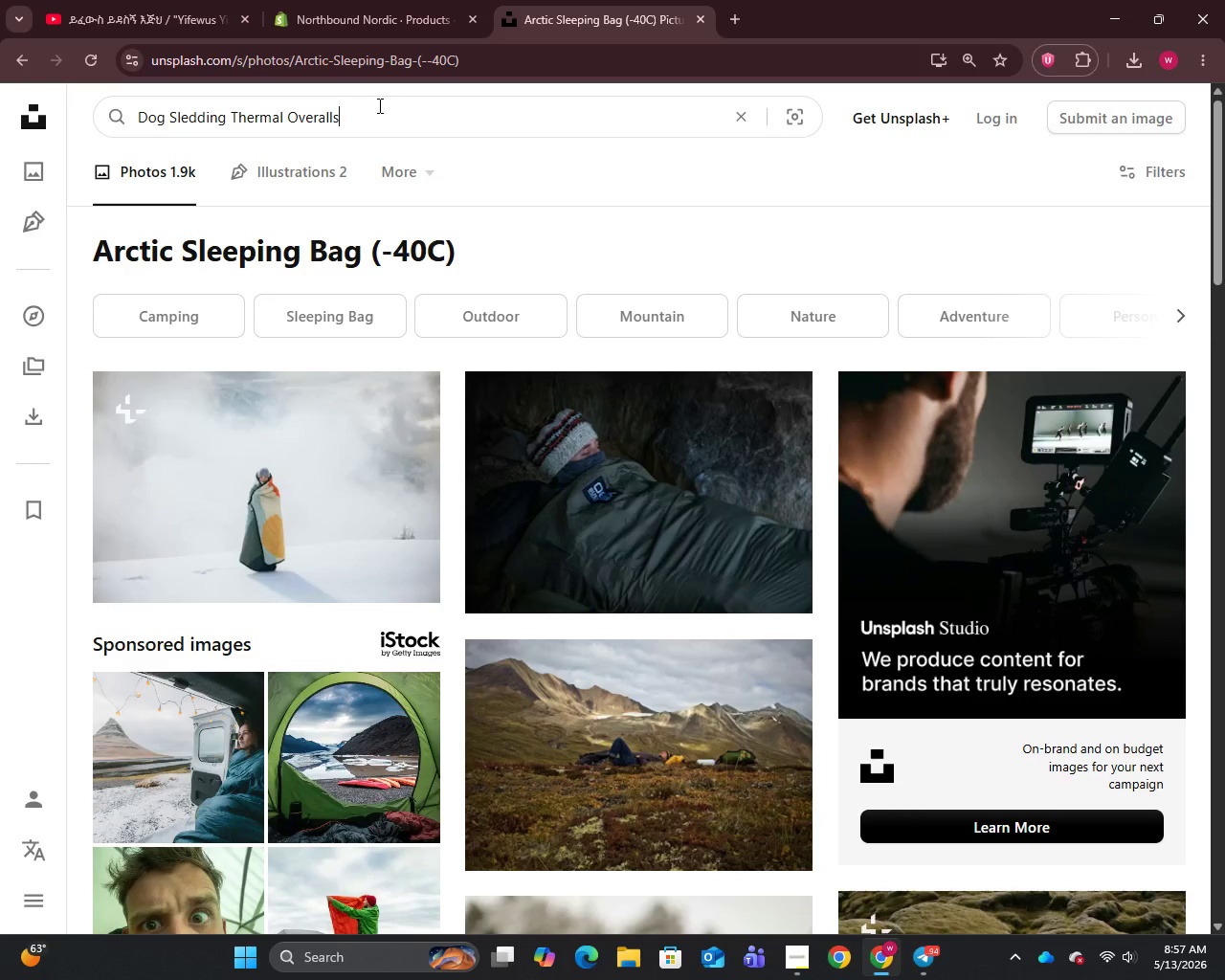 
key(Enter)
 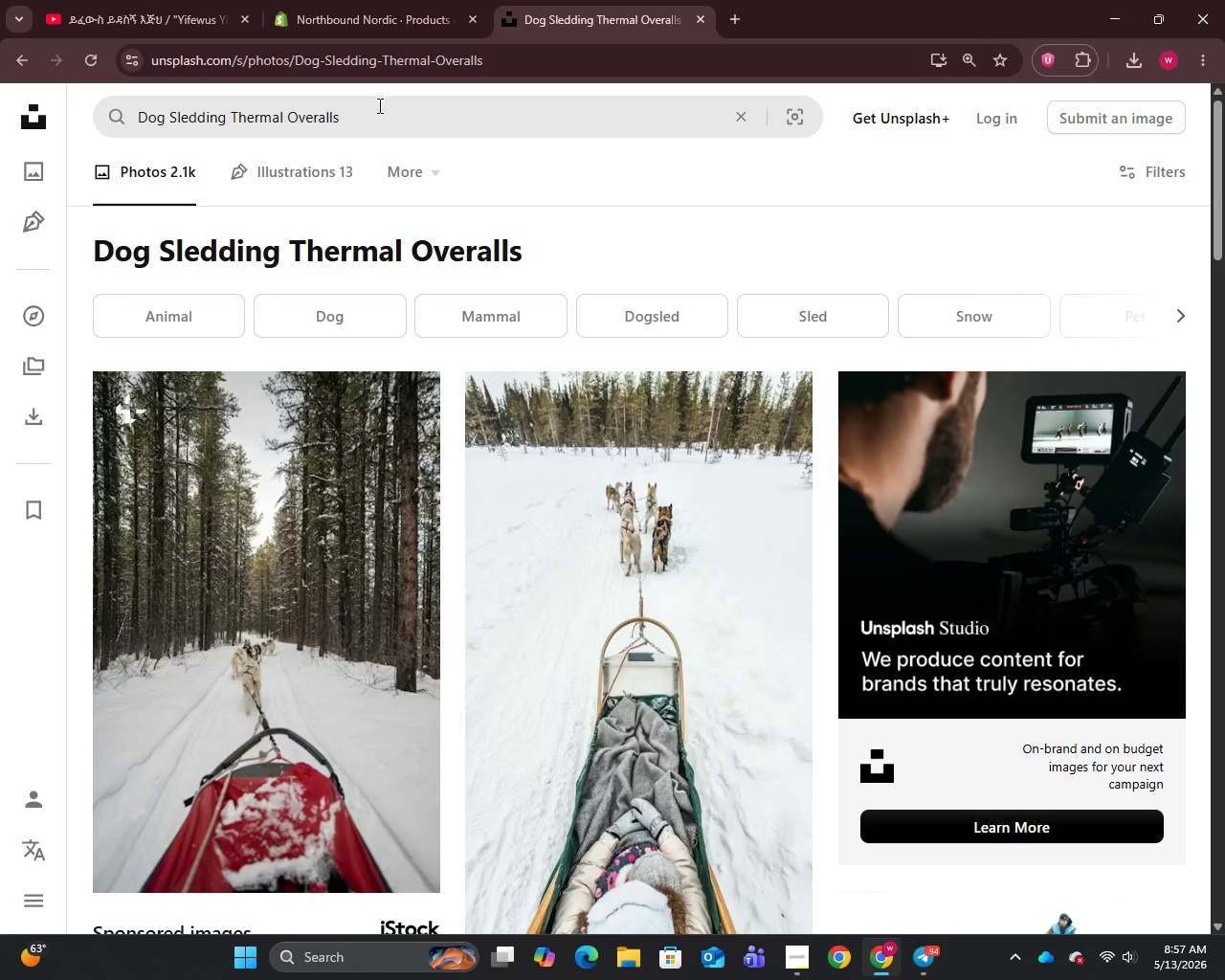 
wait(10.81)
 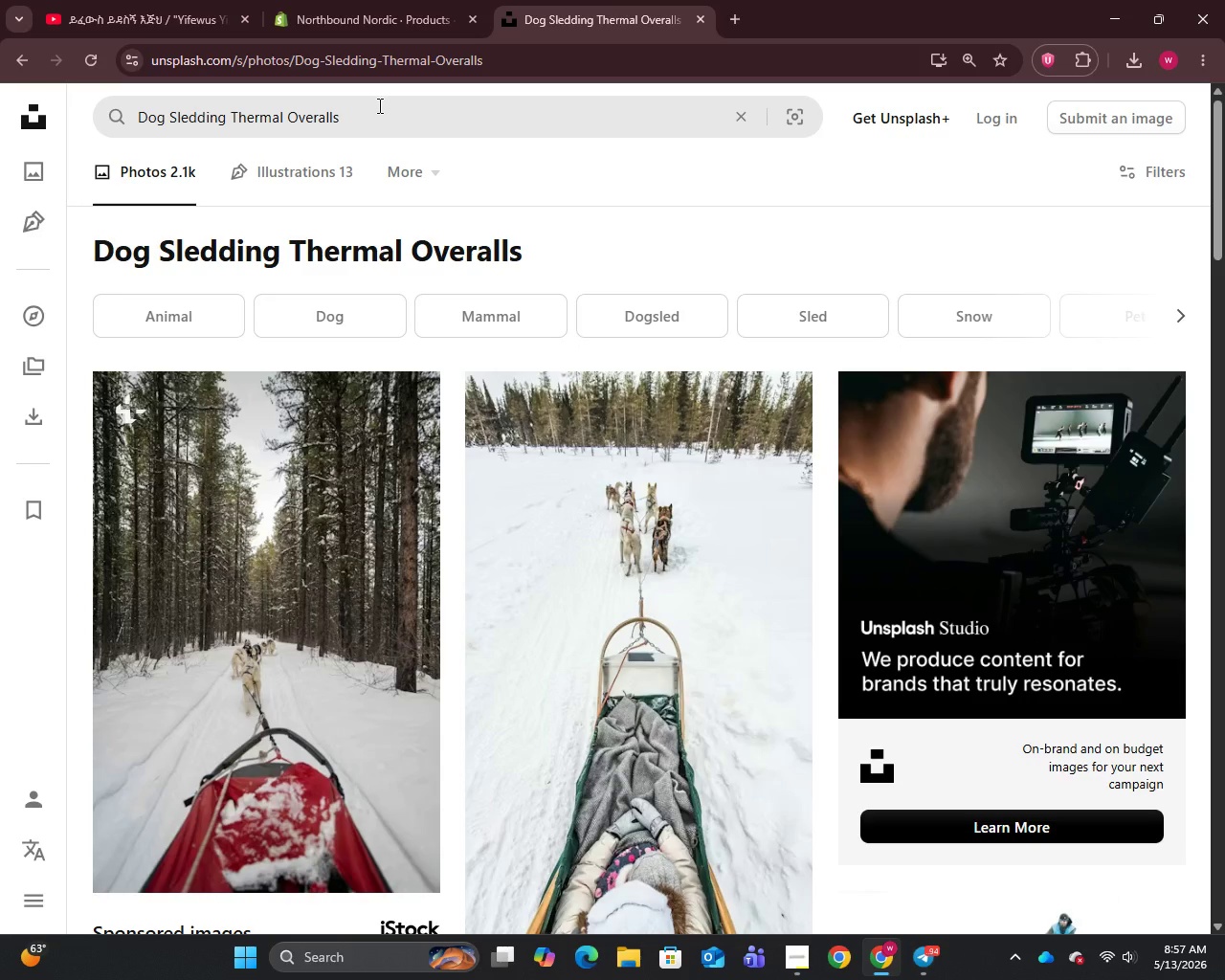 
mouse_move([549, 544])
 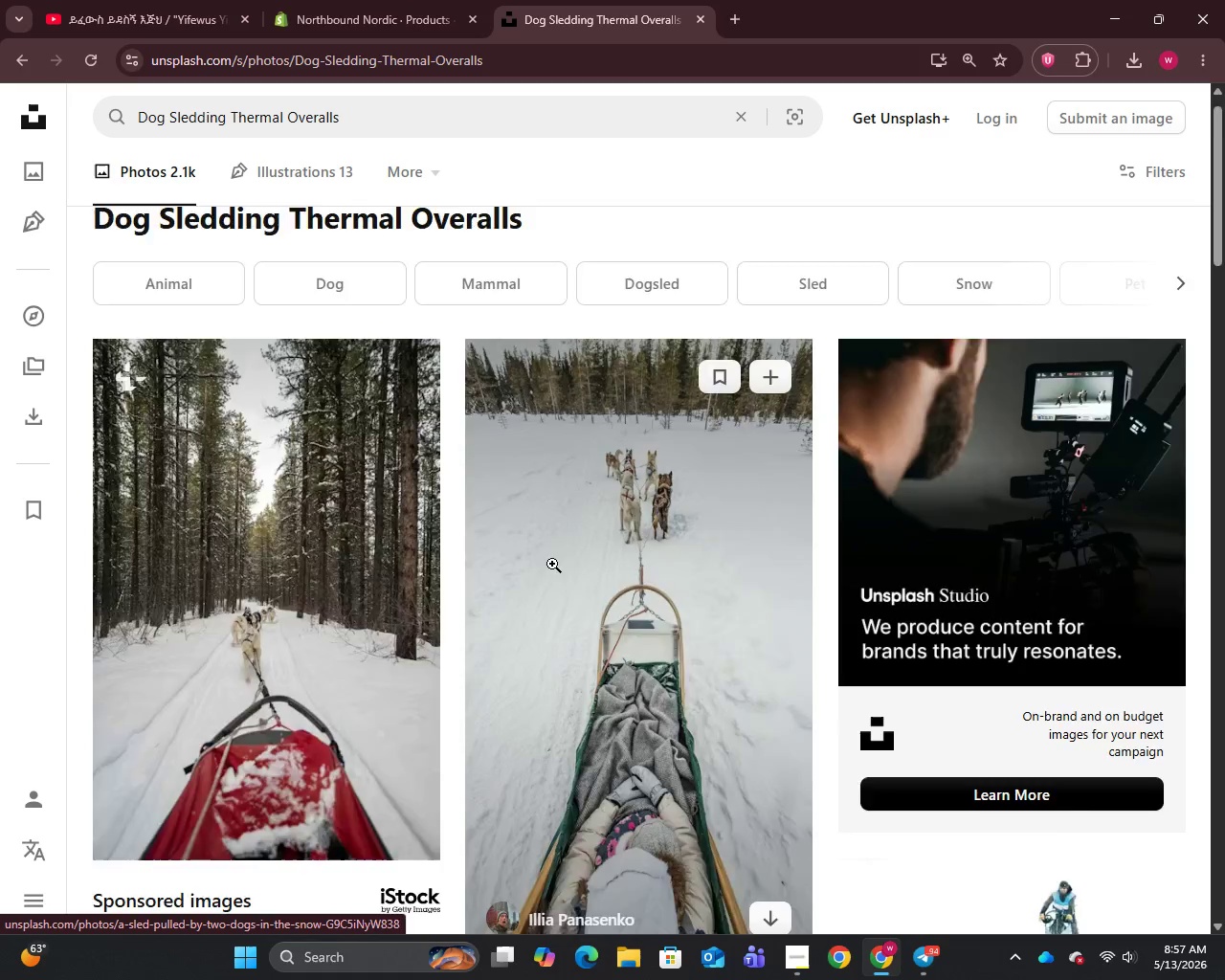 
scroll: coordinate [553, 565], scroll_direction: down, amount: 16.0
 